 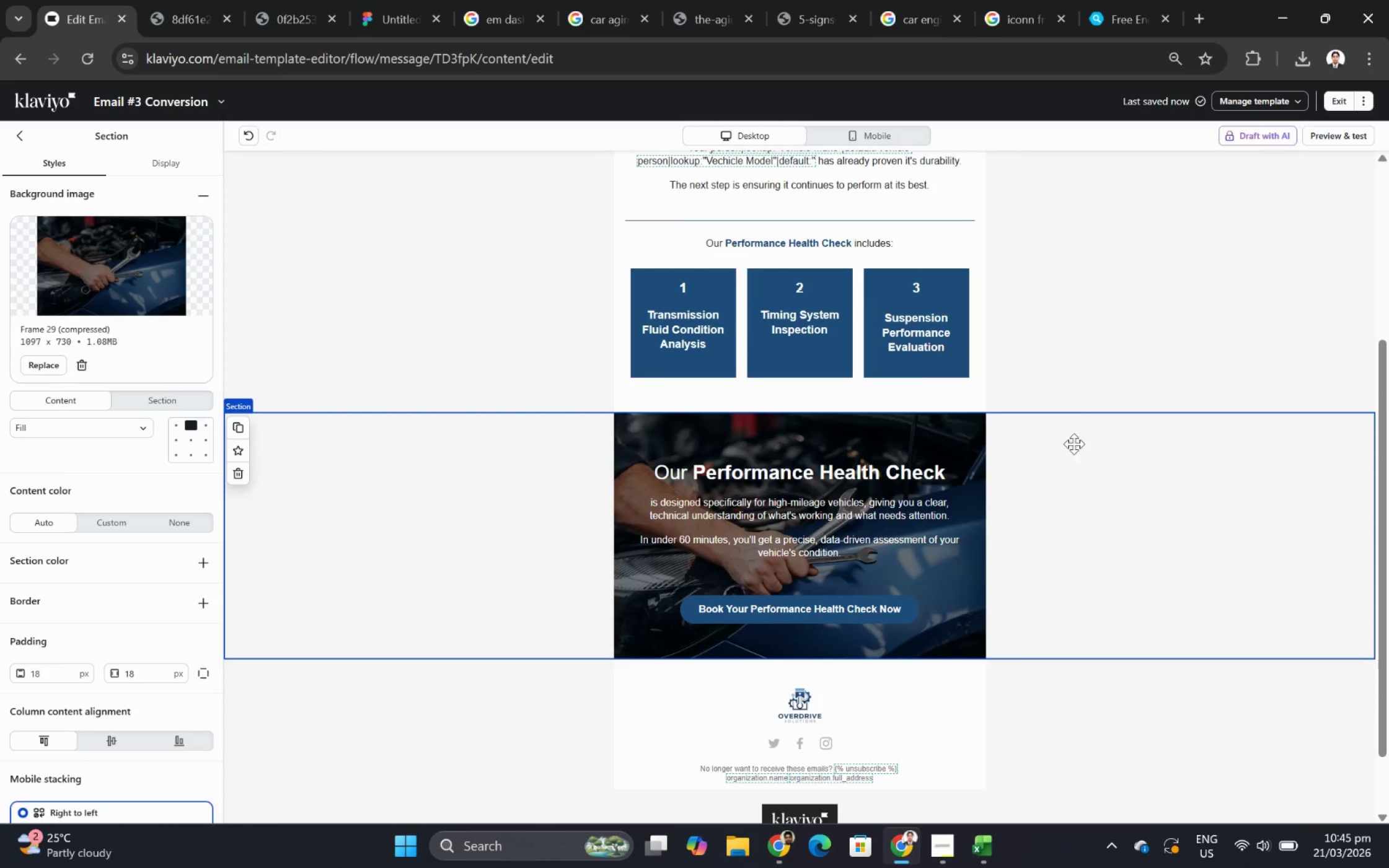 
left_click([1060, 357])
 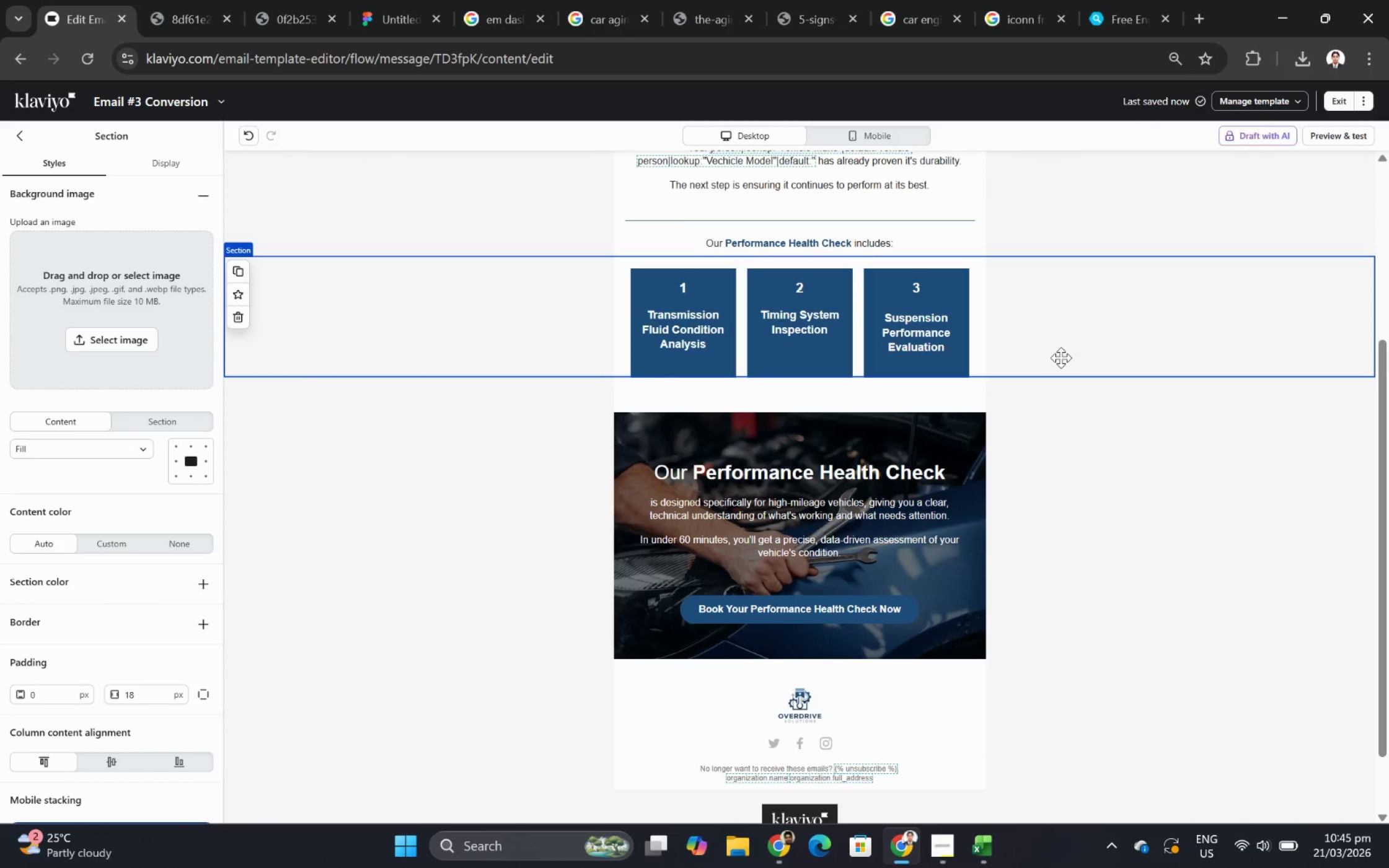 
wait(15.94)
 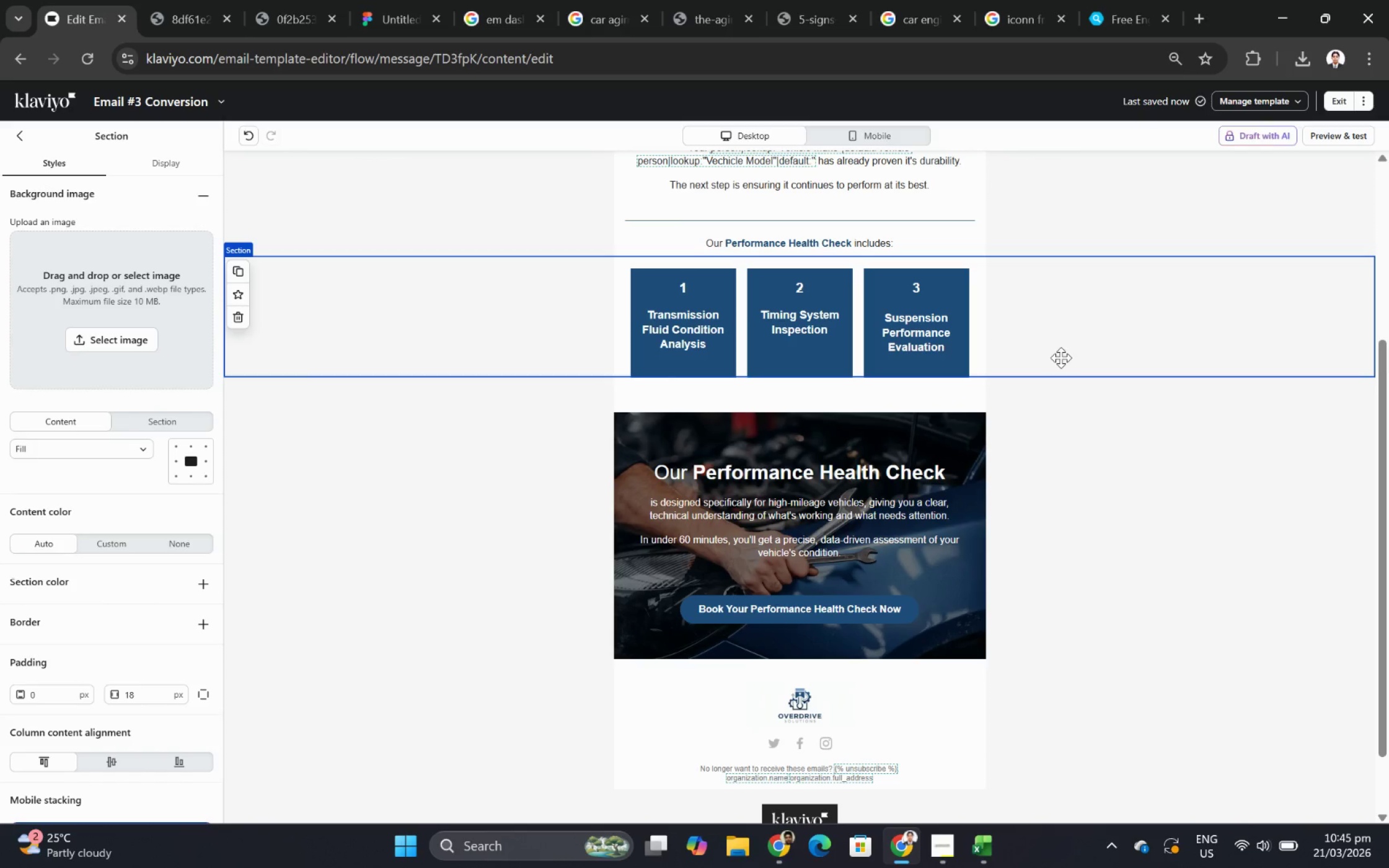 
left_click([810, 312])
 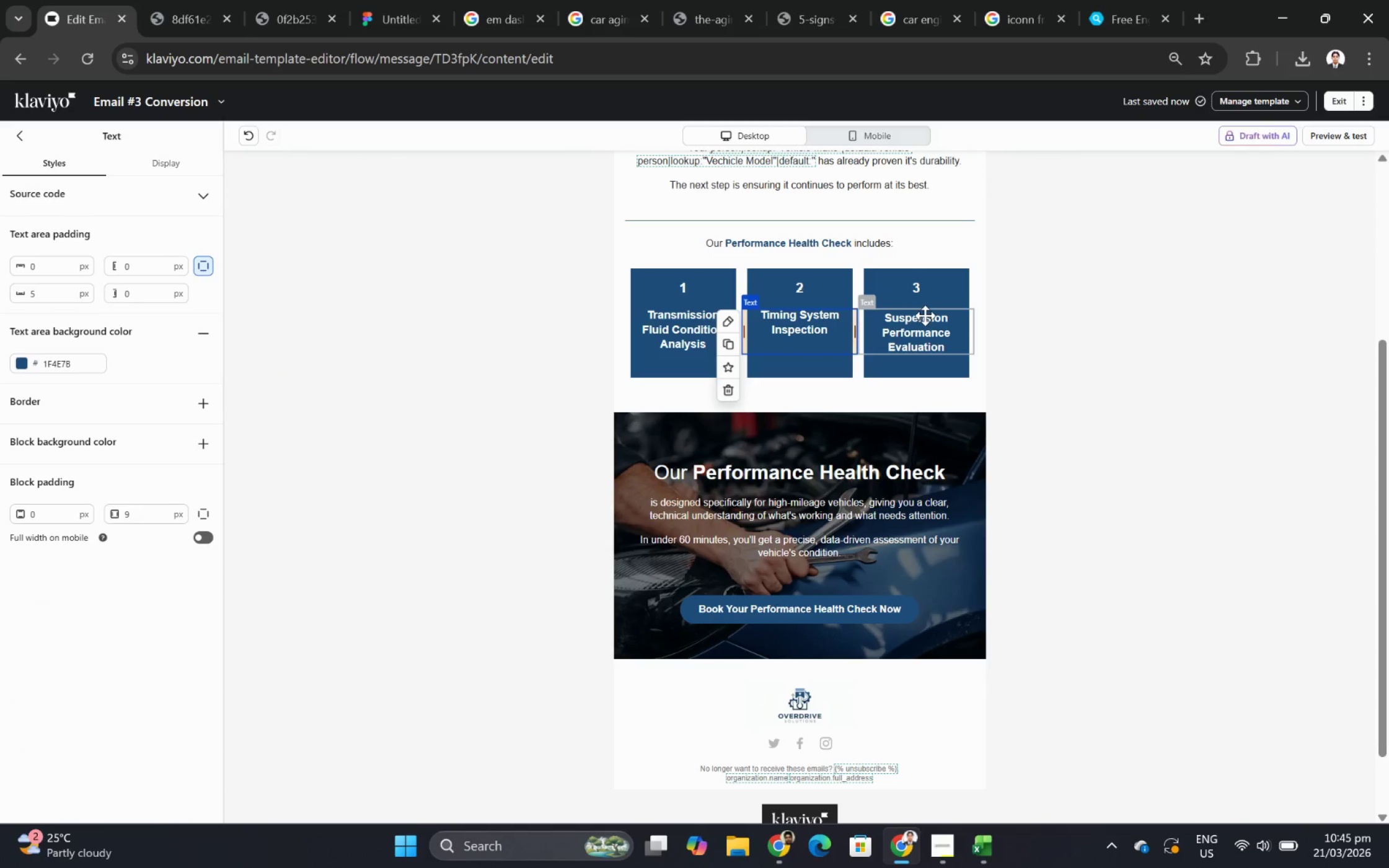 
left_click([925, 315])
 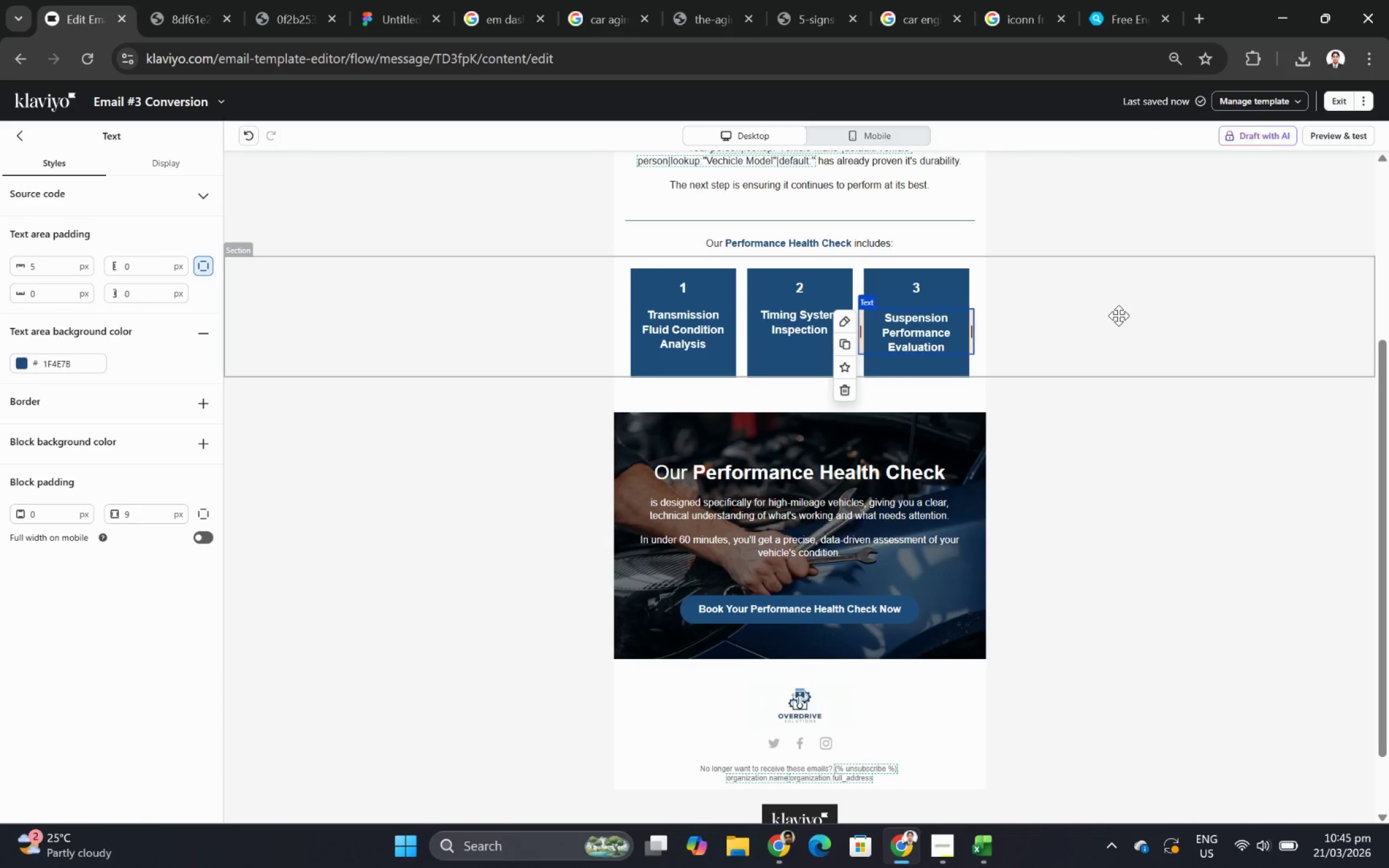 
wait(8.23)
 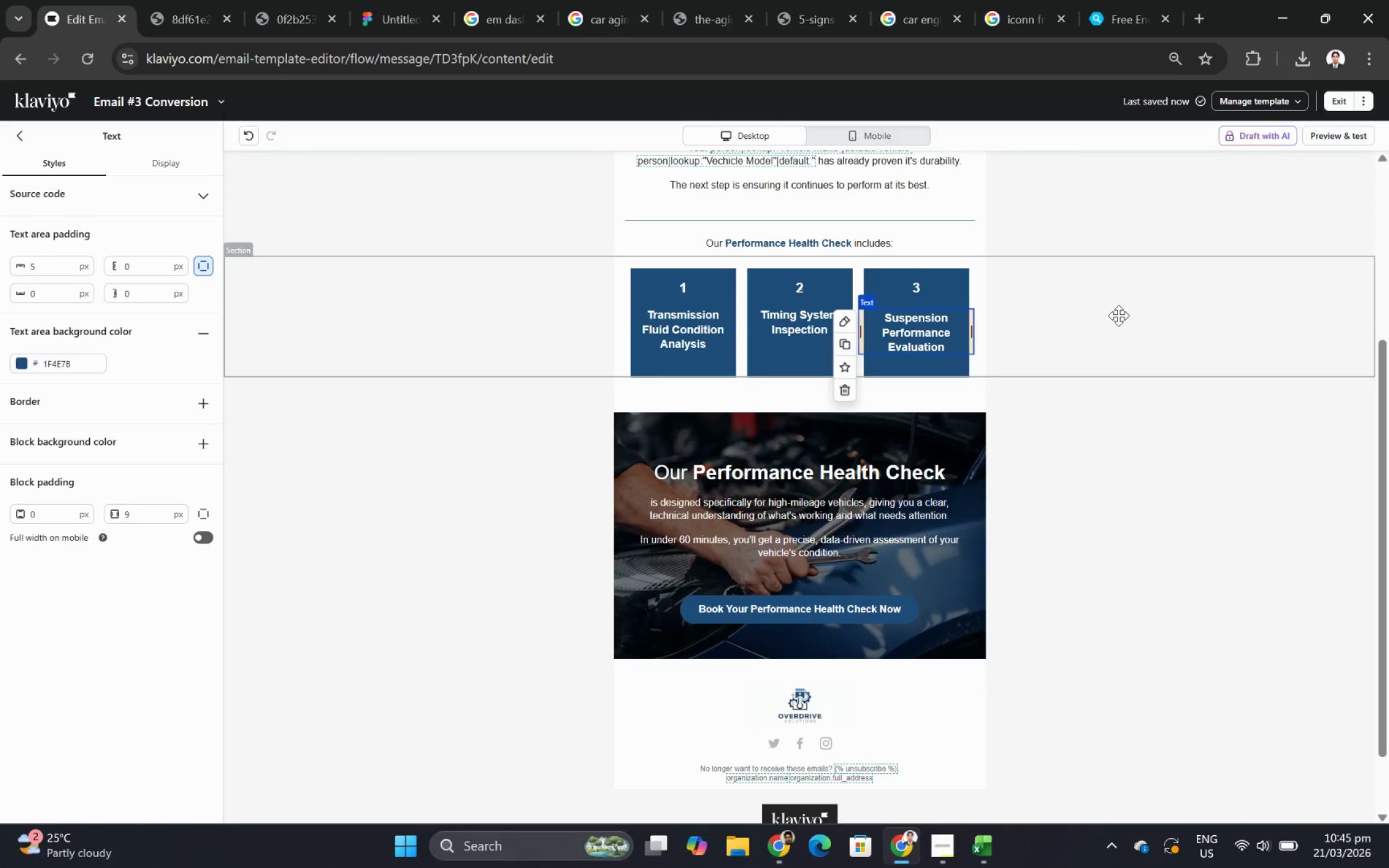 
left_click([1133, 14])
 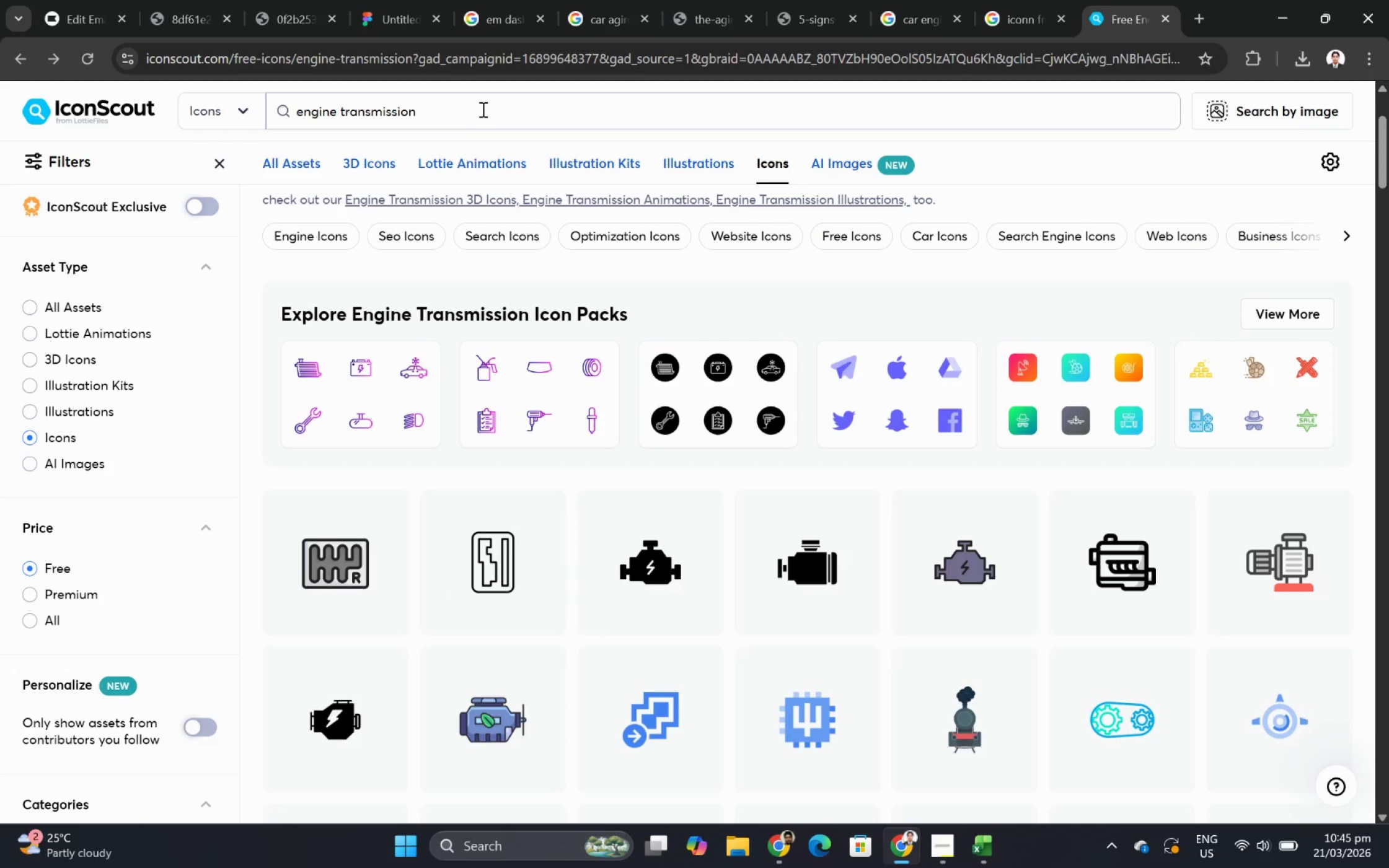 
left_click([482, 109])
 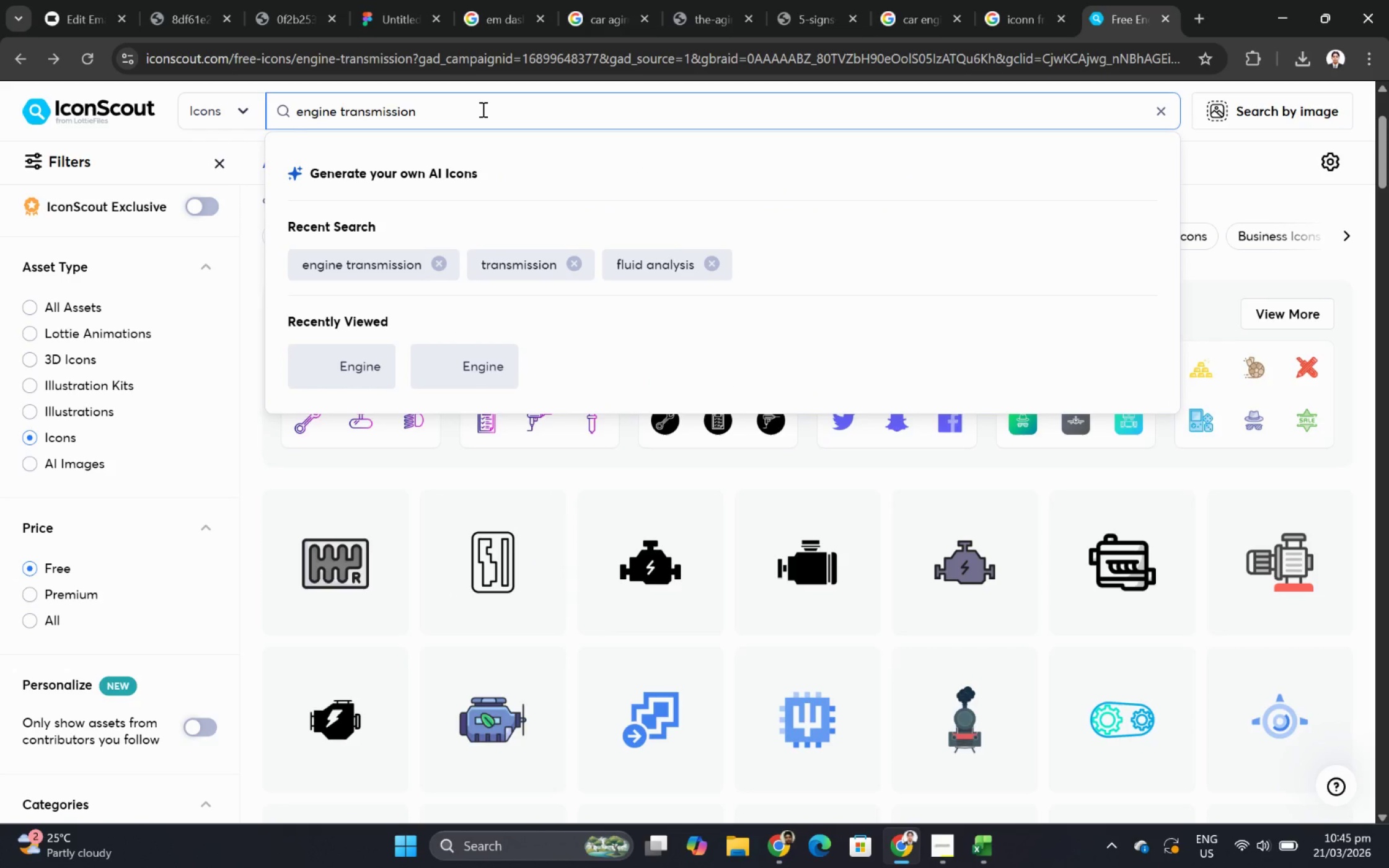 
type( white)
 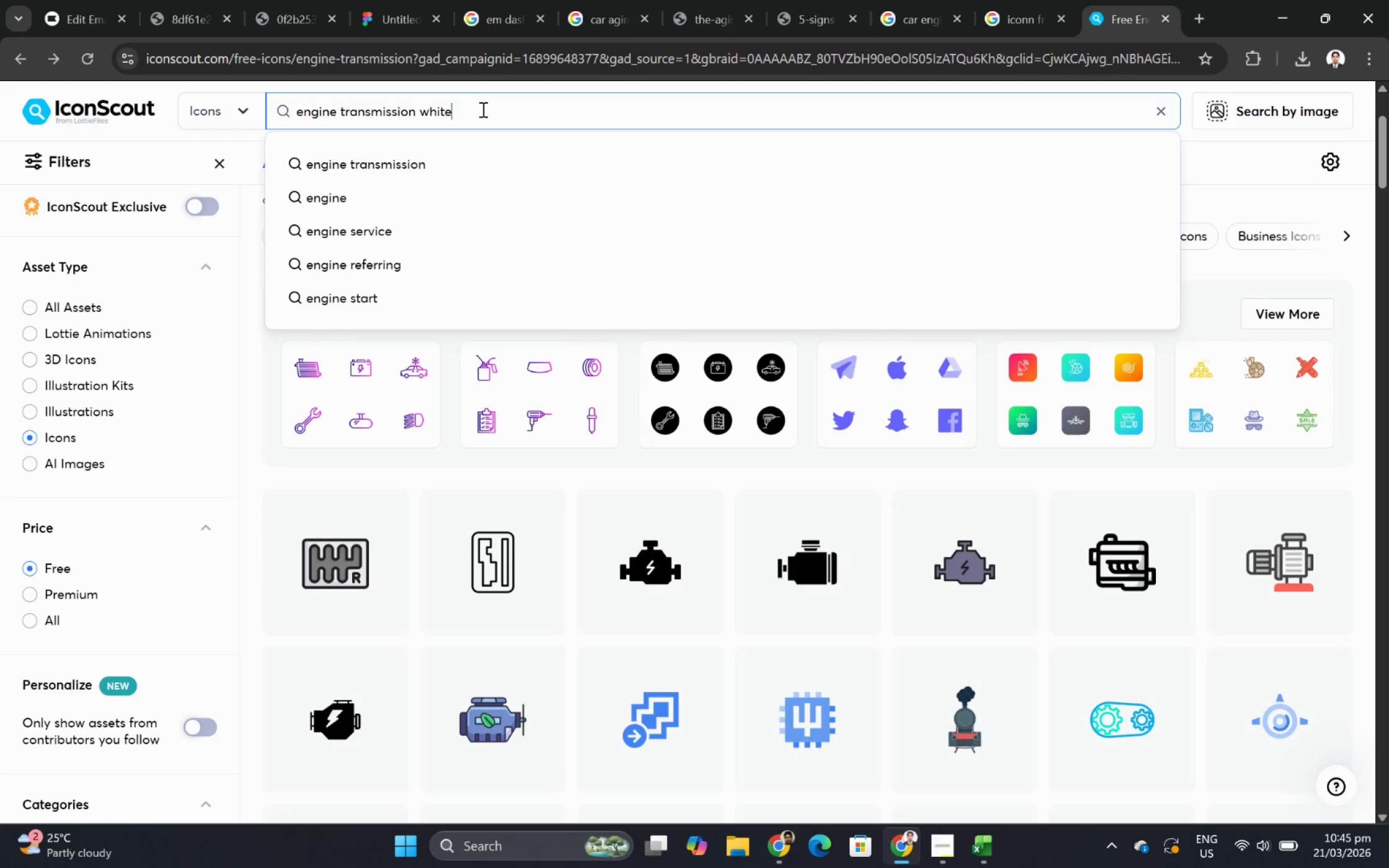 
key(Enter)
 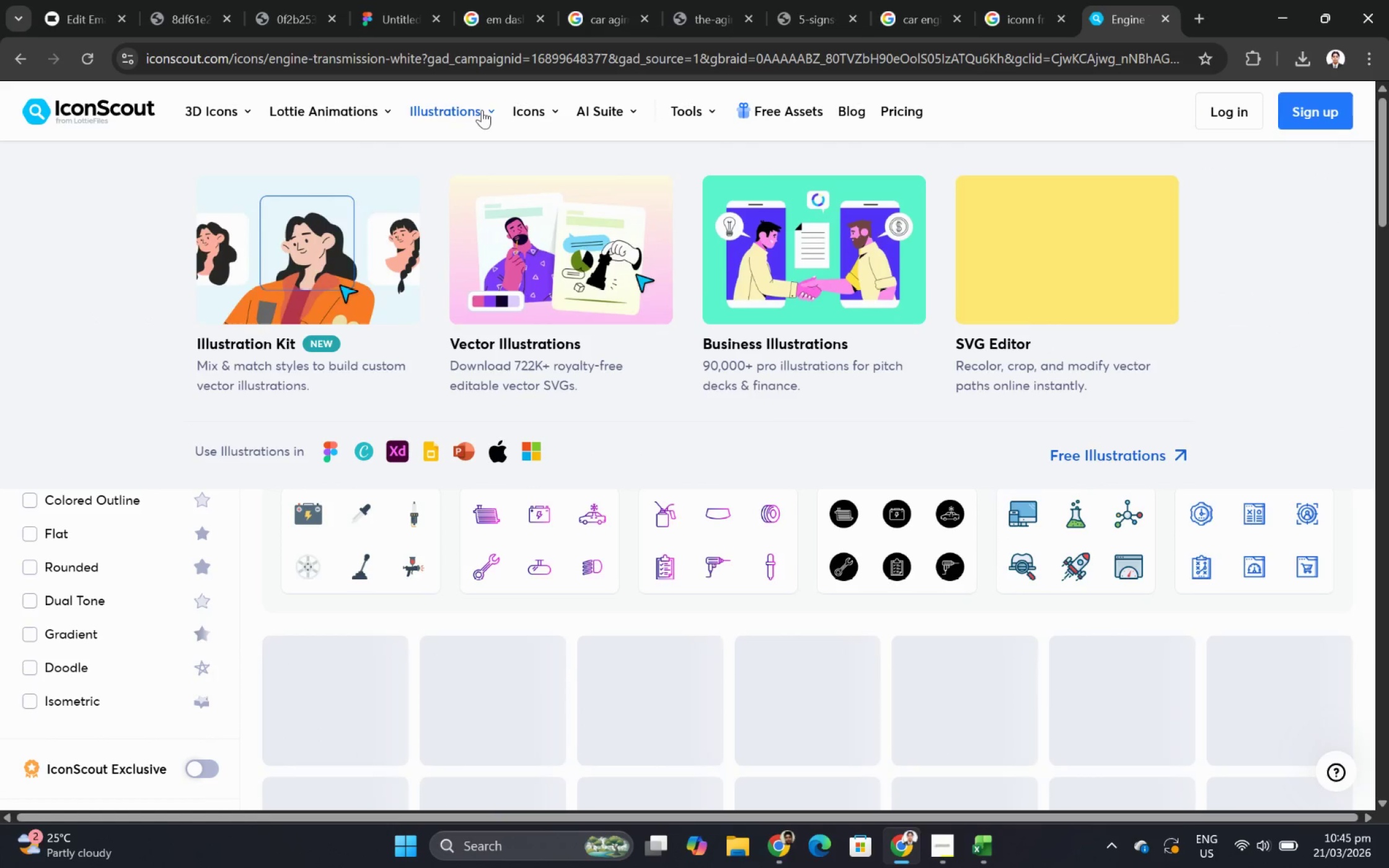 
scroll: coordinate [158, 521], scroll_direction: down, amount: 8.0
 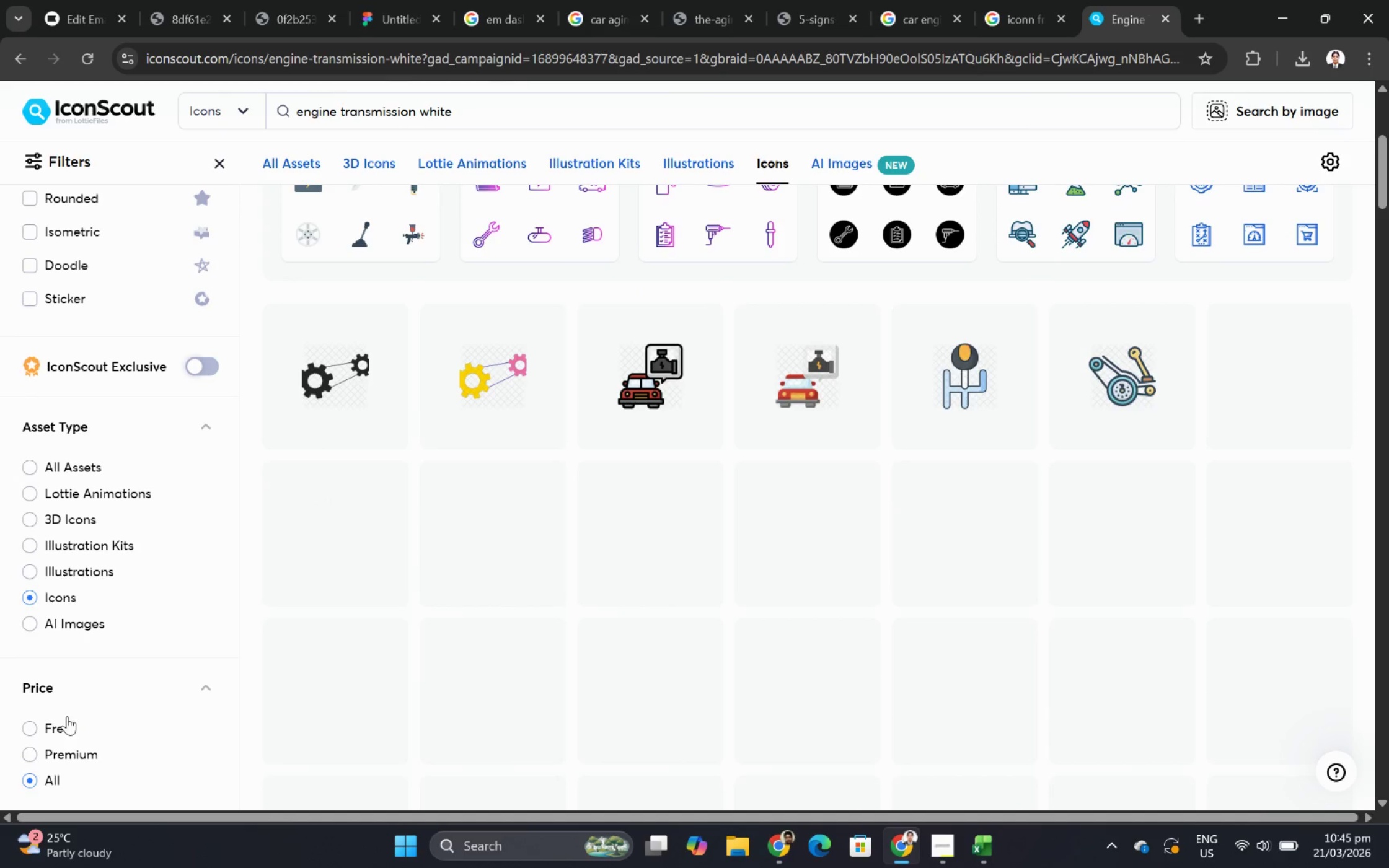 
left_click([66, 732])
 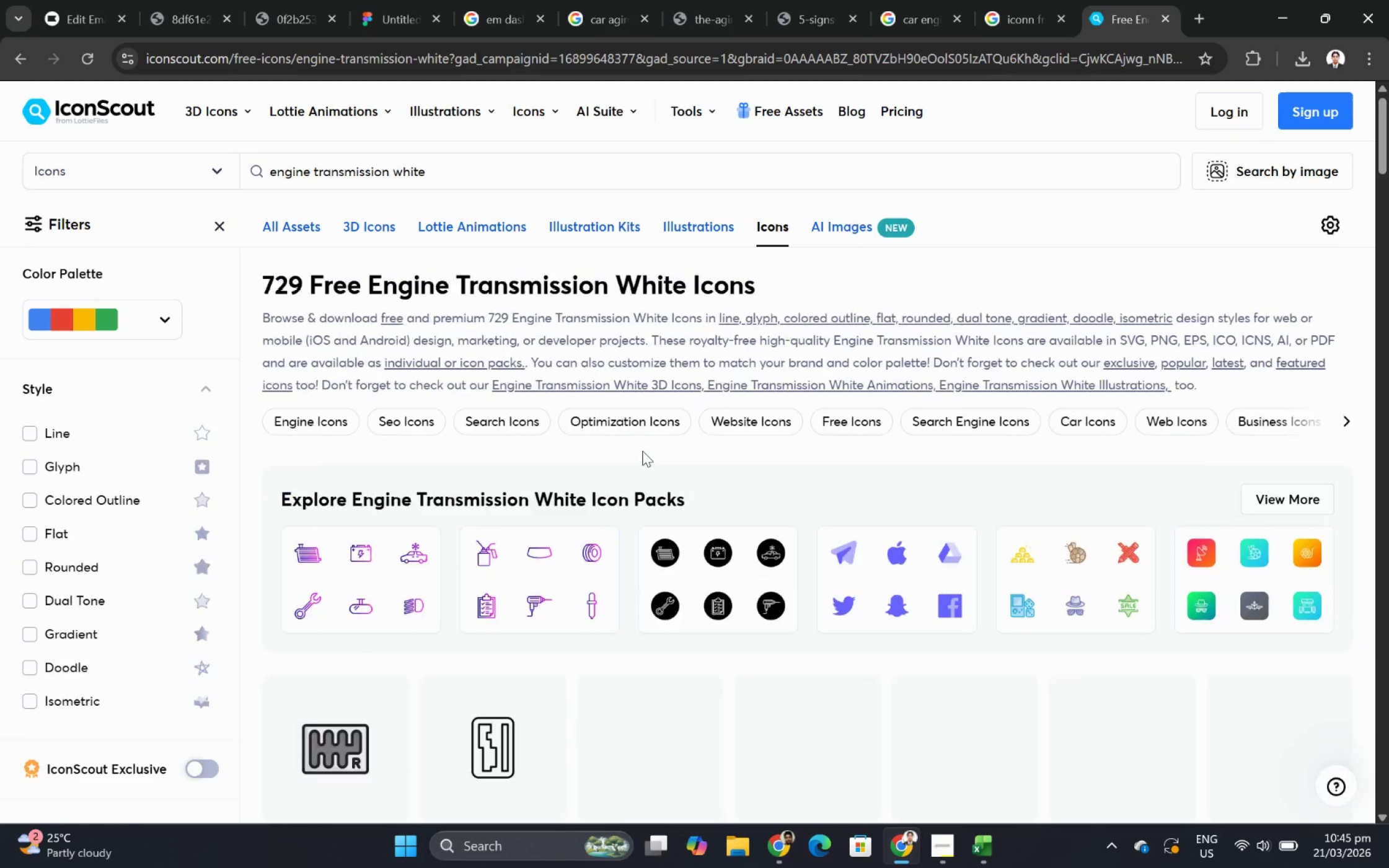 
wait(8.73)
 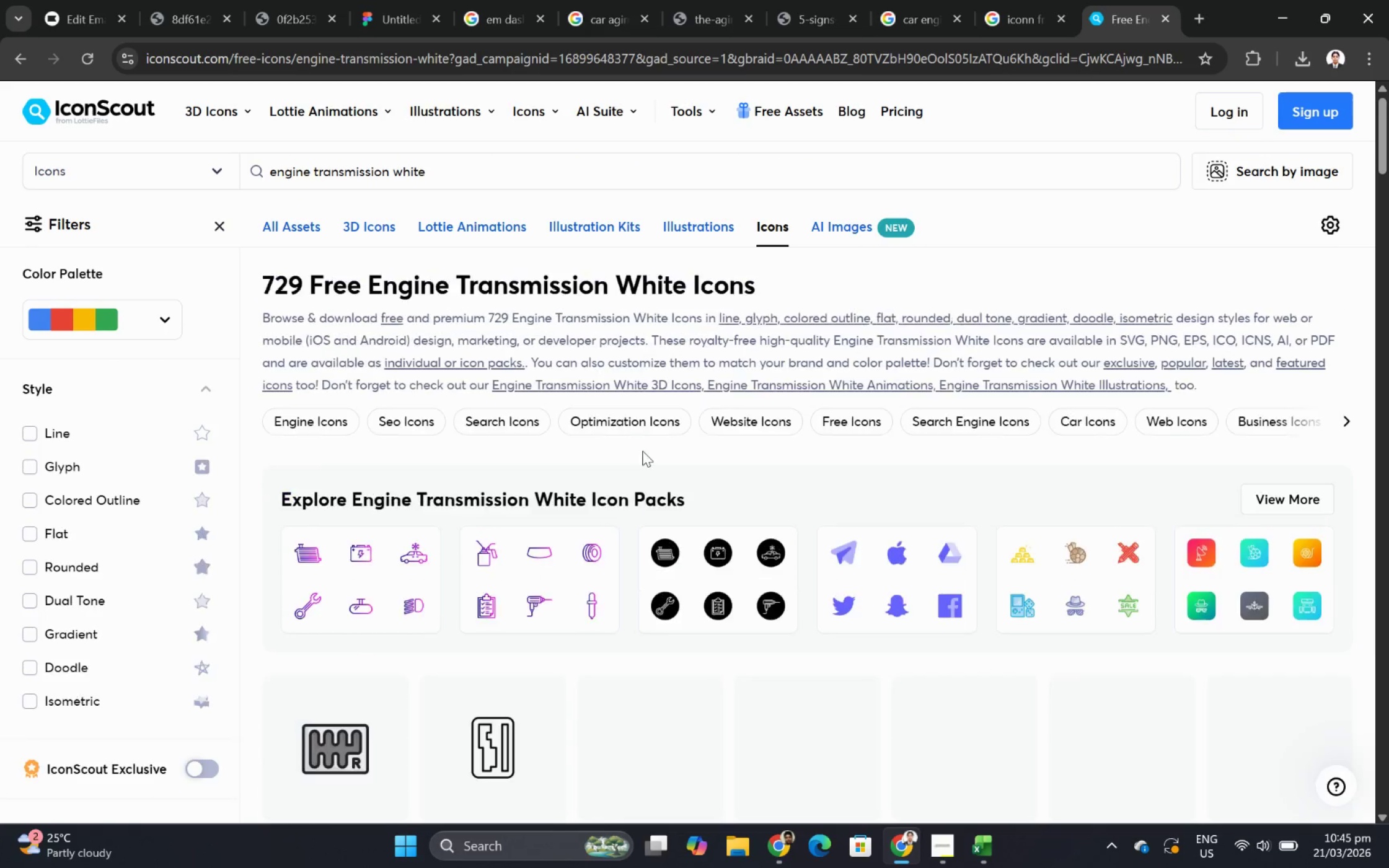 
scroll: coordinate [1049, 556], scroll_direction: down, amount: 7.0
 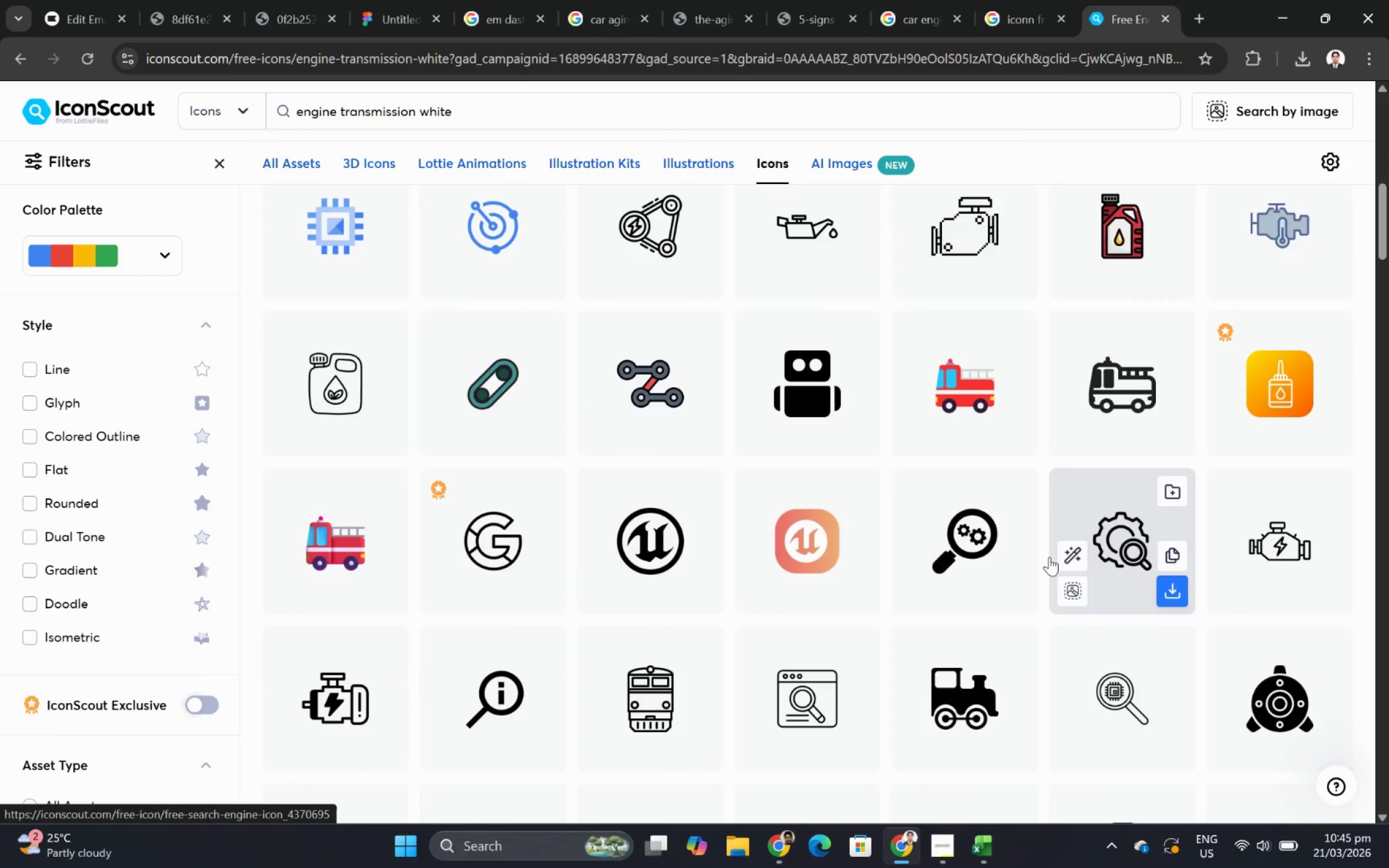 
scroll: coordinate [1038, 530], scroll_direction: up, amount: 5.0
 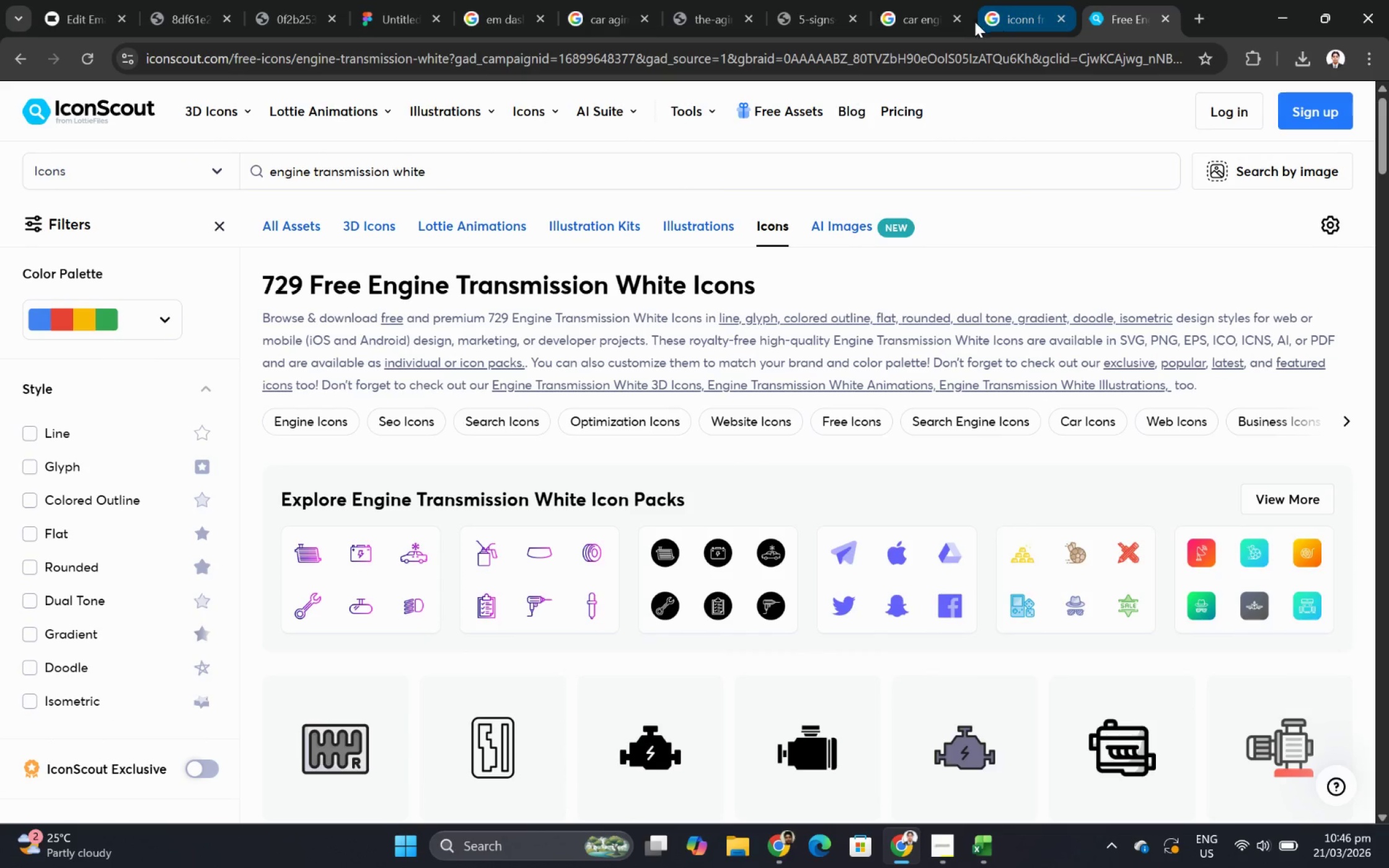 
left_click([1016, 16])
 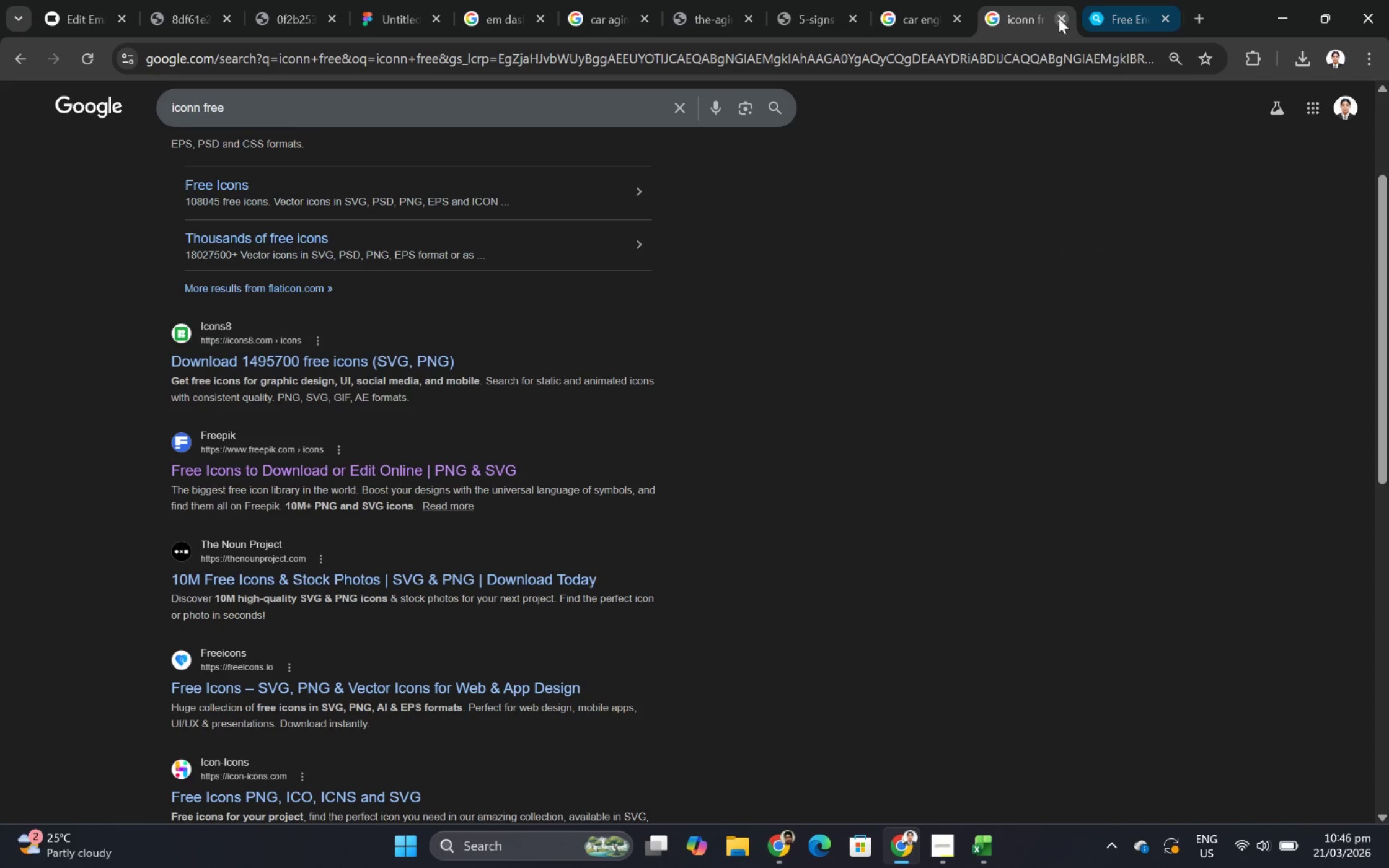 
left_click([1064, 18])
 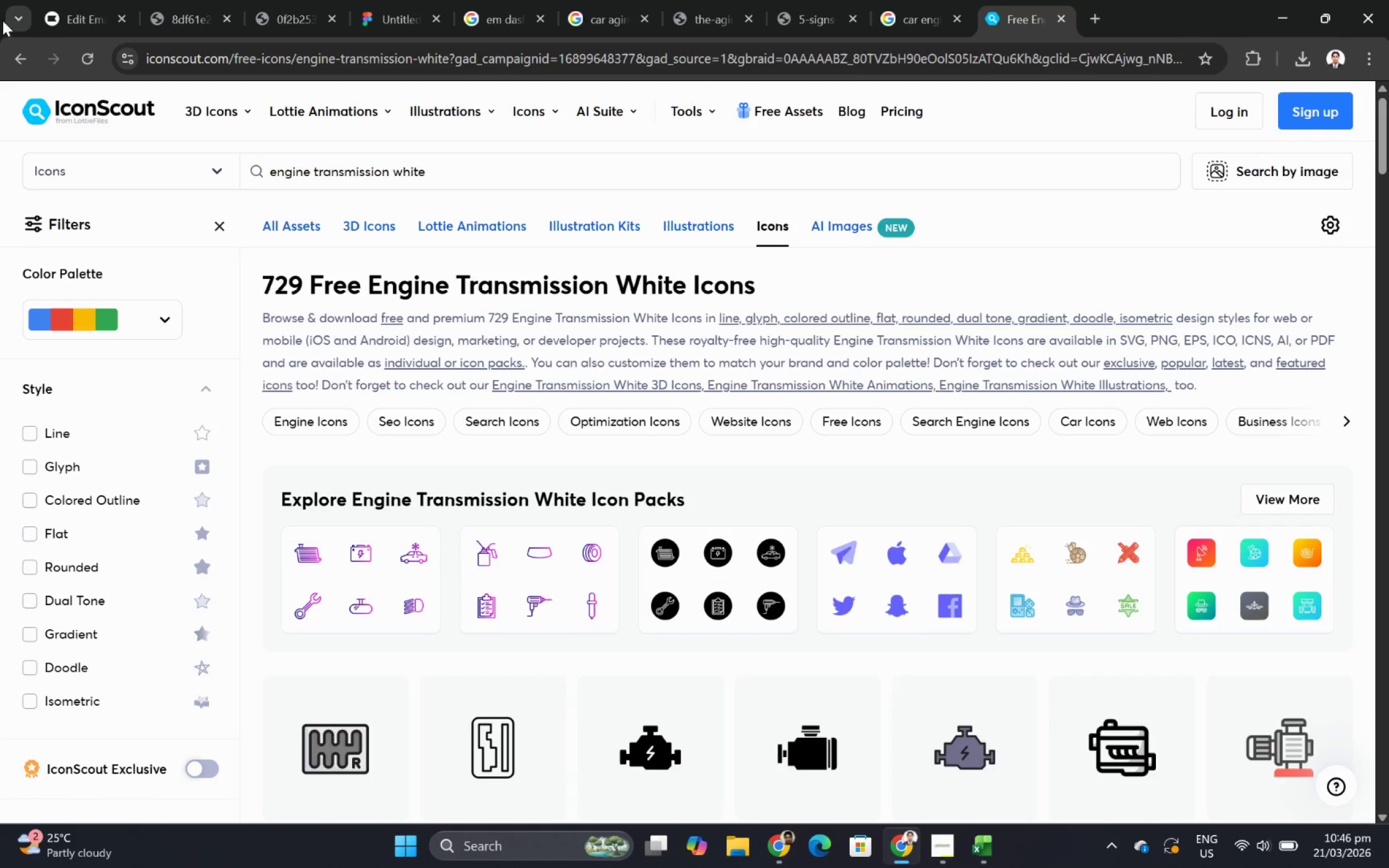 
left_click([60, 14])
 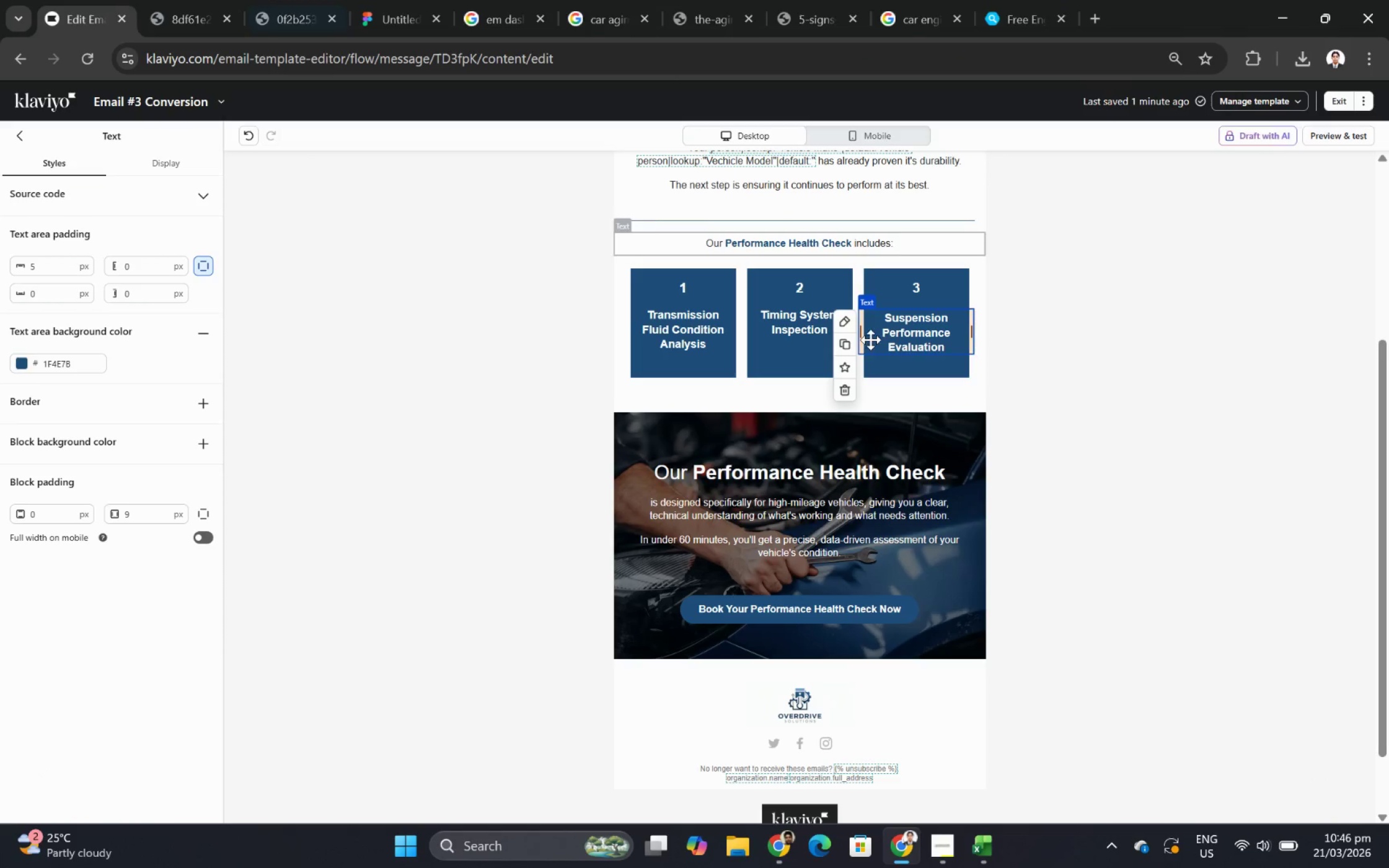 
scroll: coordinate [1188, 566], scroll_direction: up, amount: 4.0
 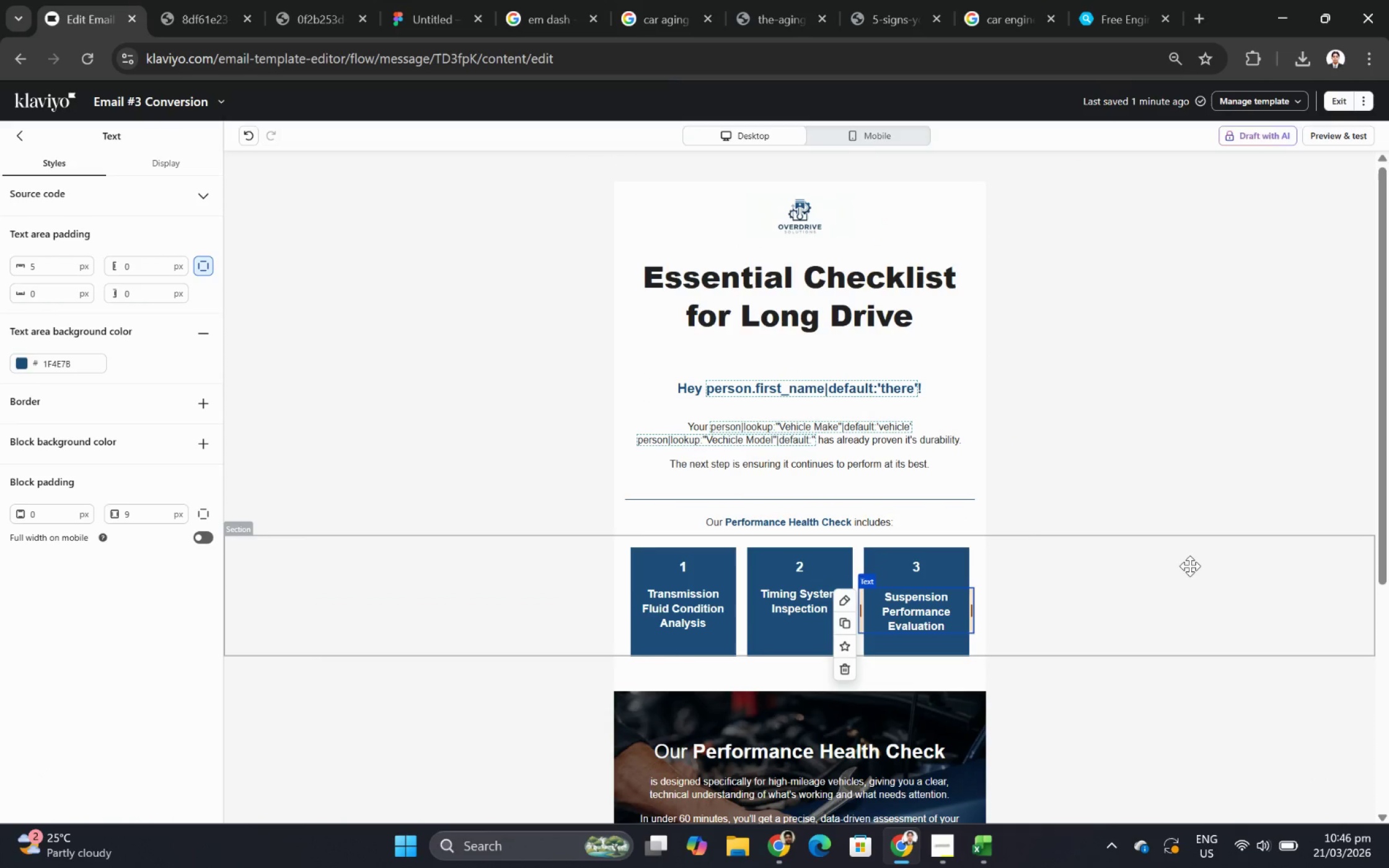 
wait(10.43)
 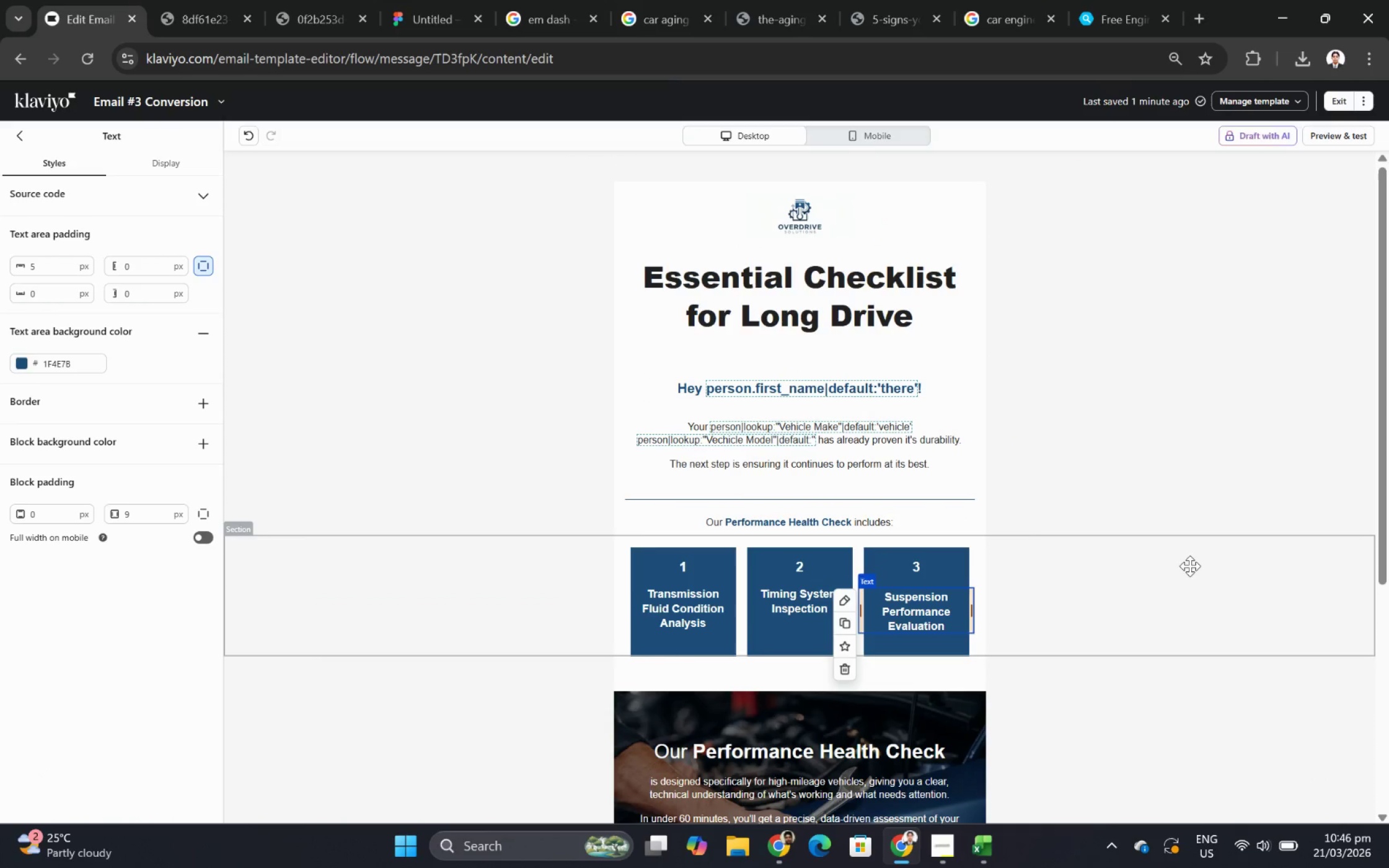 
left_click([1130, 0])
 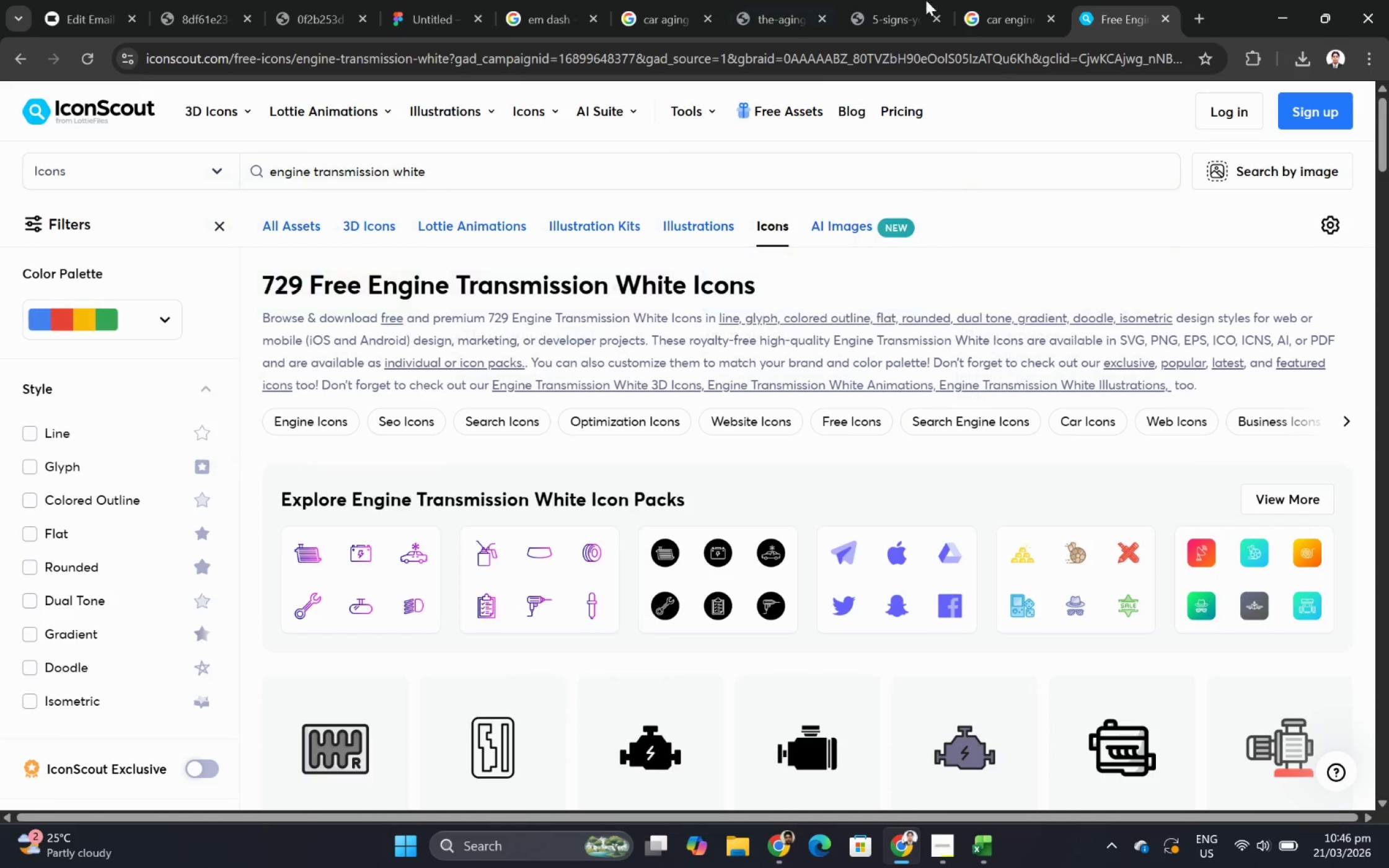 
left_click([1194, 20])
 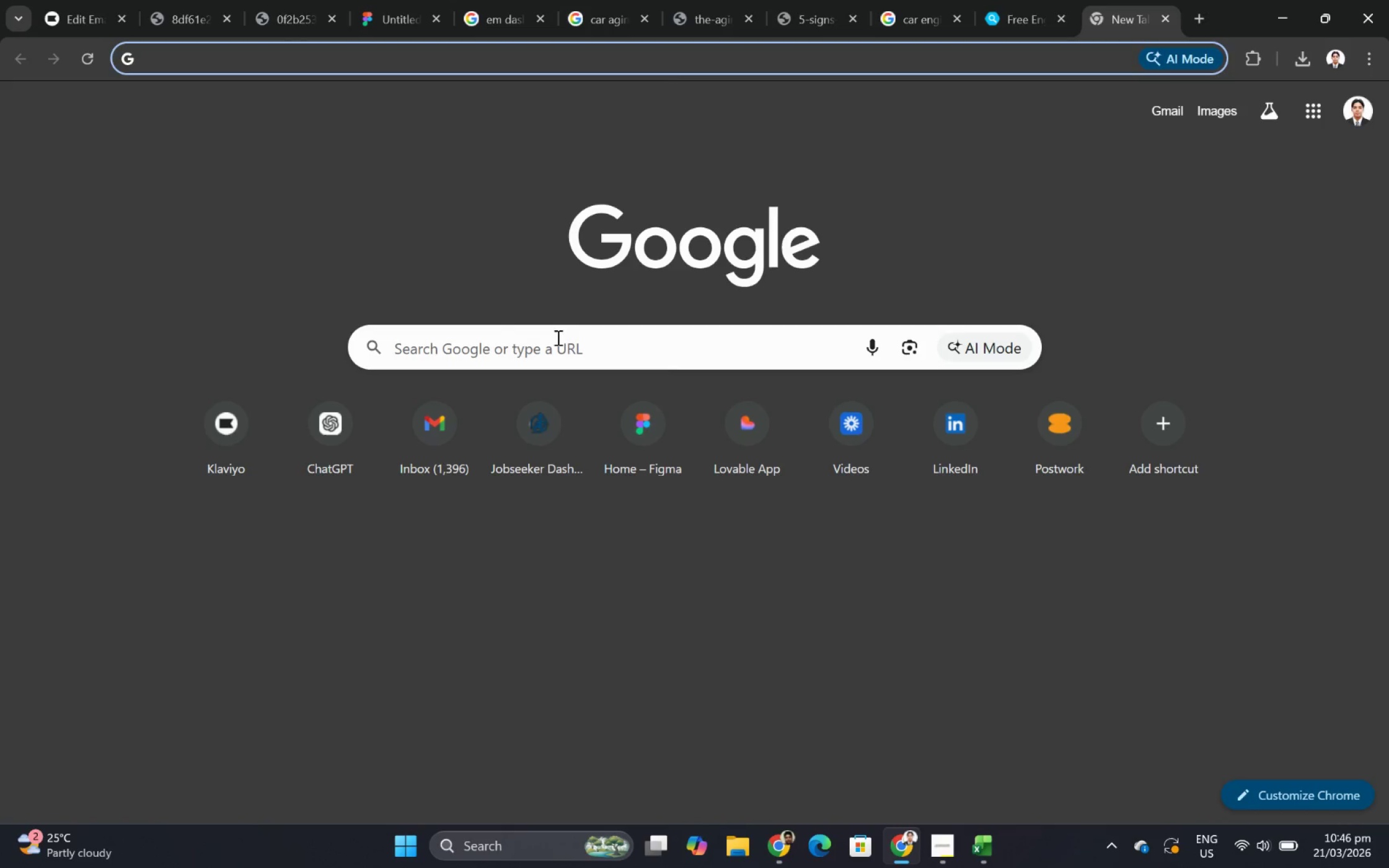 
left_click([506, 342])
 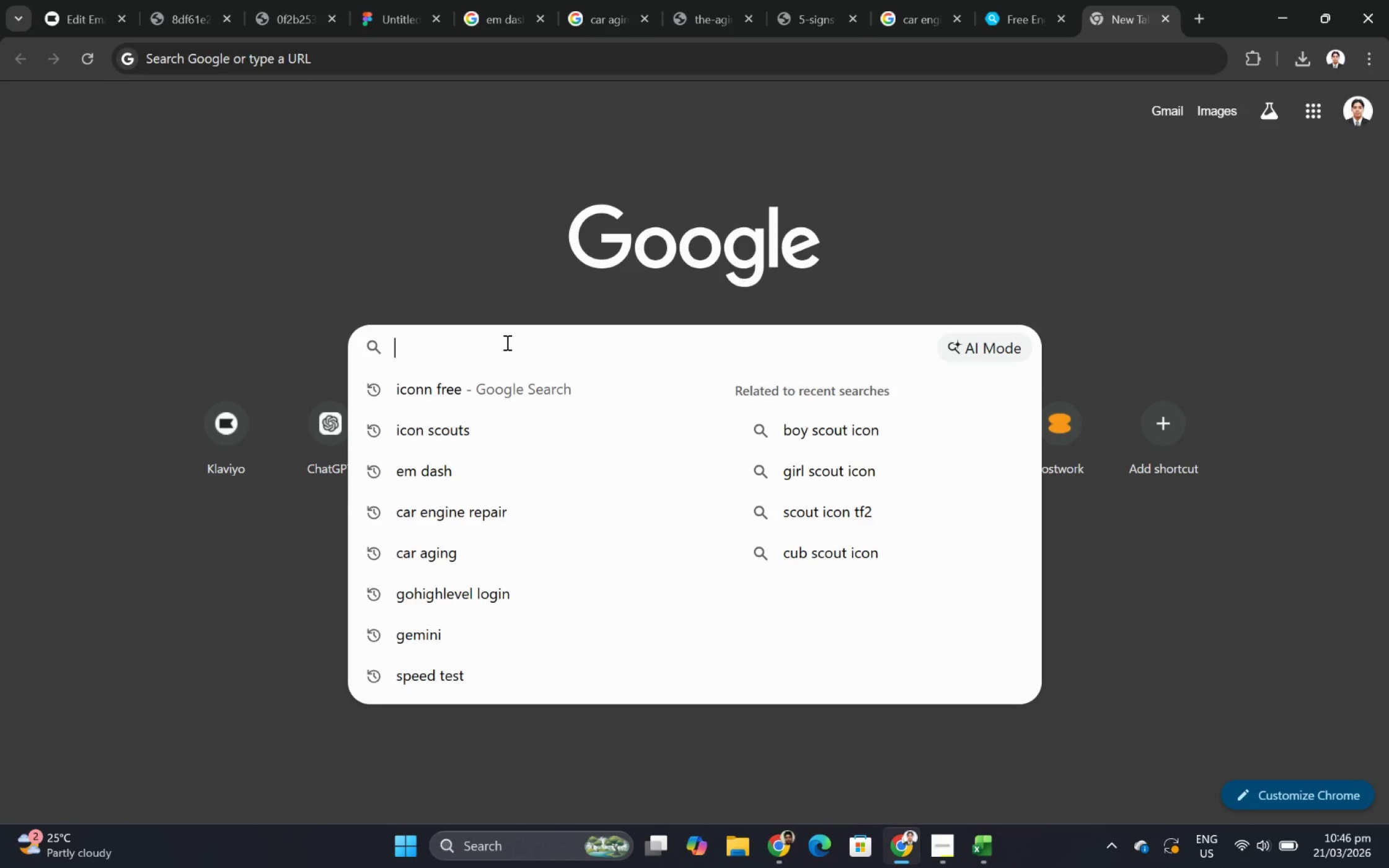 
type(engine transmission iconpng)
 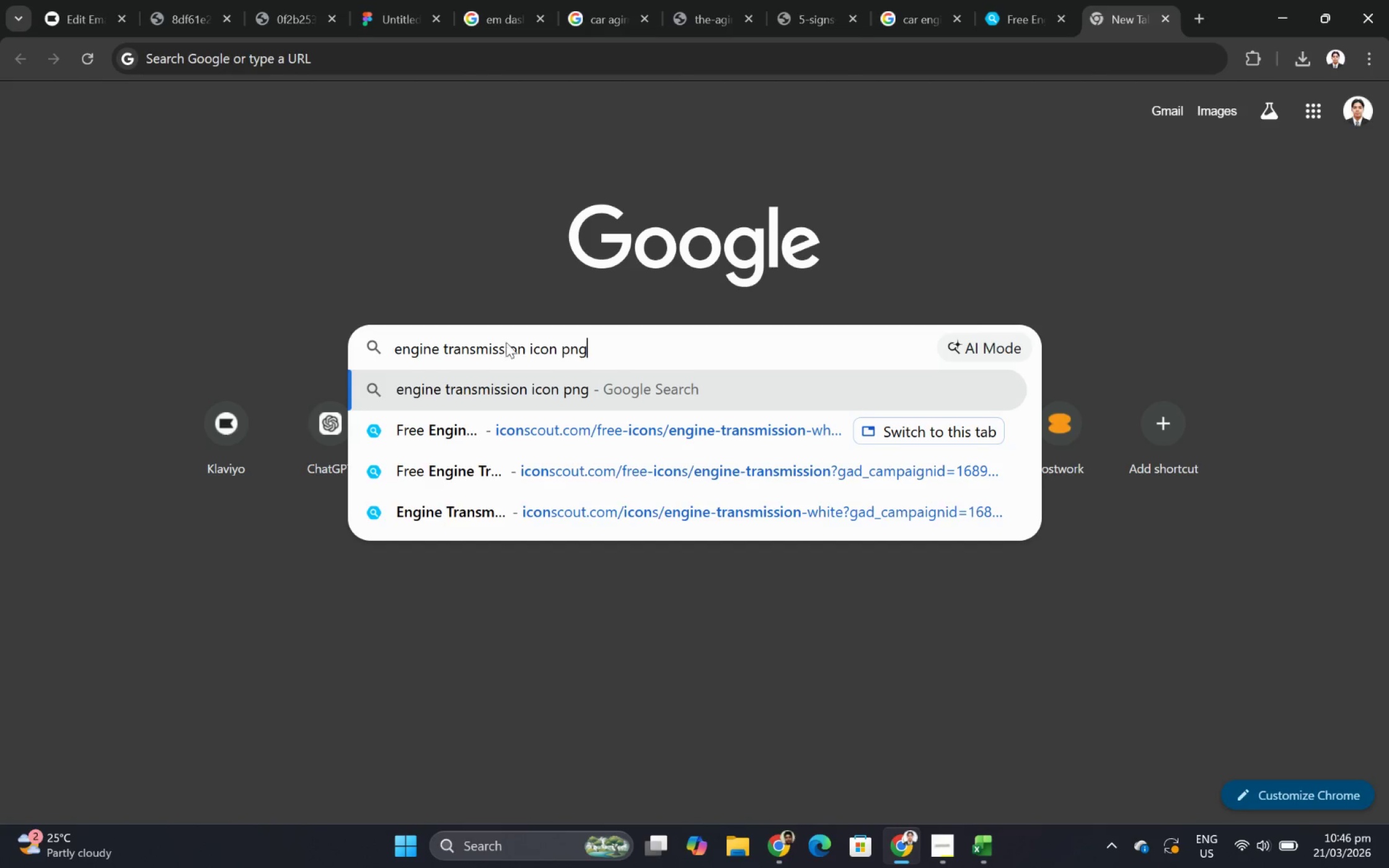 
key(Enter)
 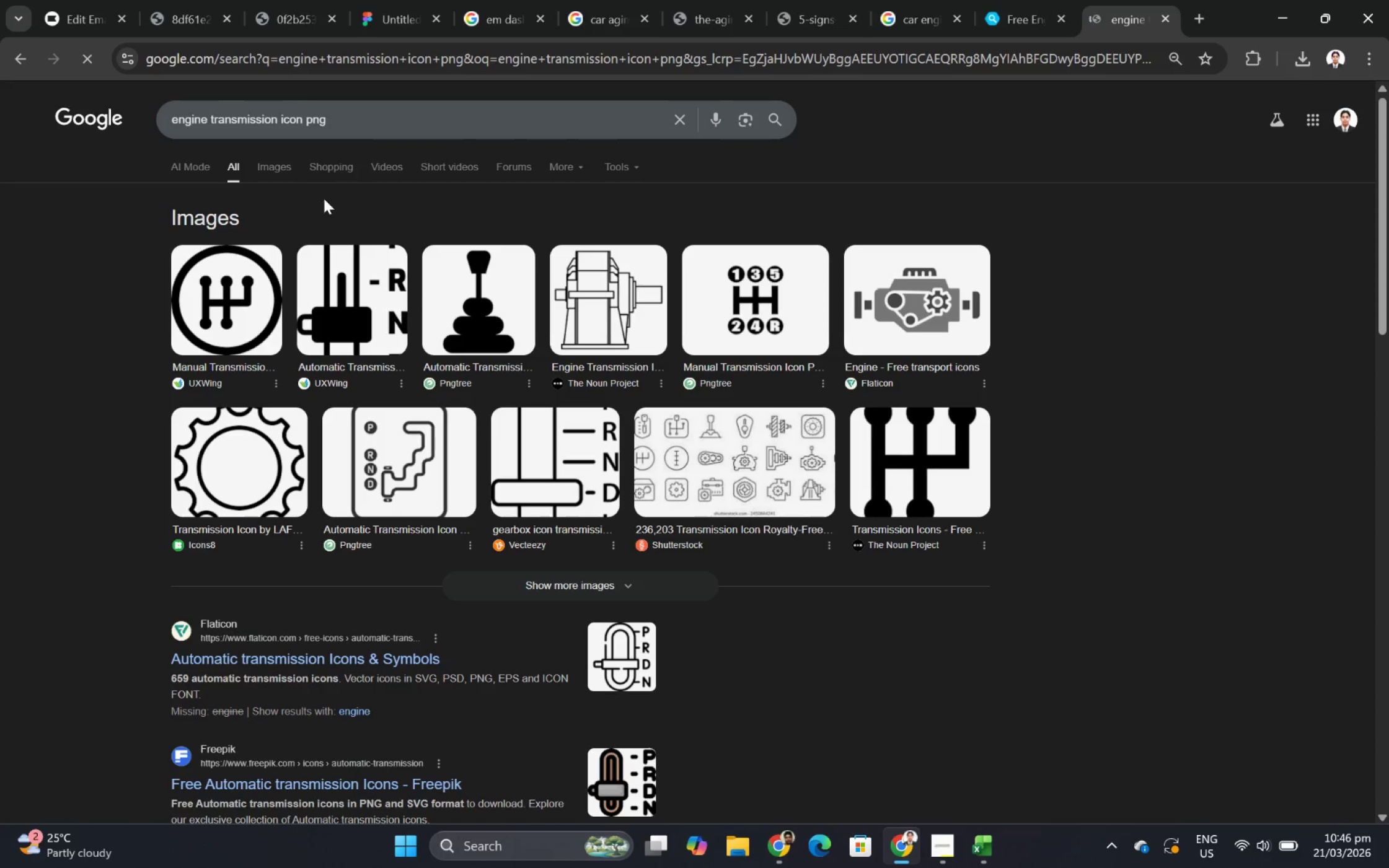 
left_click([280, 167])
 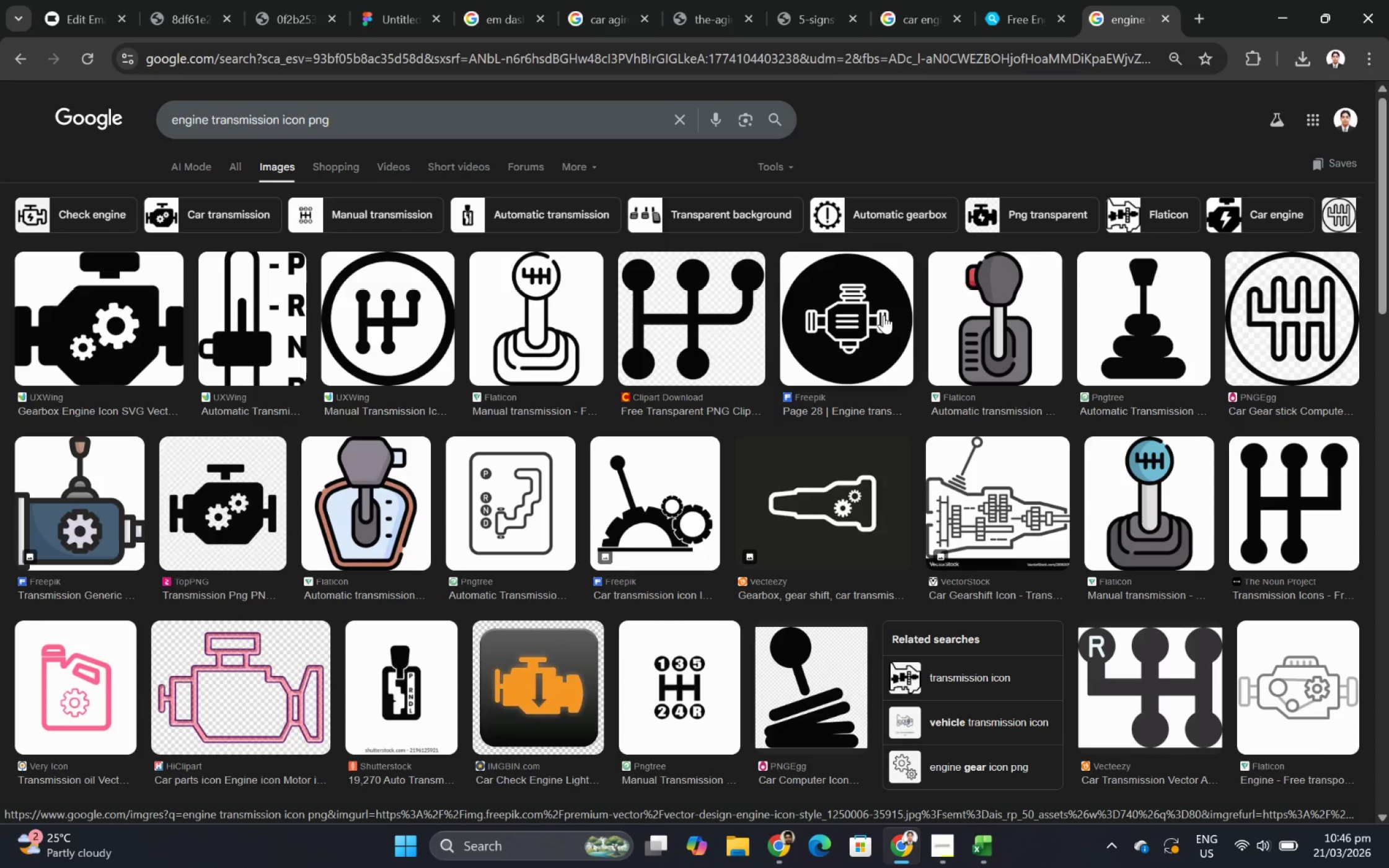 
wait(17.48)
 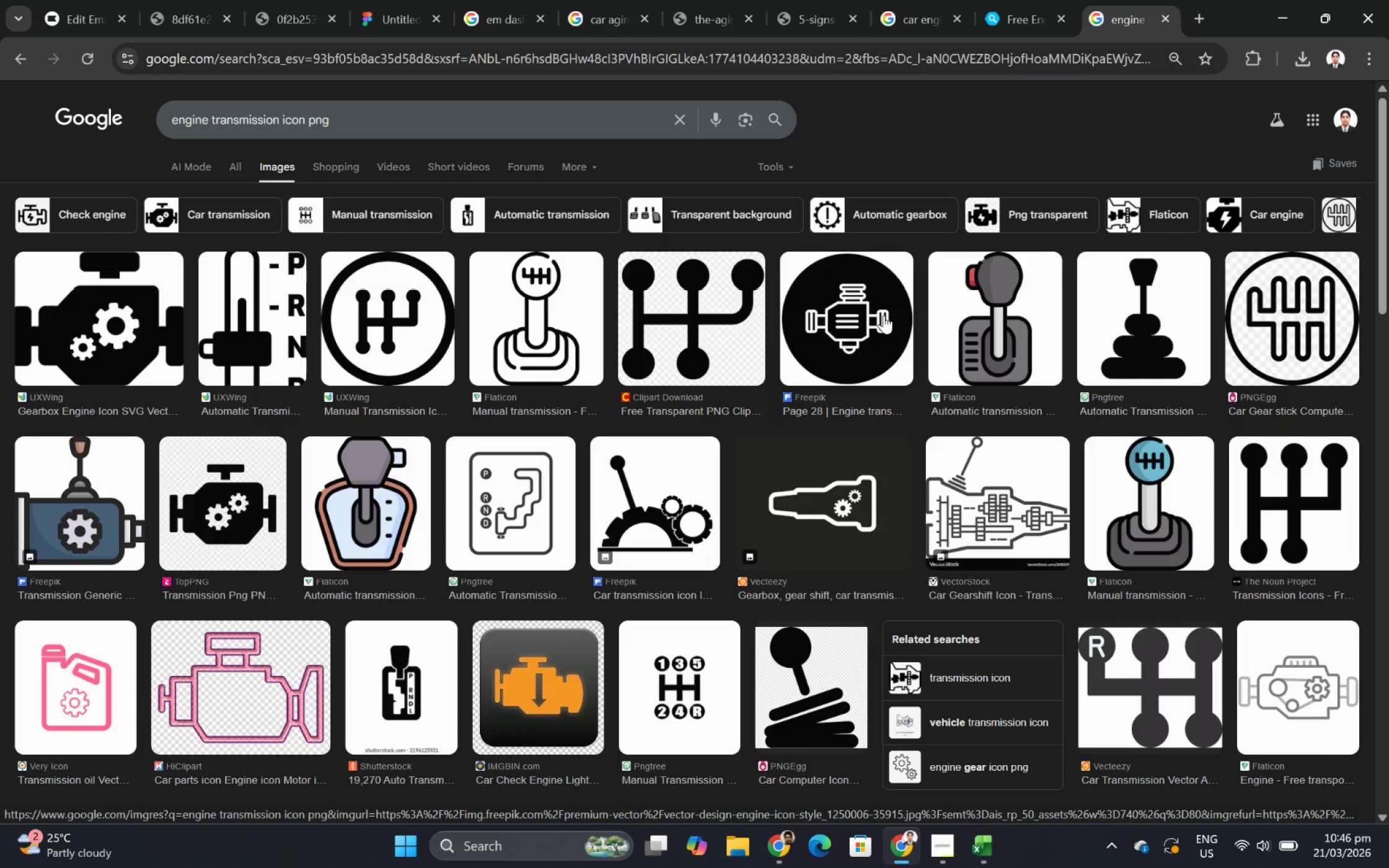 
left_click([777, 842])
 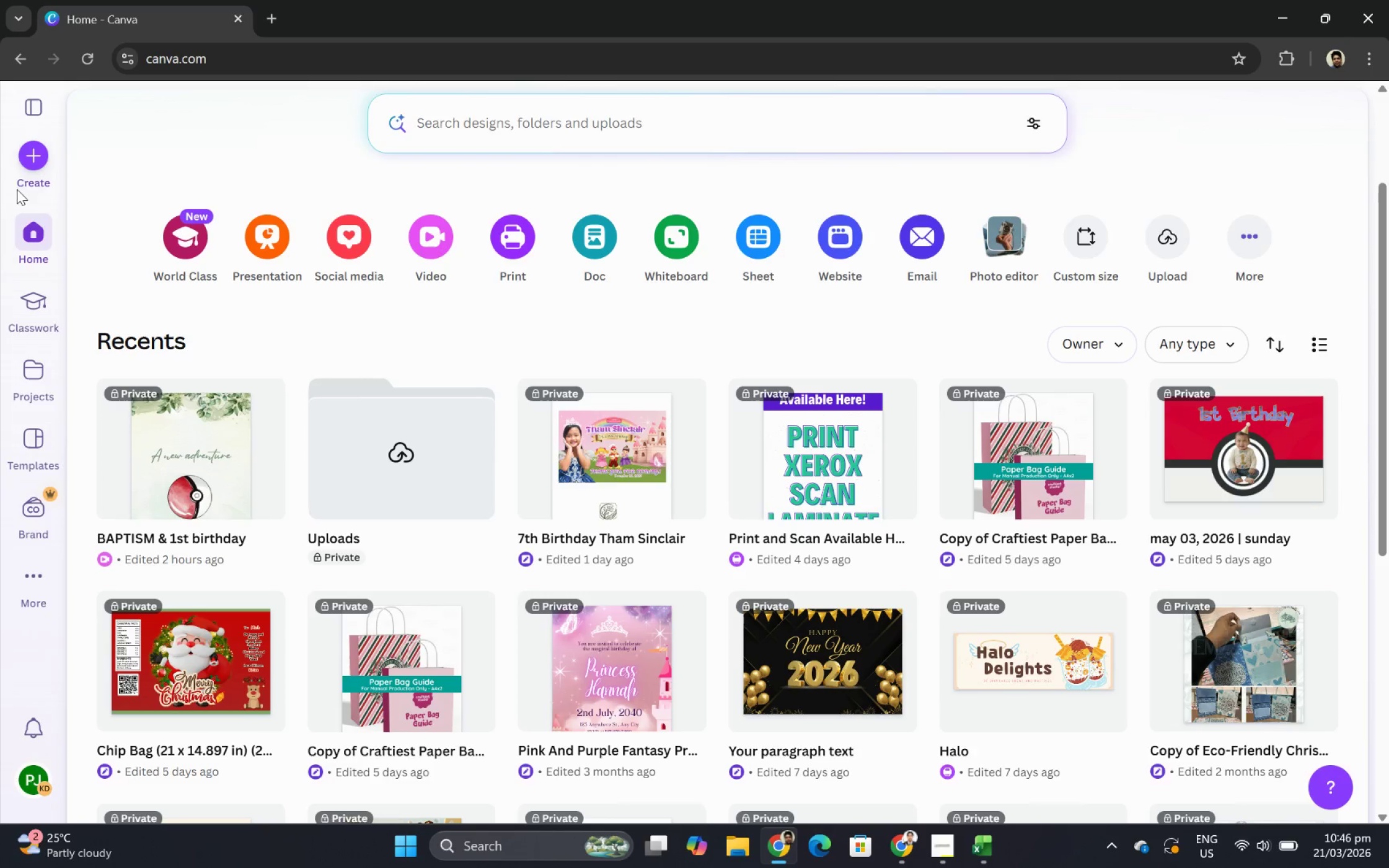 
left_click([27, 155])
 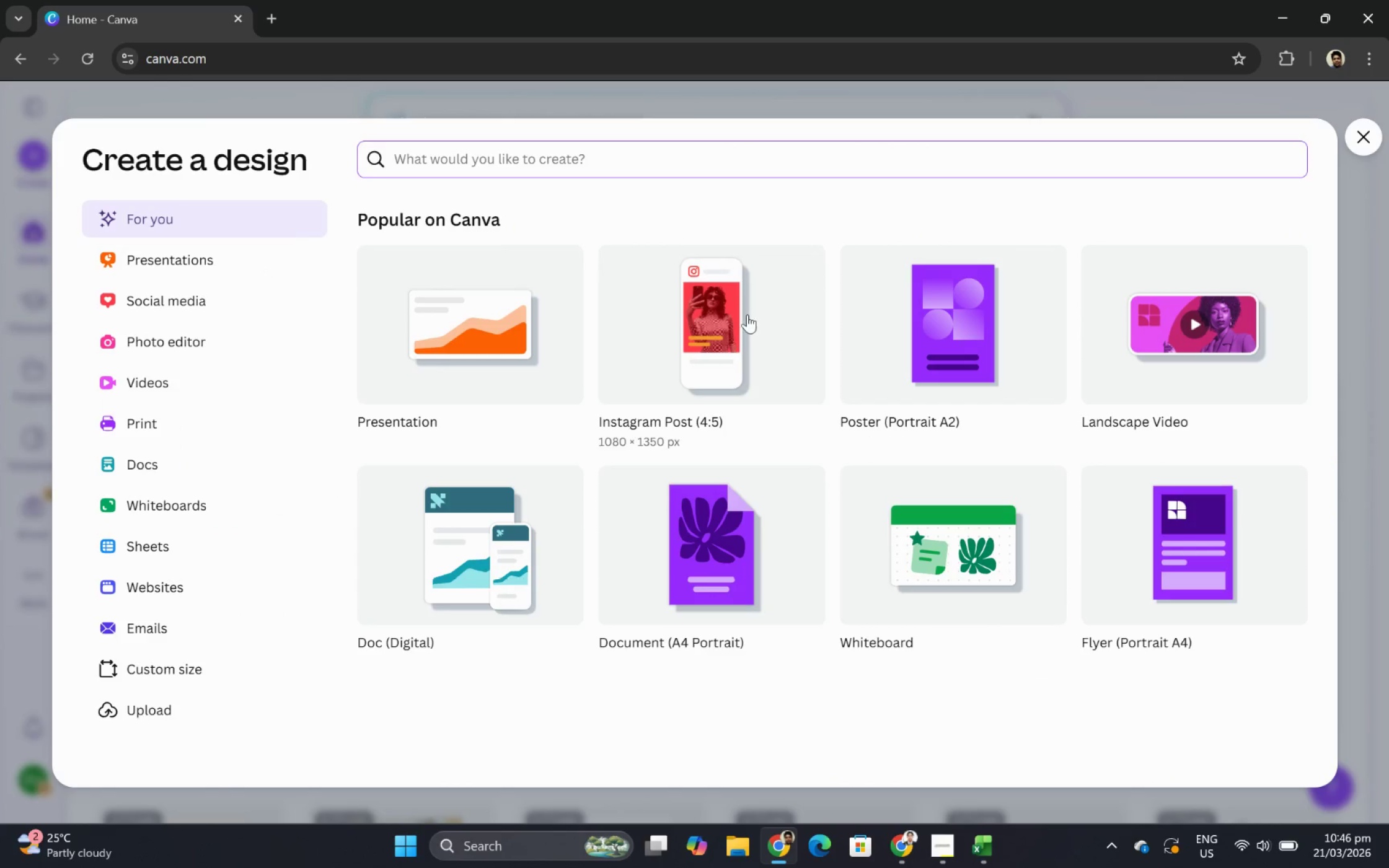 
left_click([728, 317])
 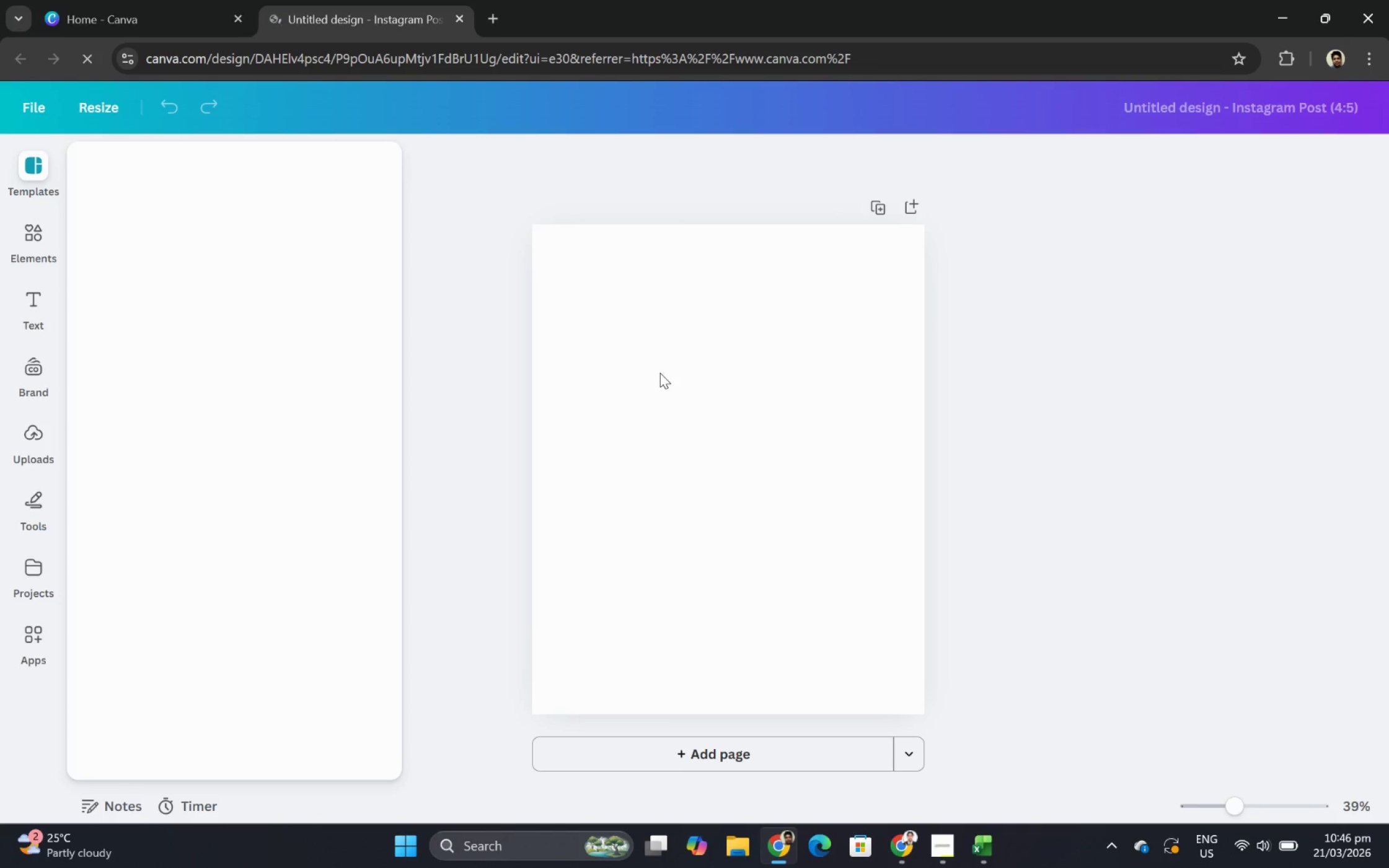 
left_click([33, 234])
 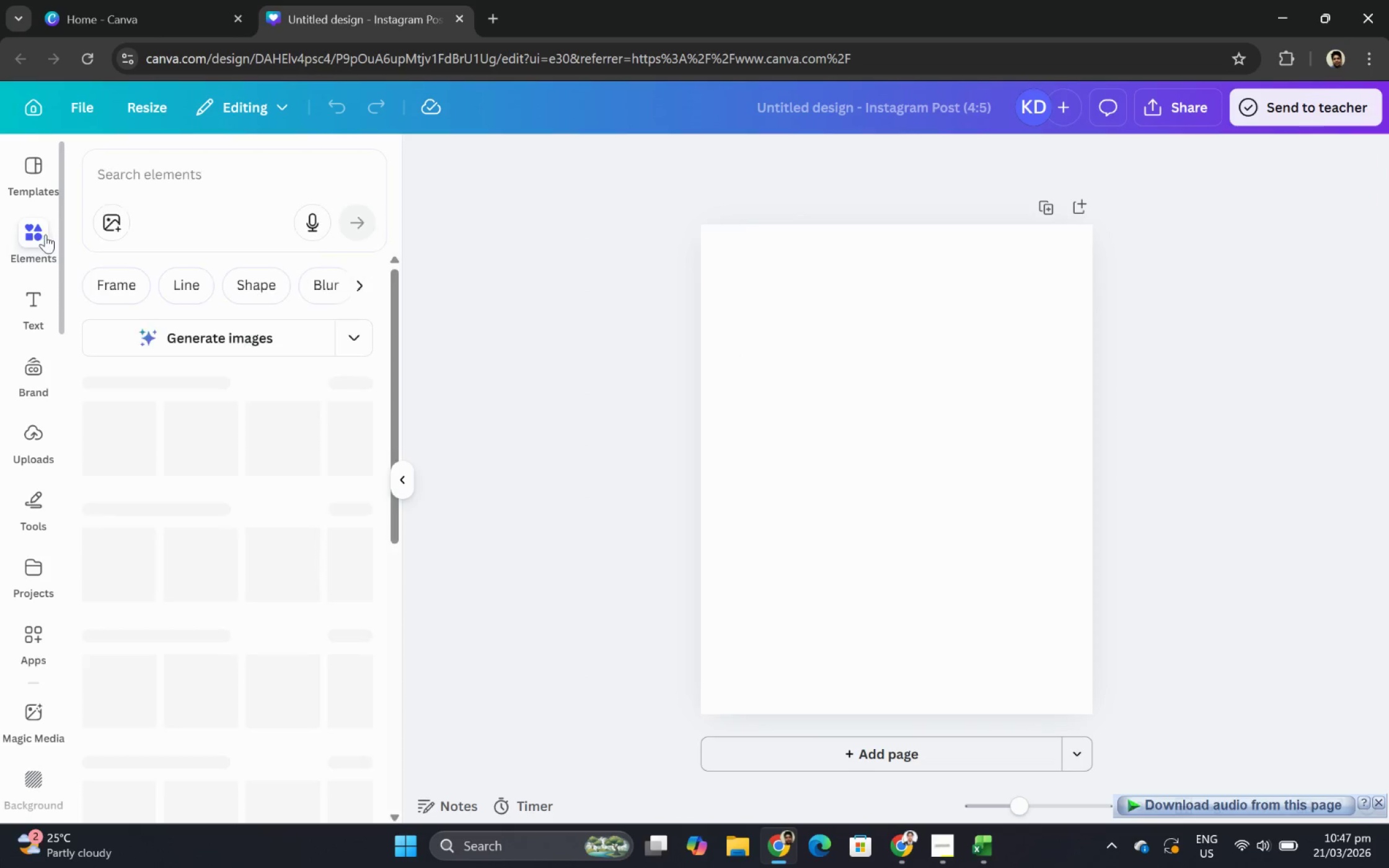 
left_click([205, 177])
 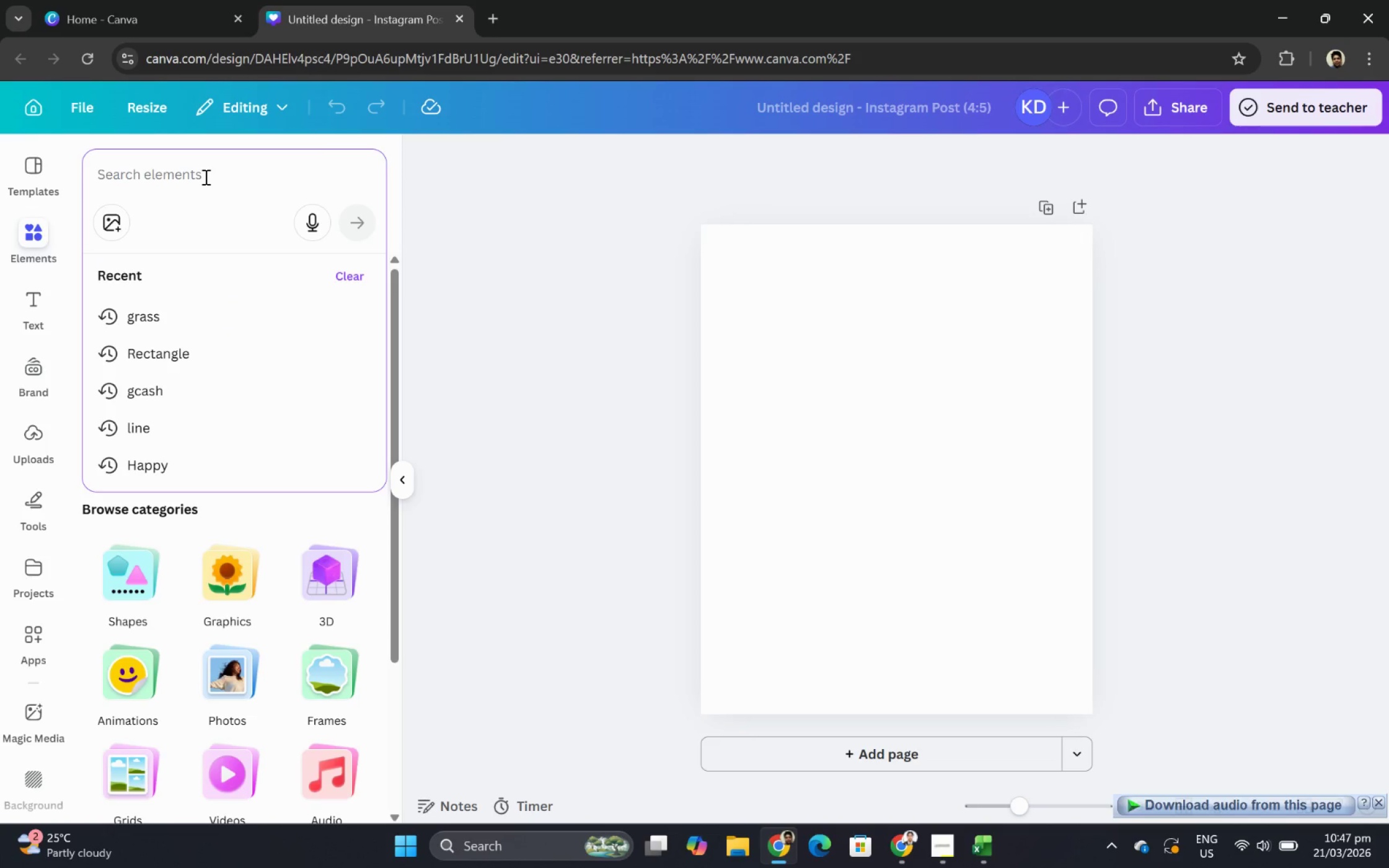 
type(engine ytansmission icon)
 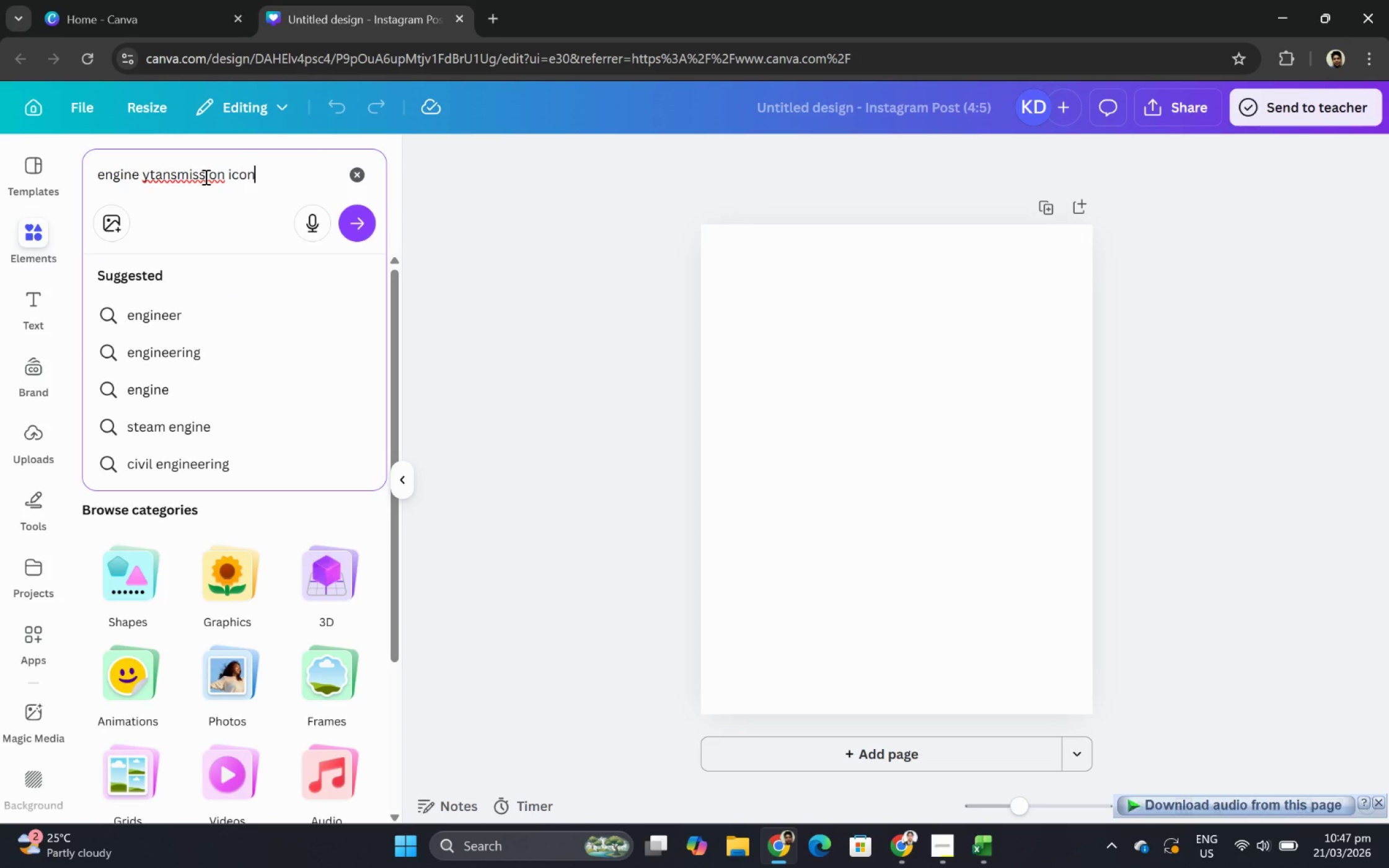 
key(Enter)
 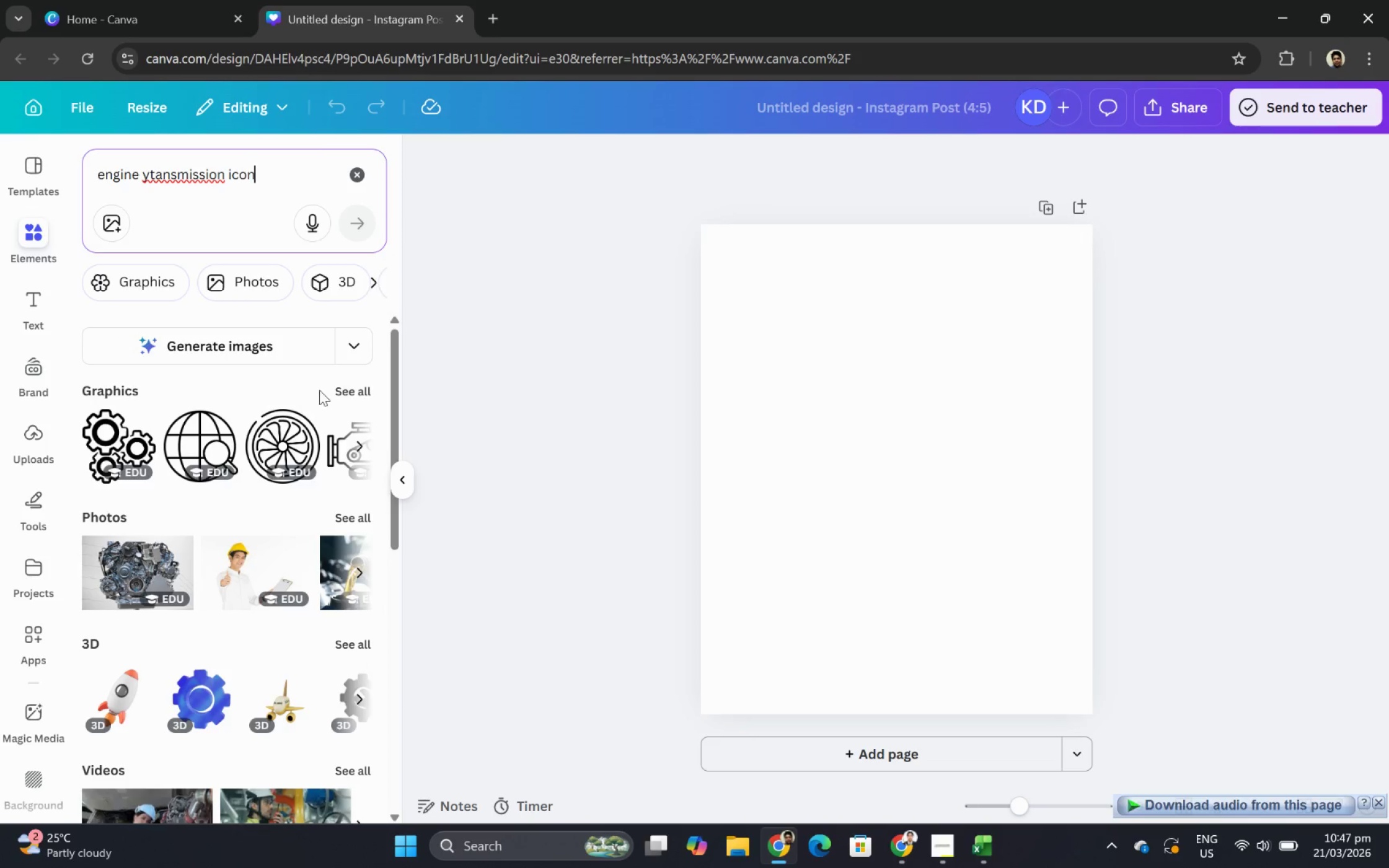 
left_click([351, 387])
 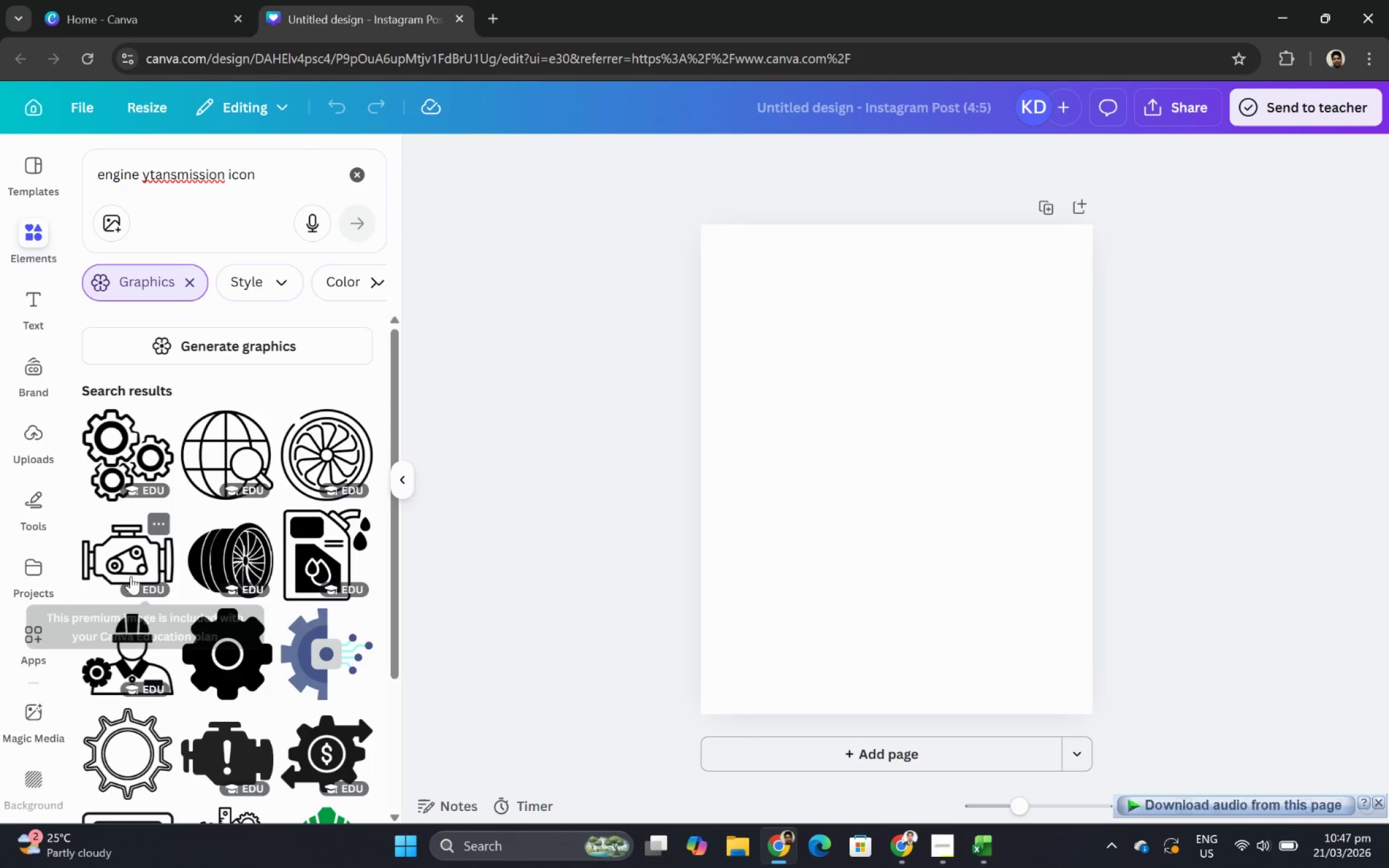 
scroll: coordinate [265, 621], scroll_direction: down, amount: 2.0
 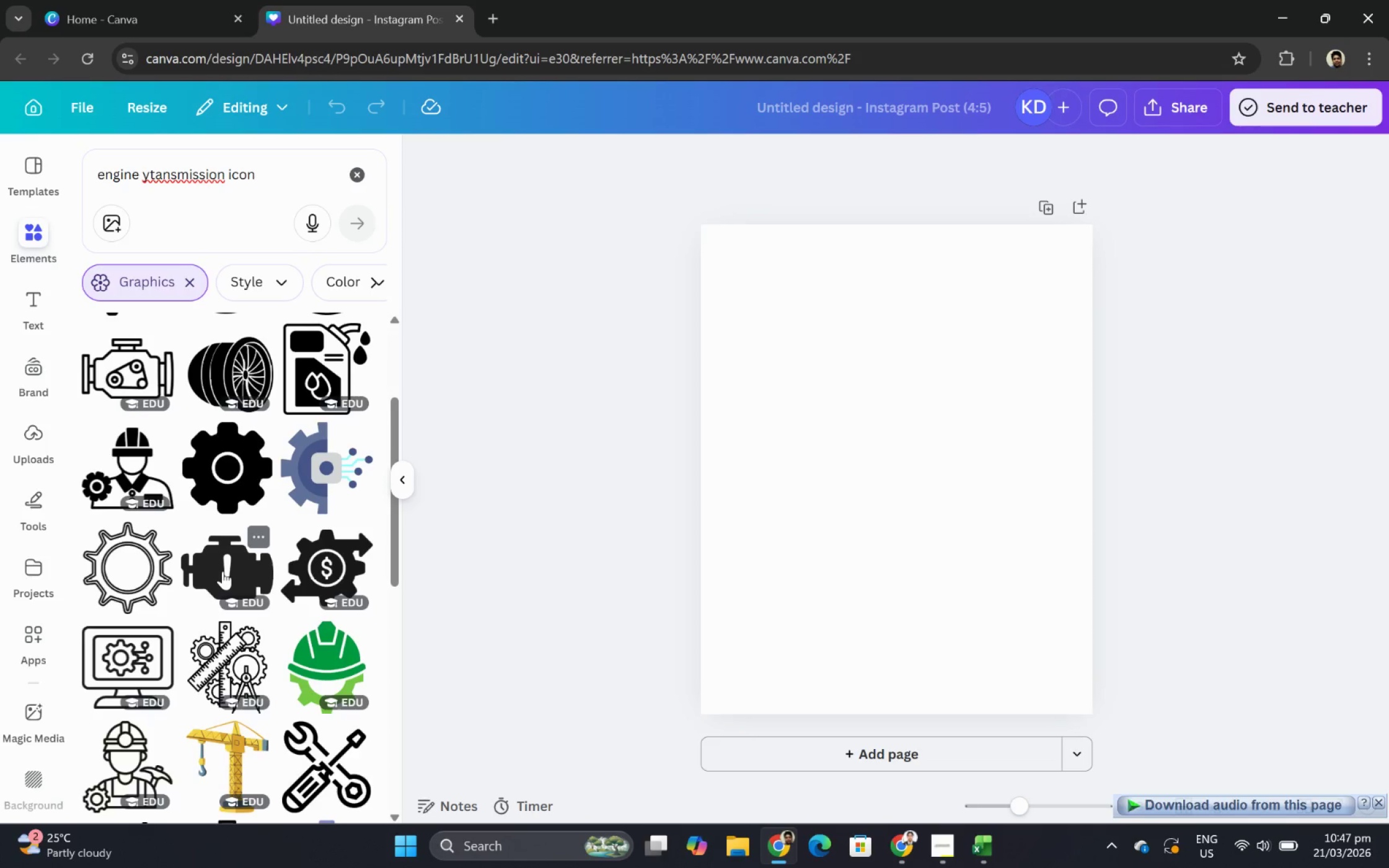 
left_click([223, 571])
 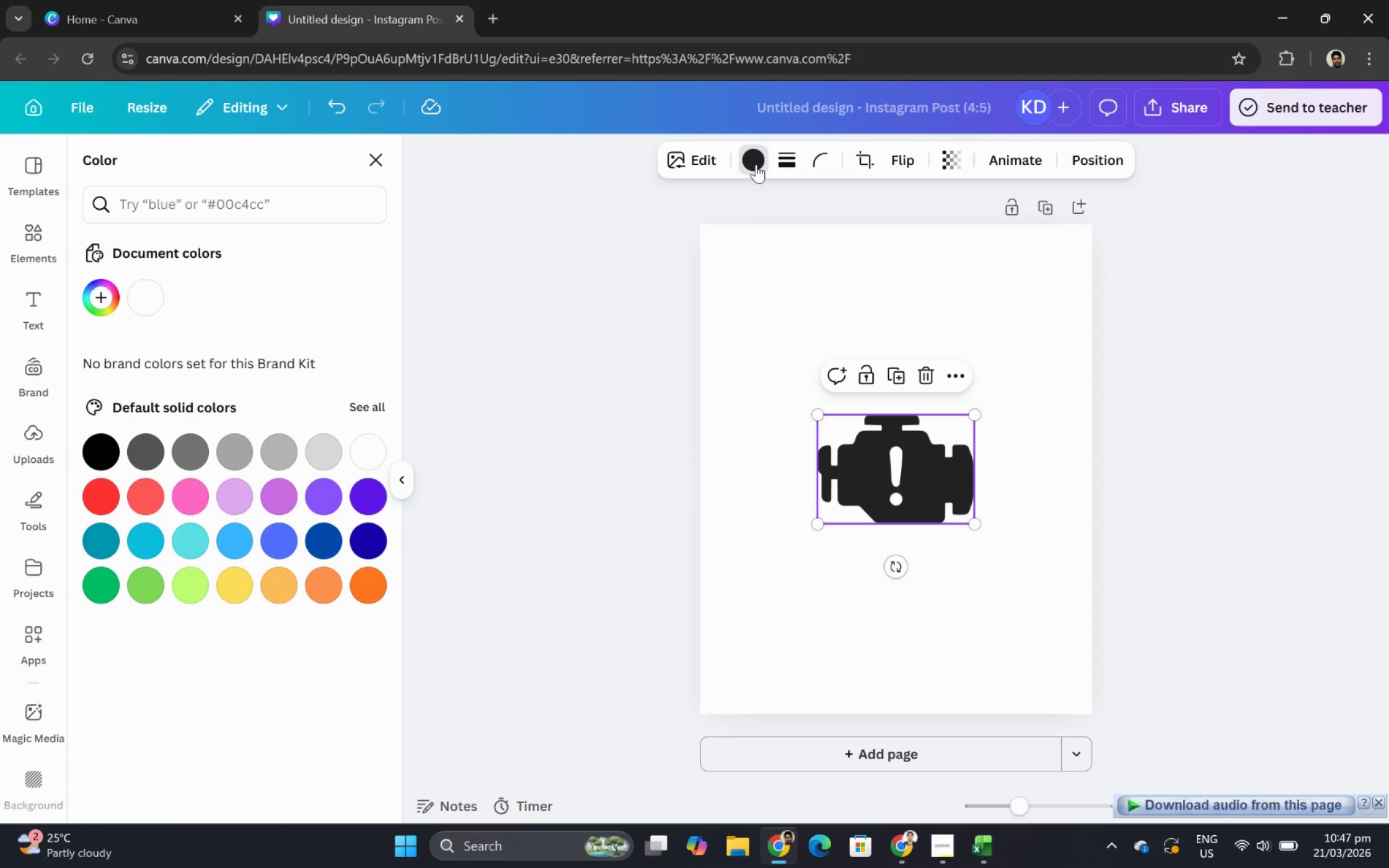 
left_click([151, 304])
 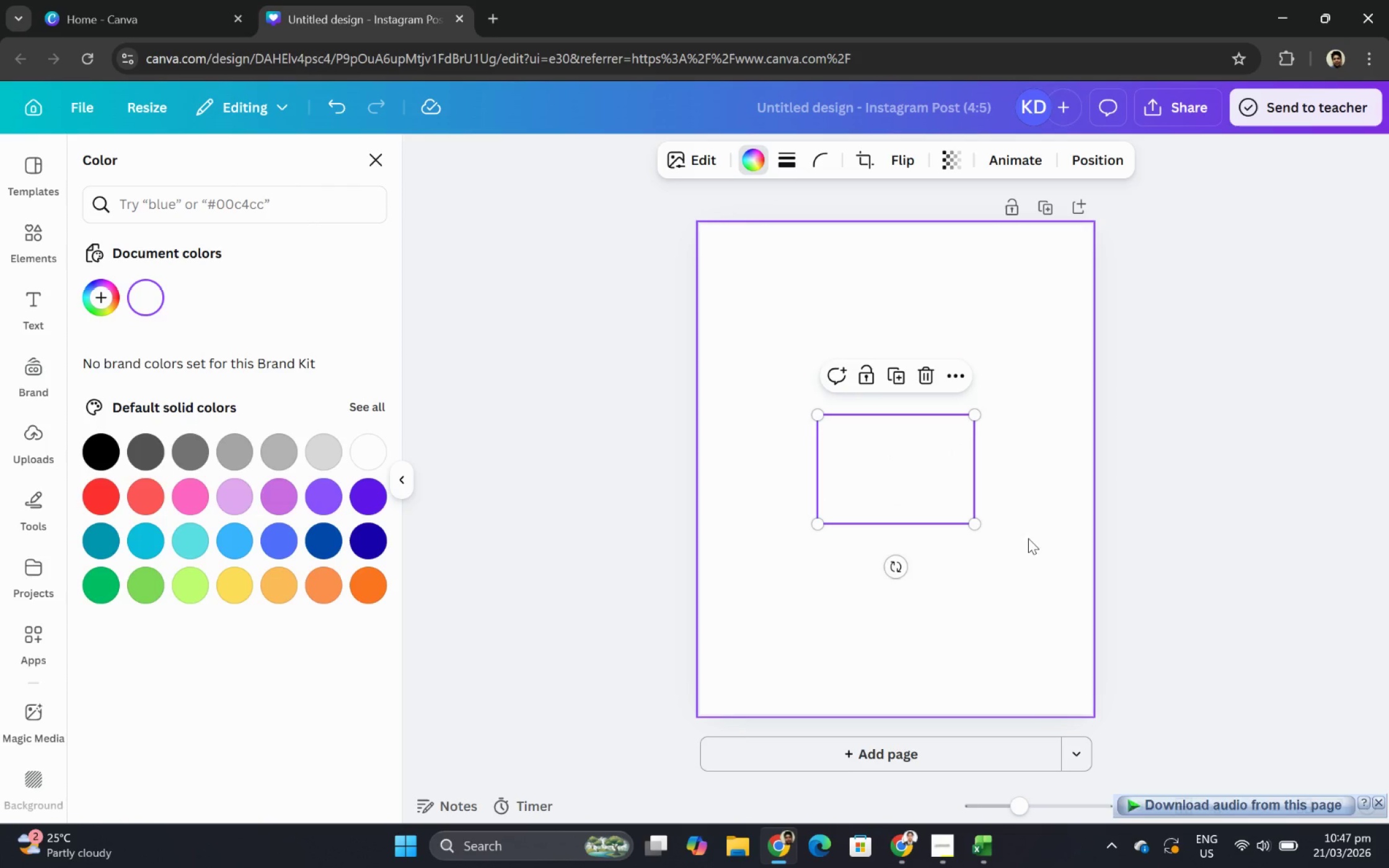 
left_click([1036, 519])
 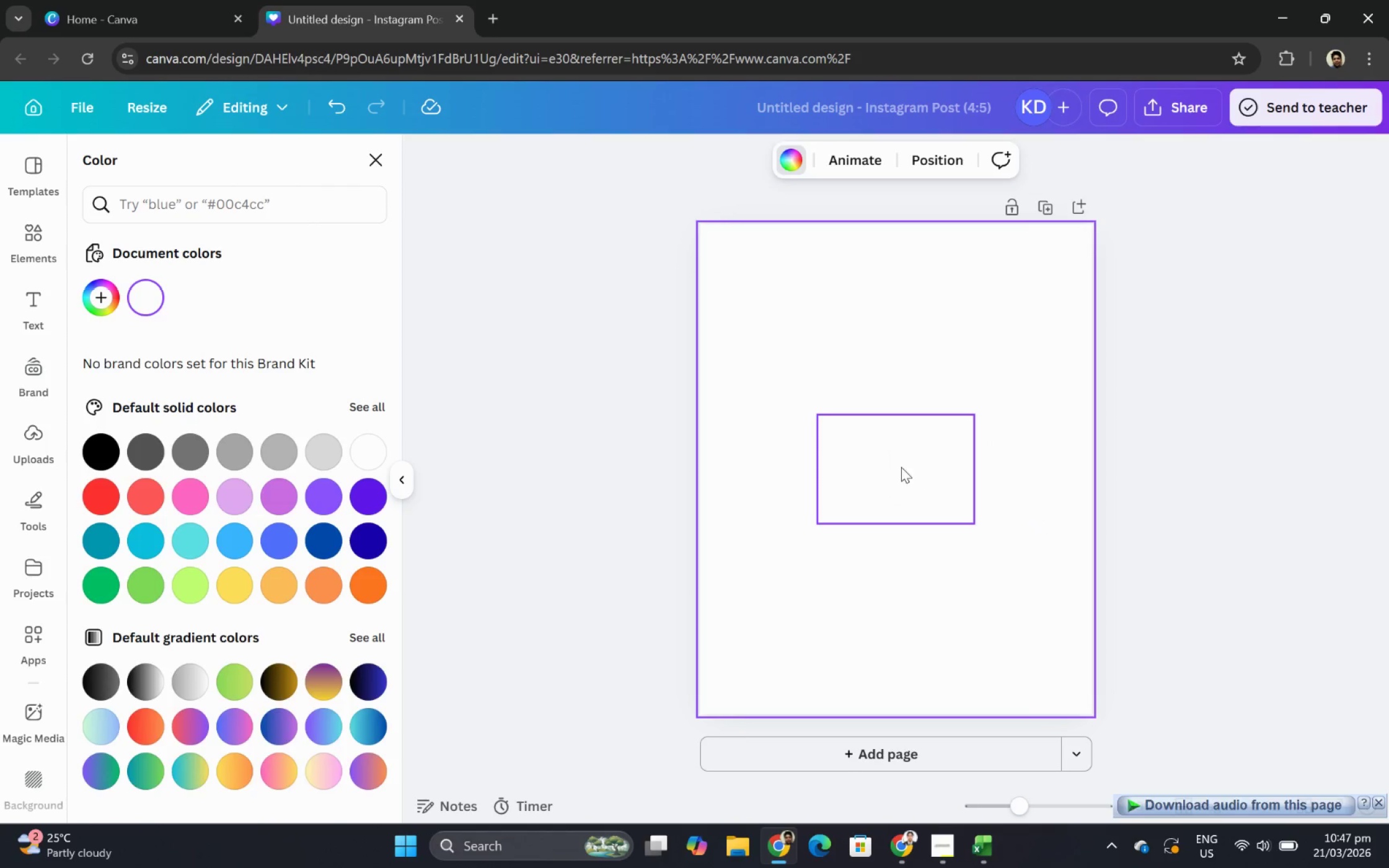 
left_click_drag(start_coordinate=[901, 467], to_coordinate=[825, 339])
 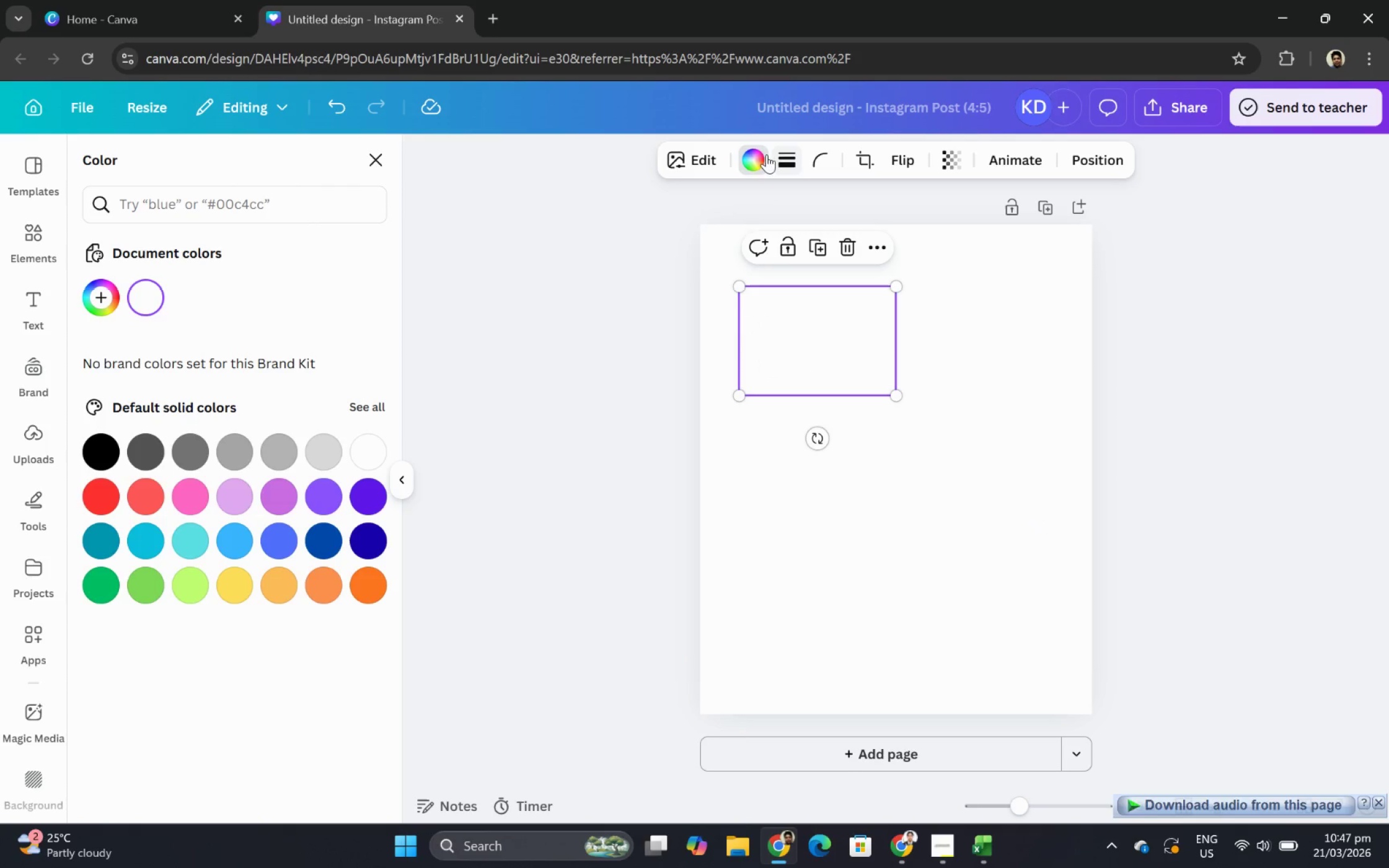 
left_click([757, 157])
 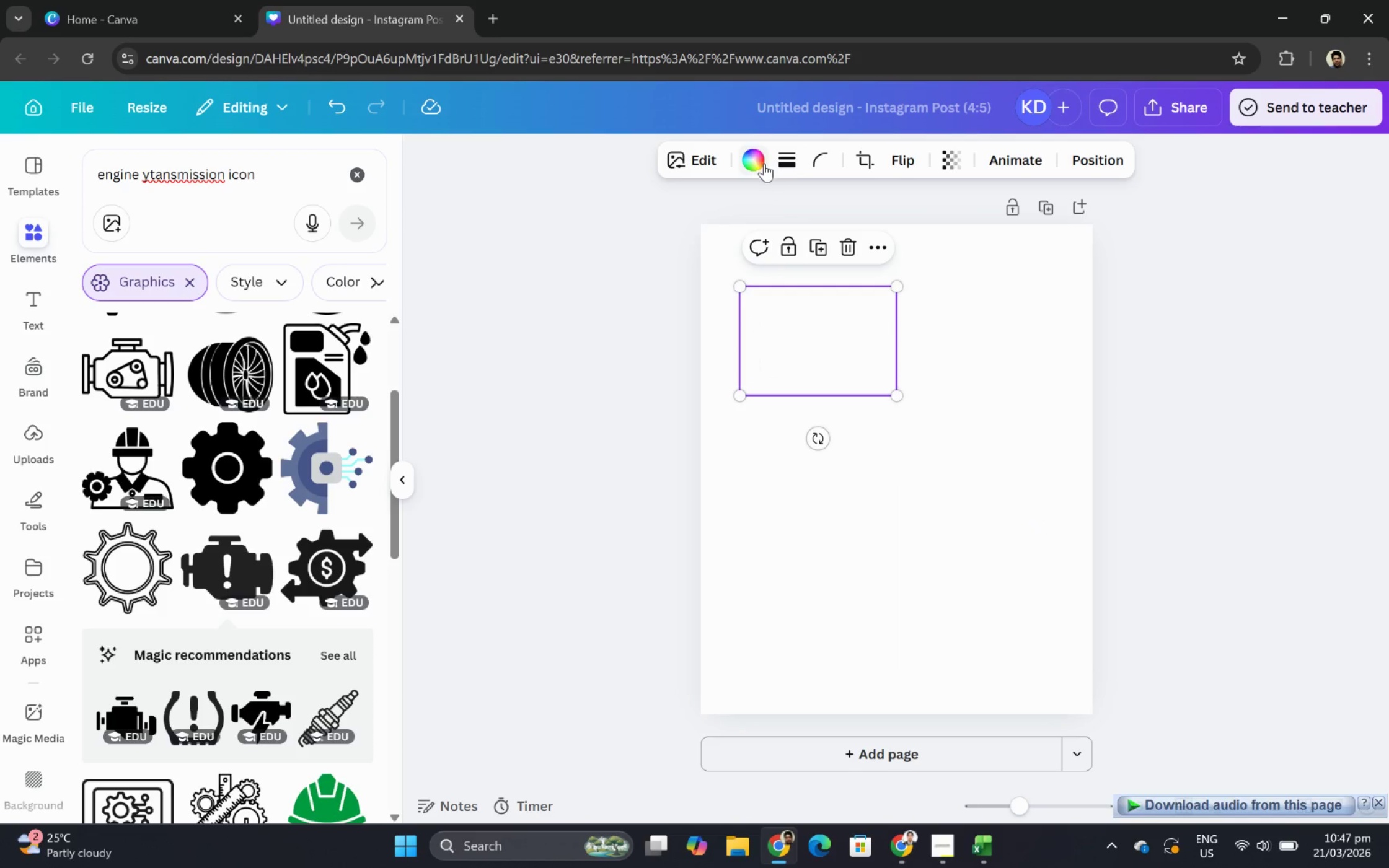 
left_click([725, 242])
 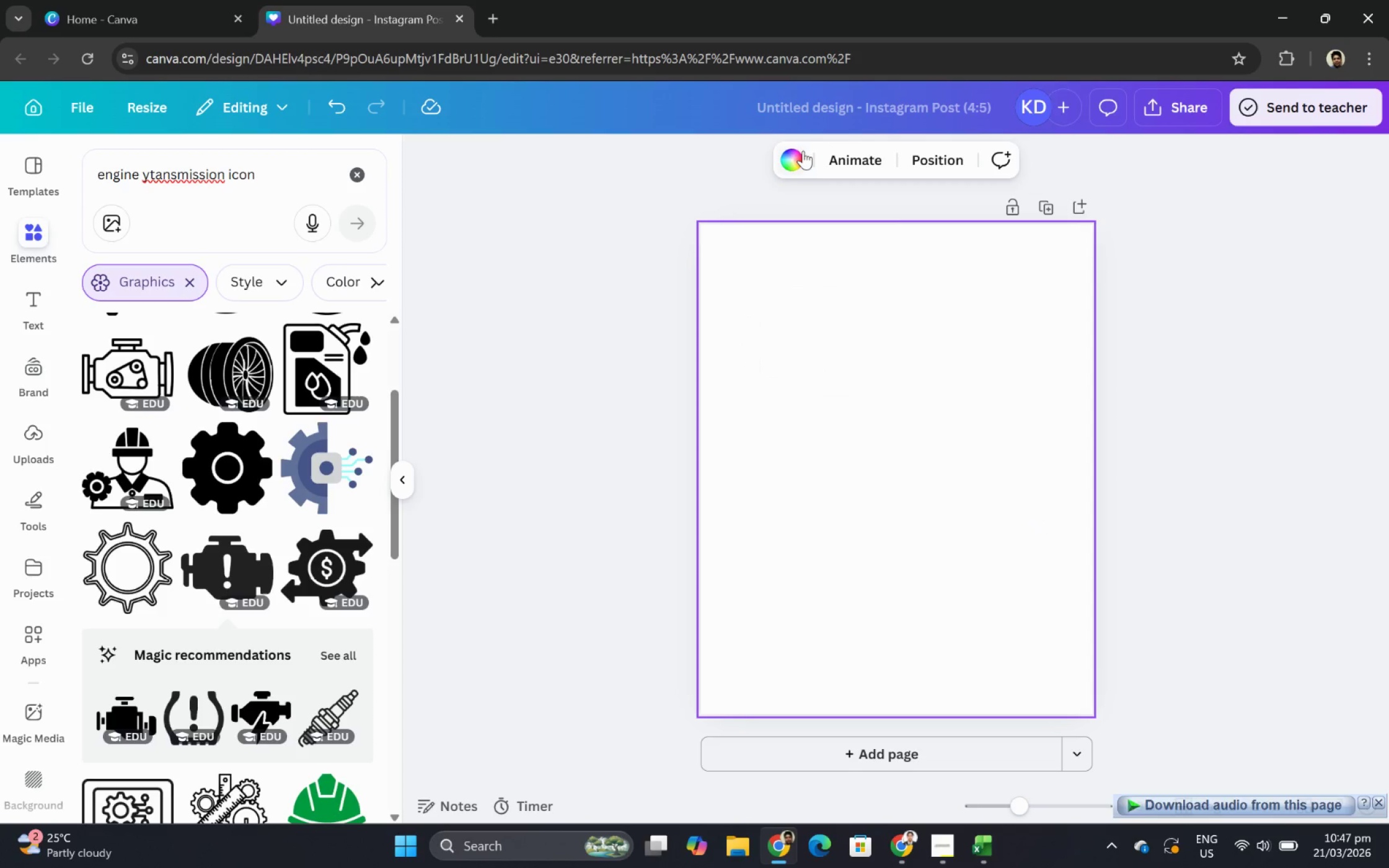 
left_click([781, 161])
 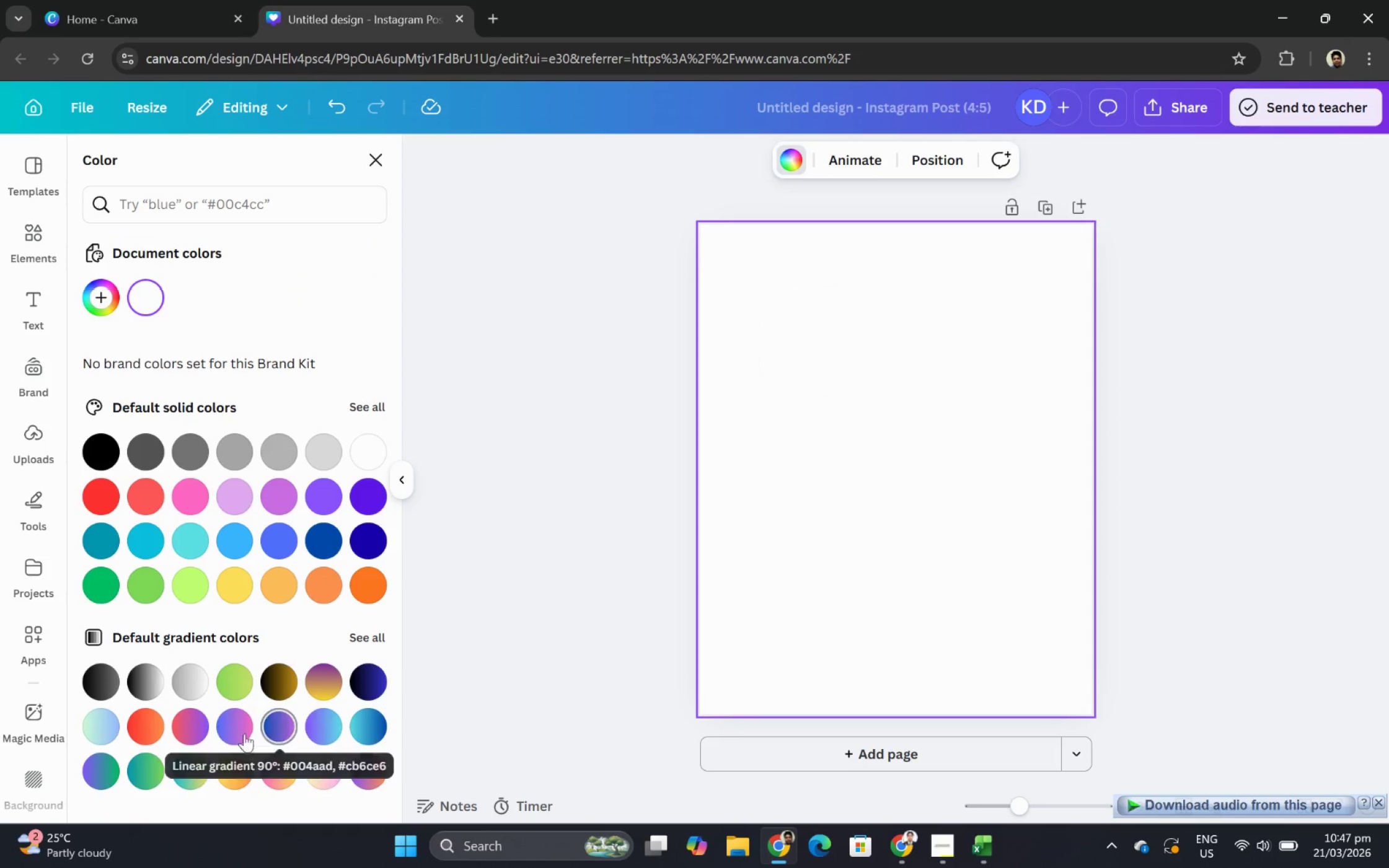 
left_click([104, 299])
 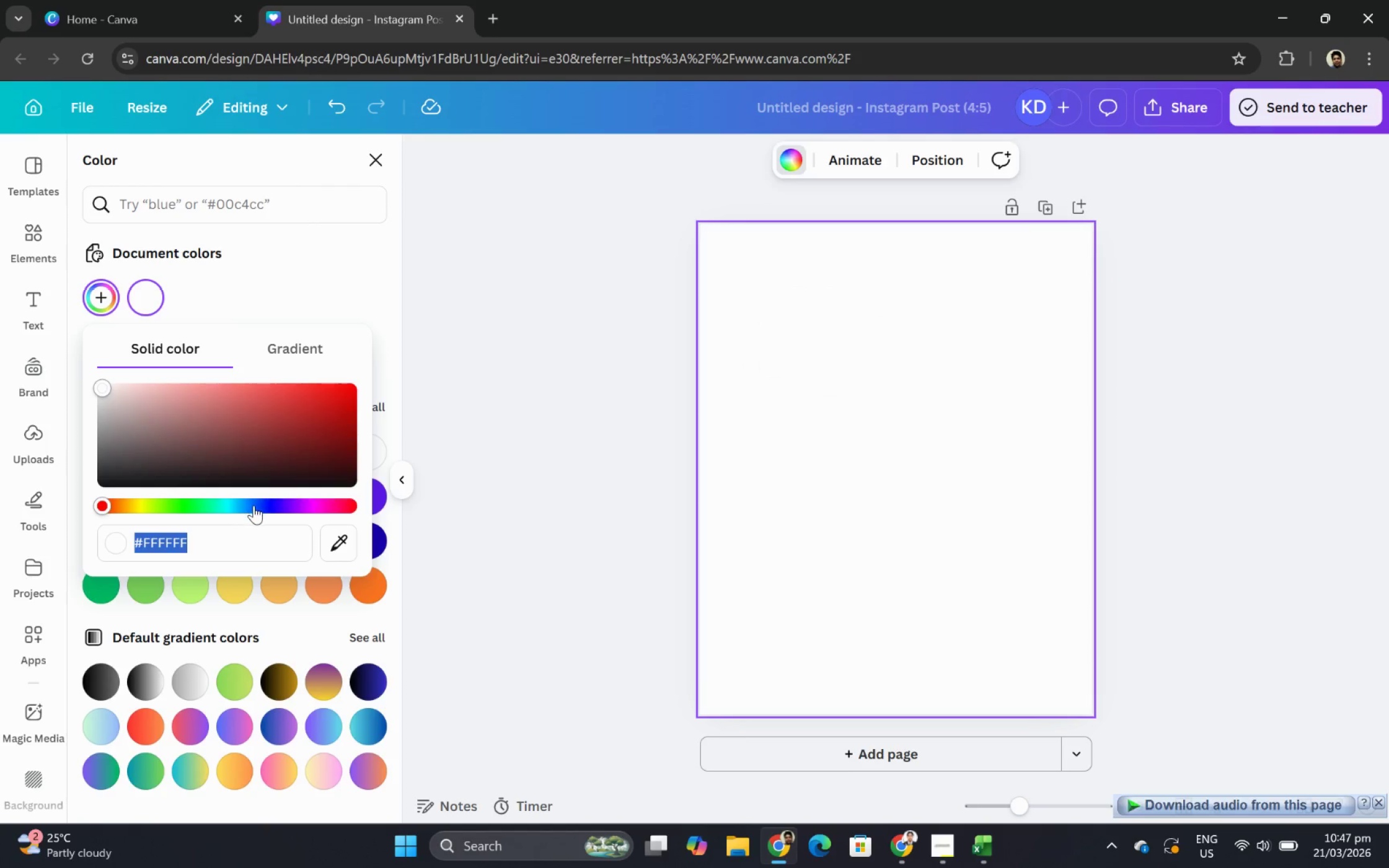 
left_click([258, 506])
 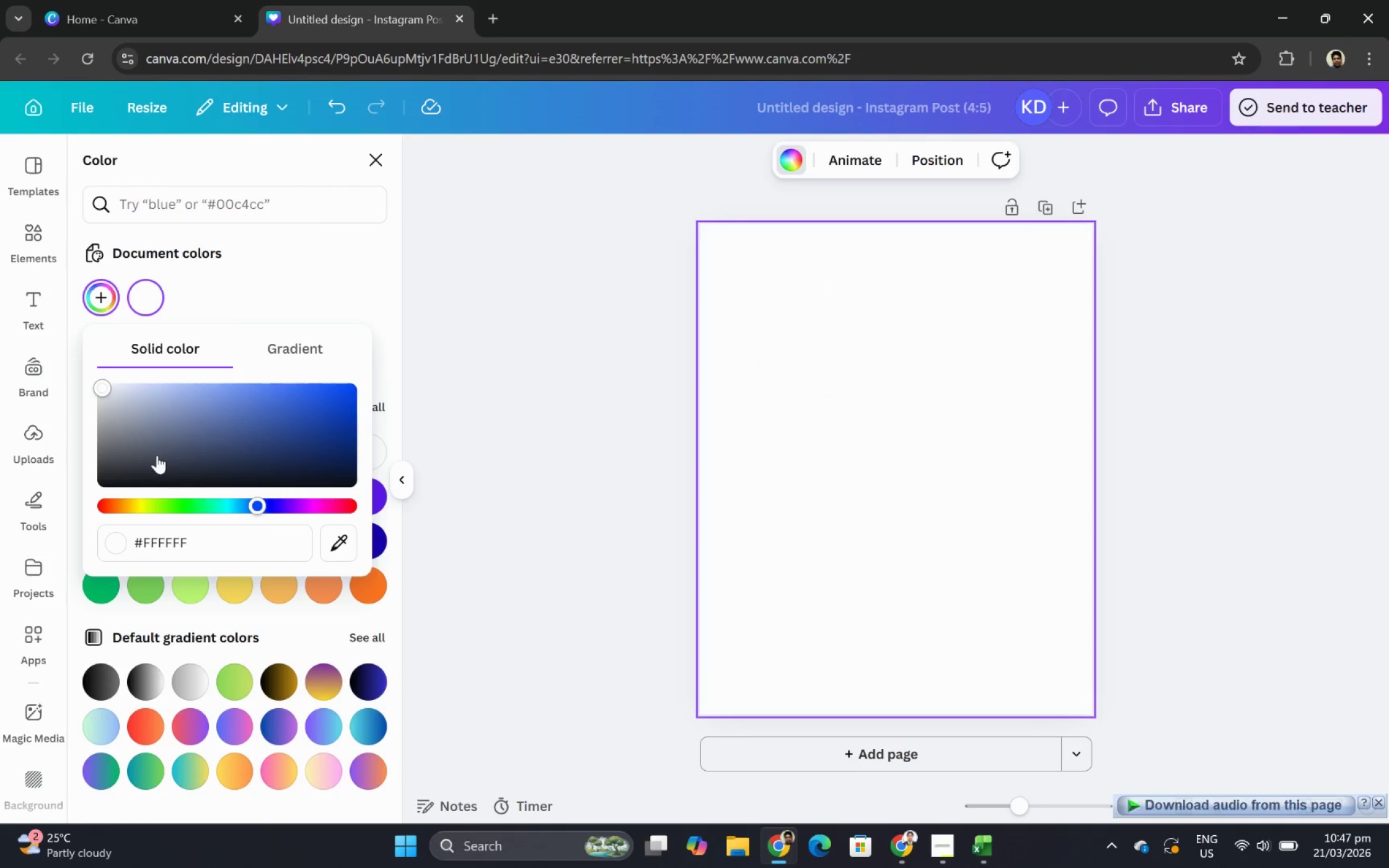 
left_click([156, 445])
 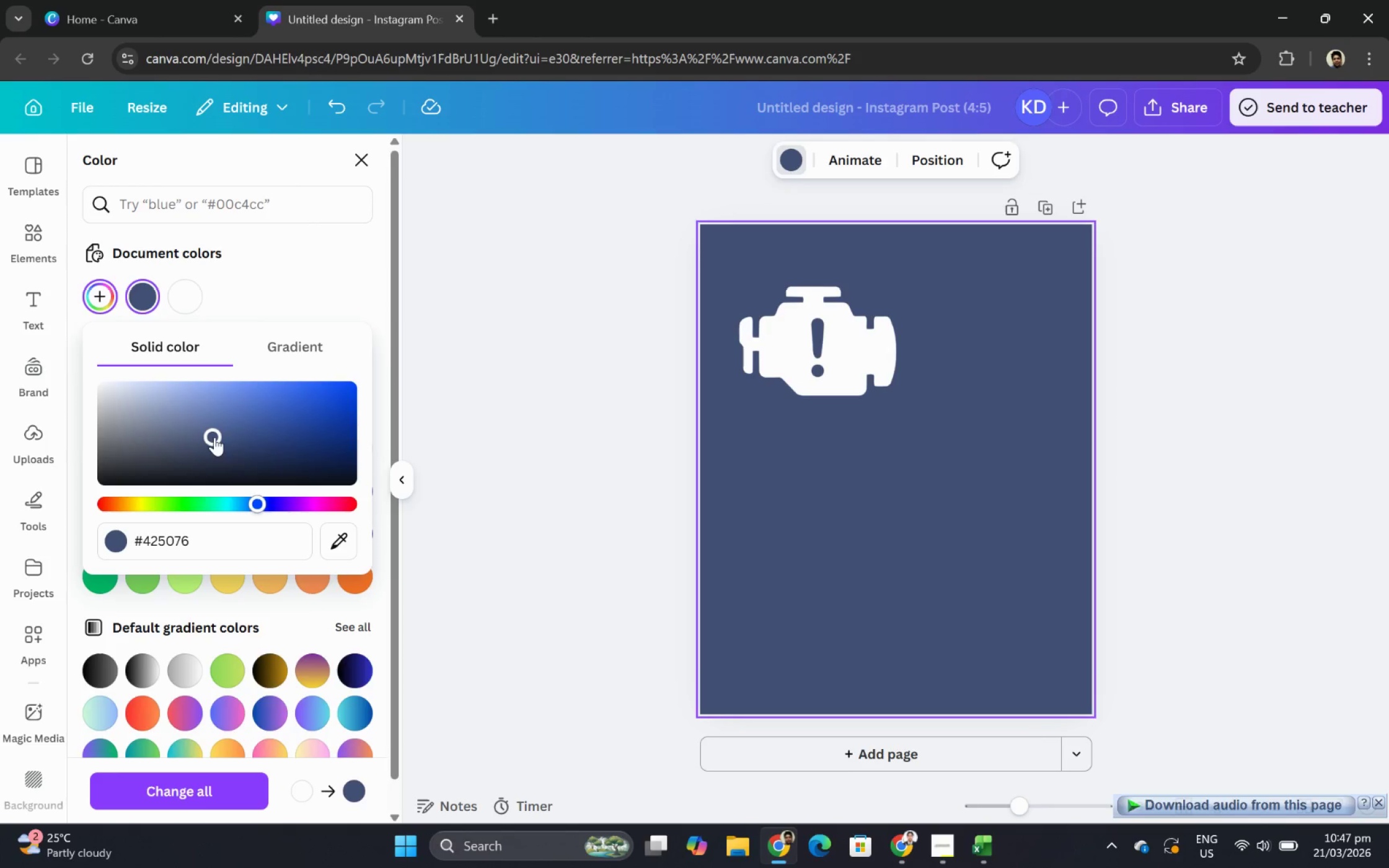 
triple_click([232, 437])
 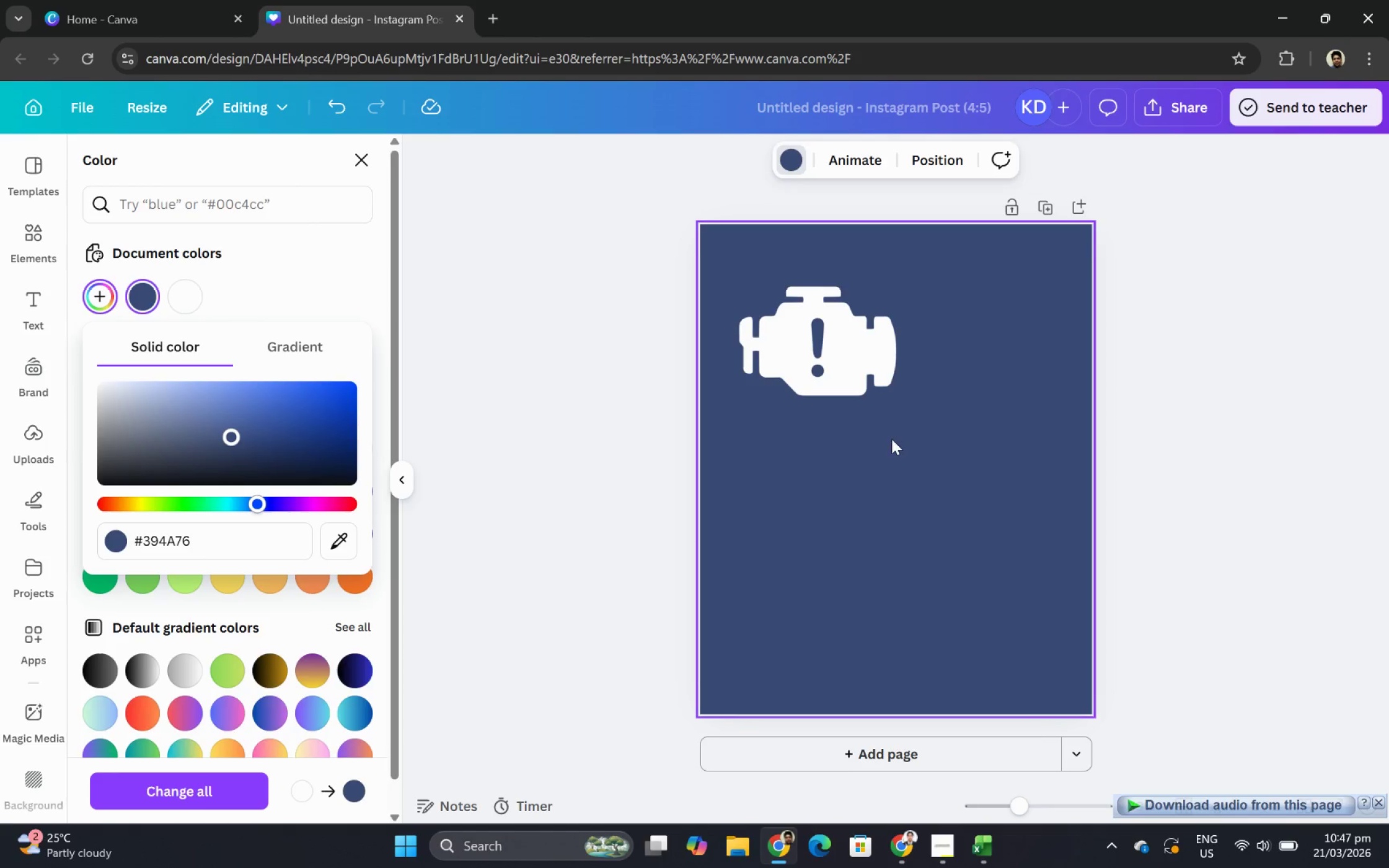 
left_click([1112, 439])
 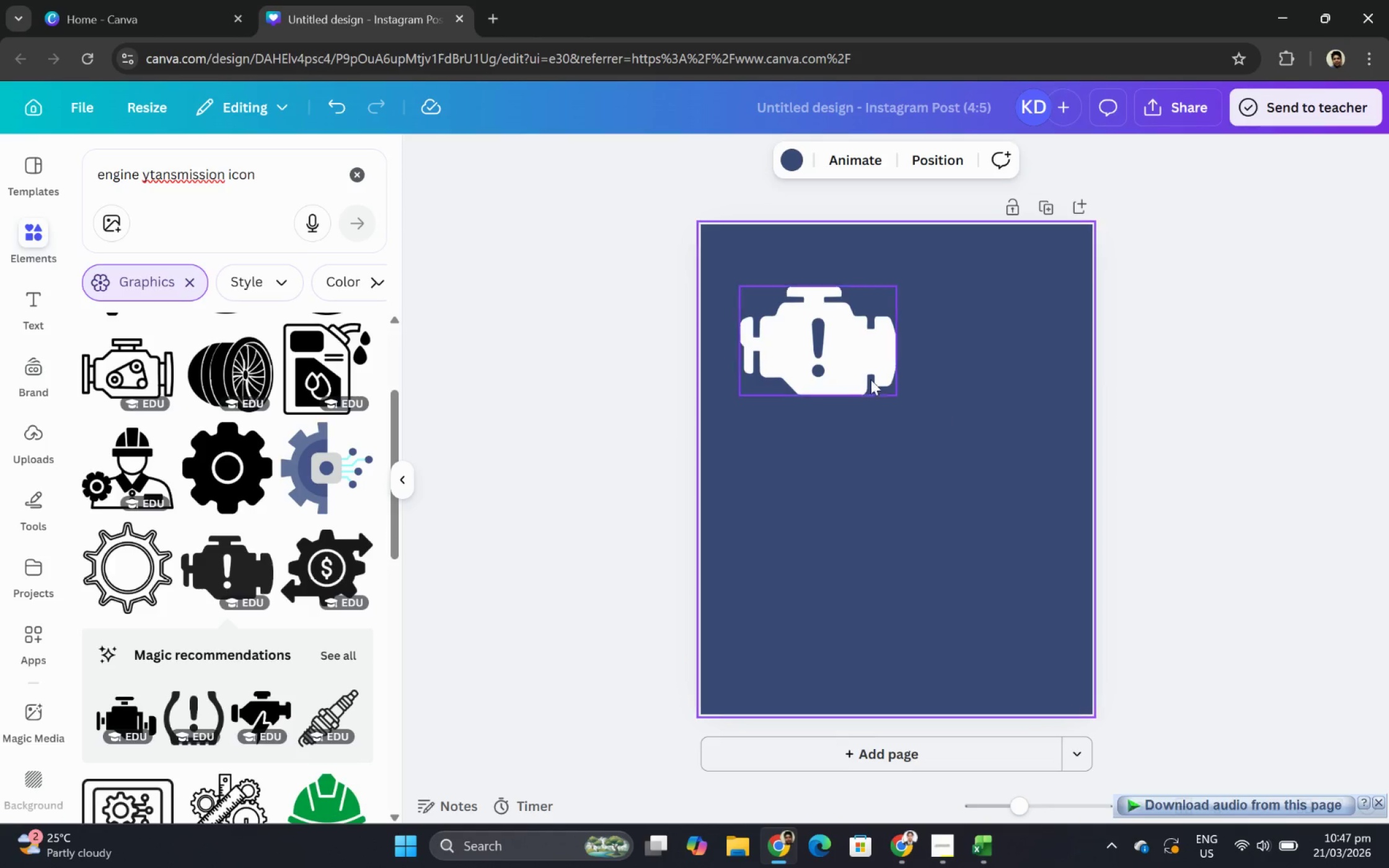 
left_click([845, 357])
 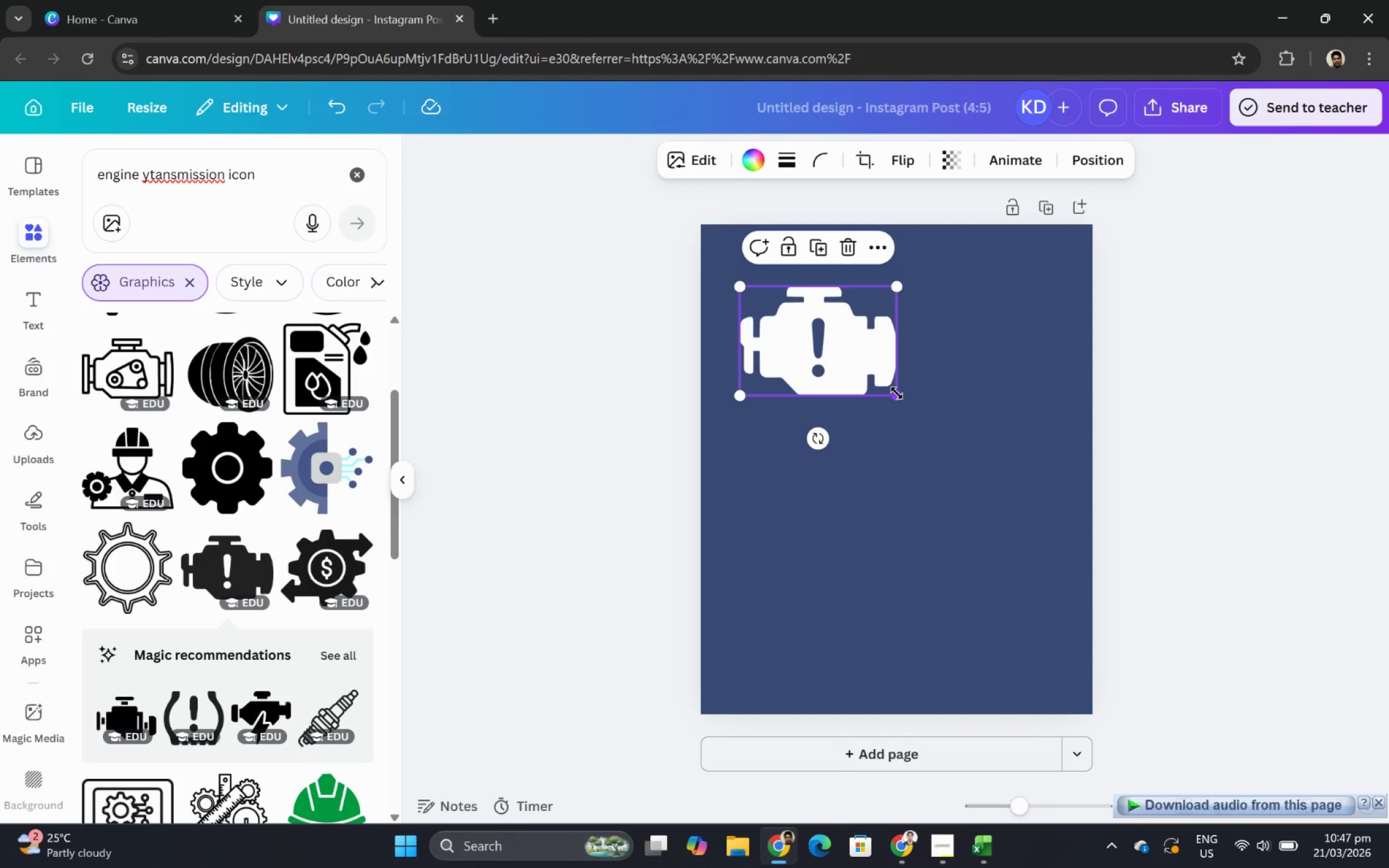 
left_click_drag(start_coordinate=[896, 393], to_coordinate=[866, 379])
 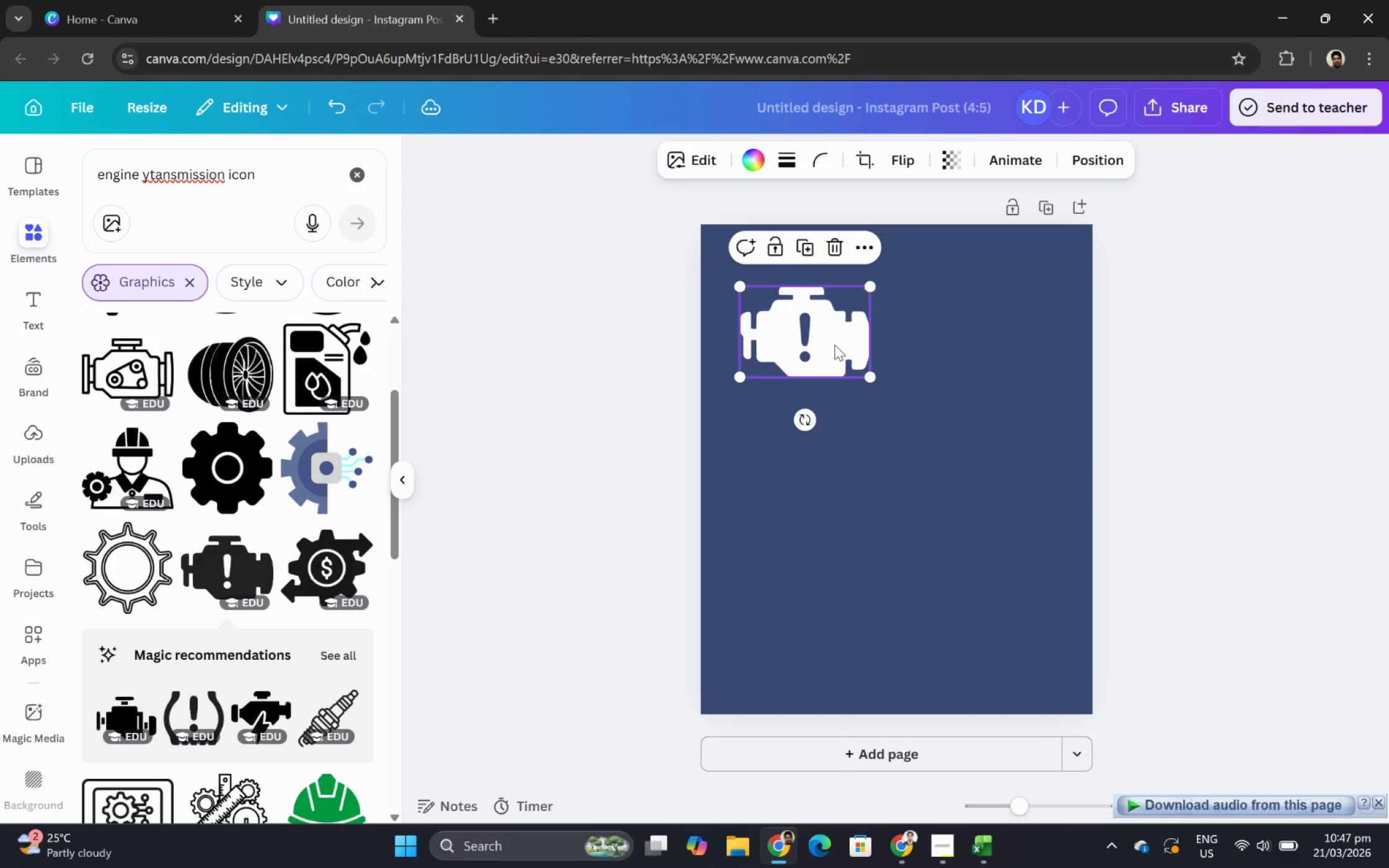 
left_click_drag(start_coordinate=[834, 344], to_coordinate=[826, 325])
 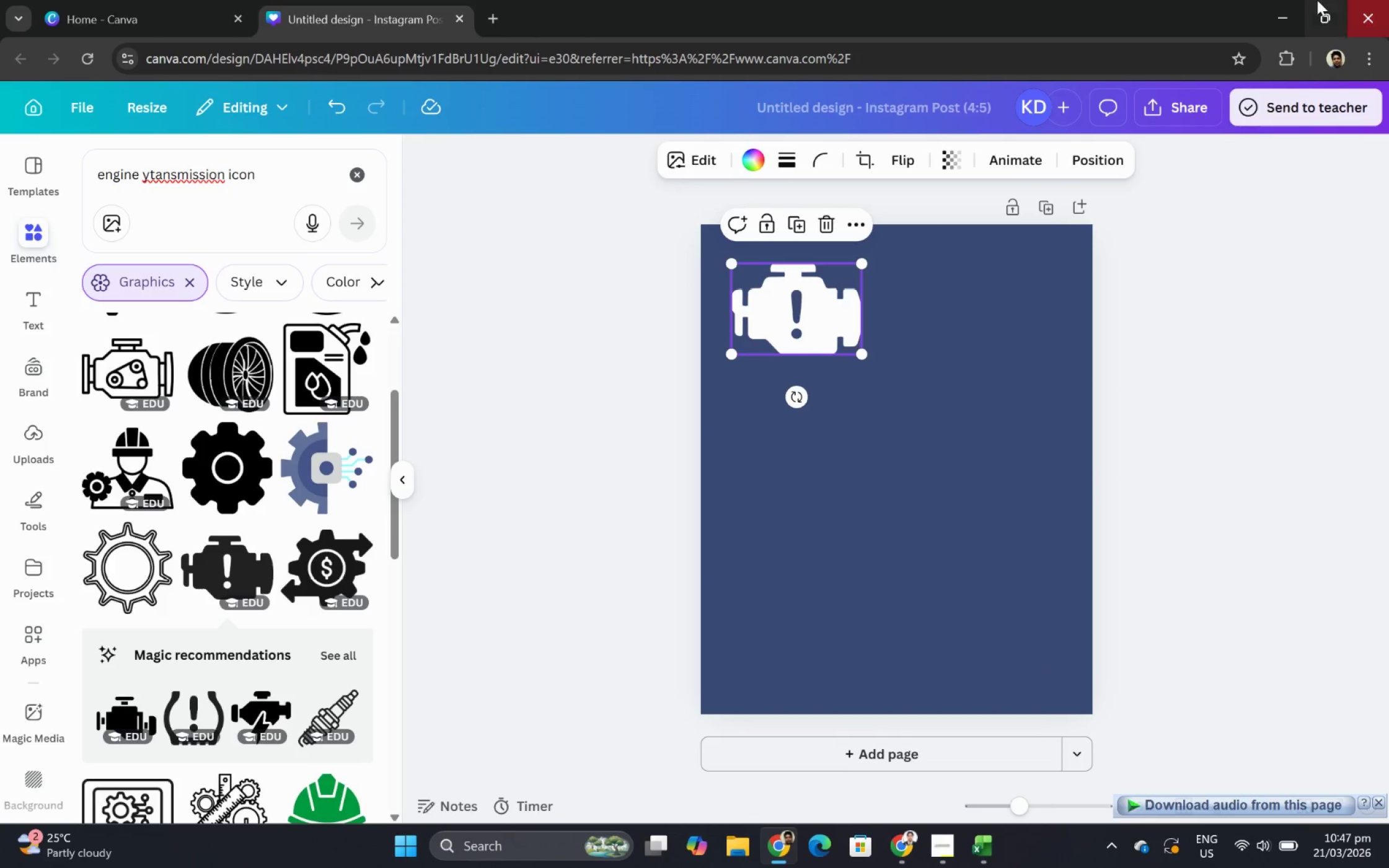 
left_click([1290, 0])
 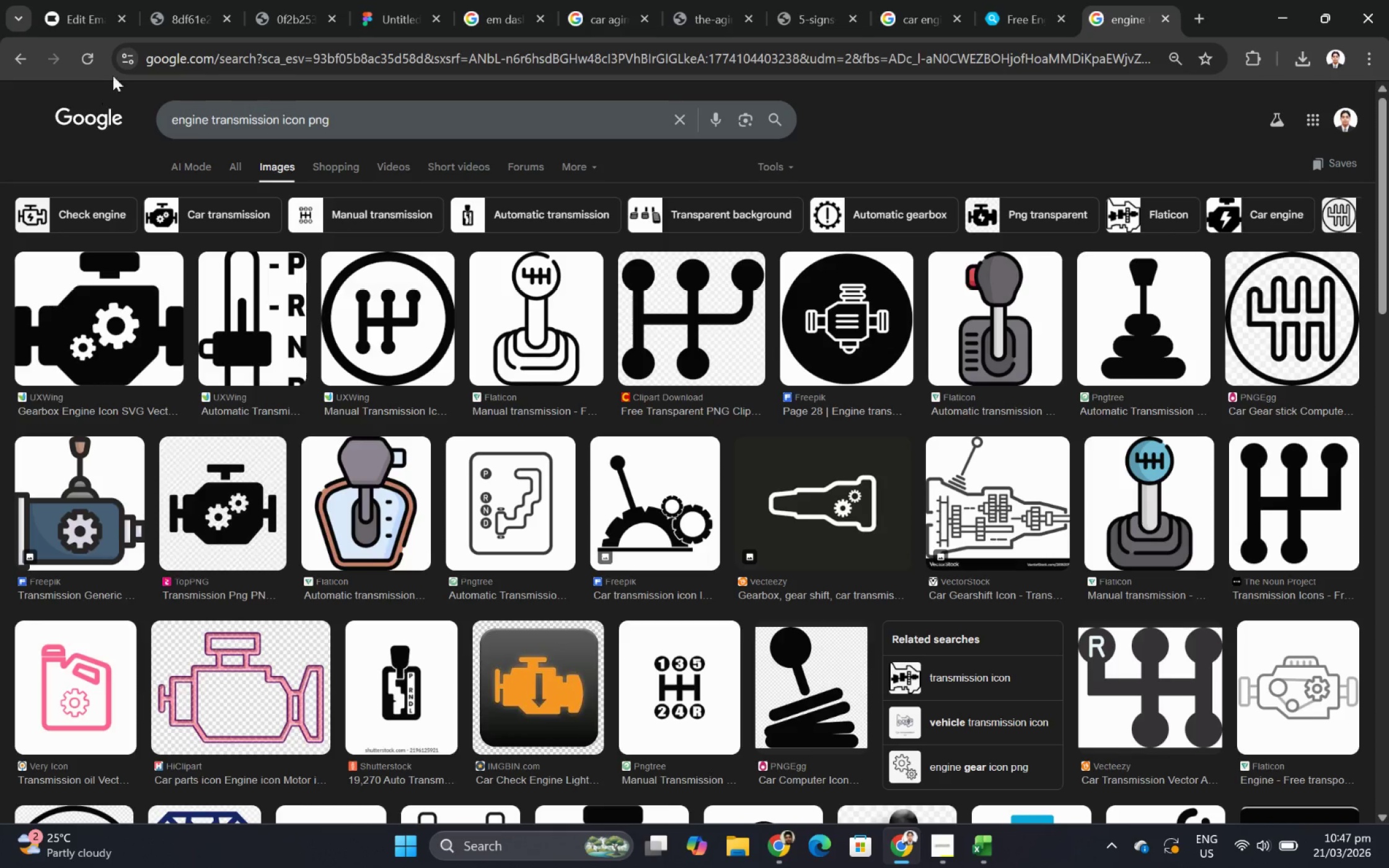 
left_click([85, 21])
 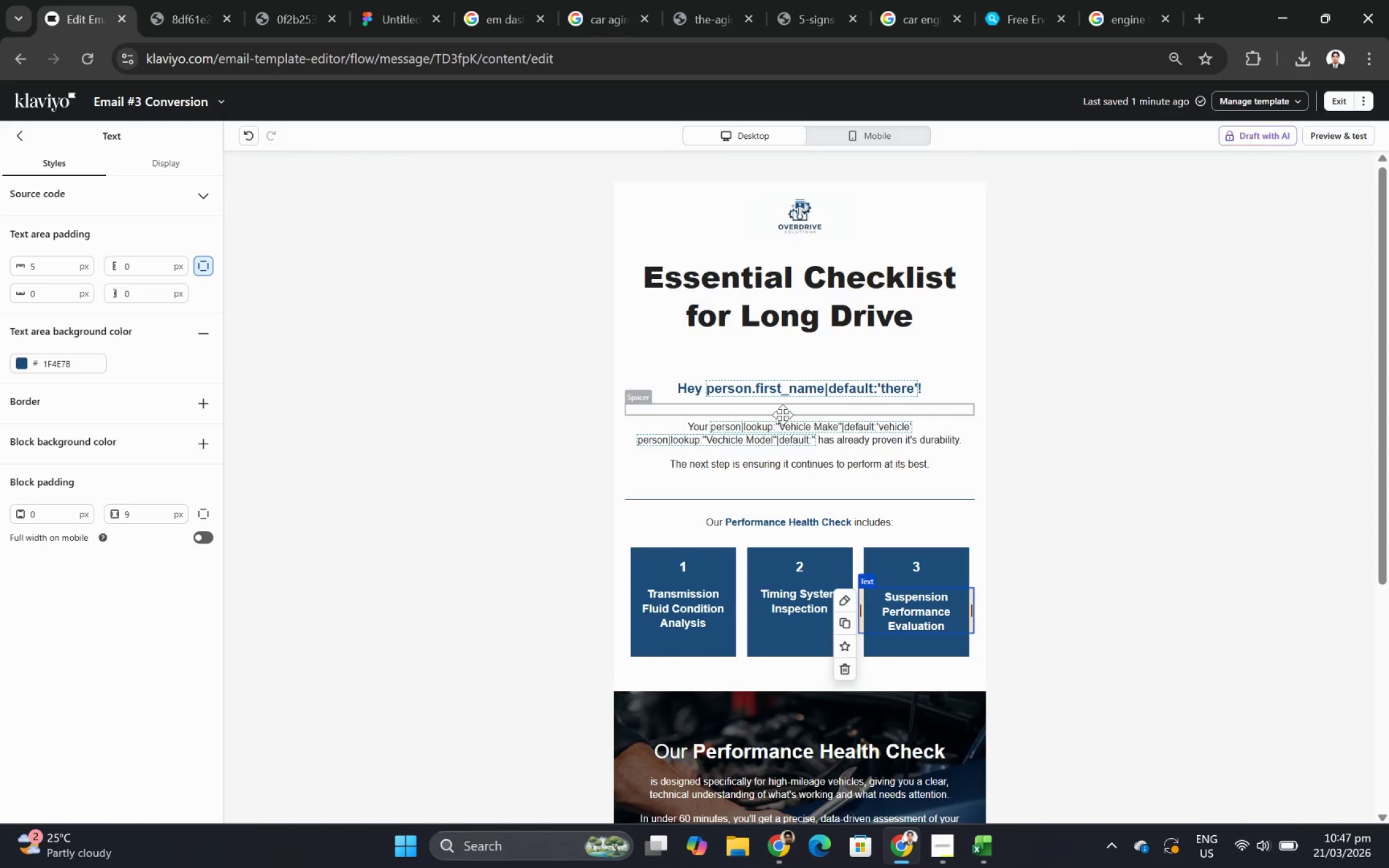 
scroll: coordinate [817, 460], scroll_direction: down, amount: 1.0
 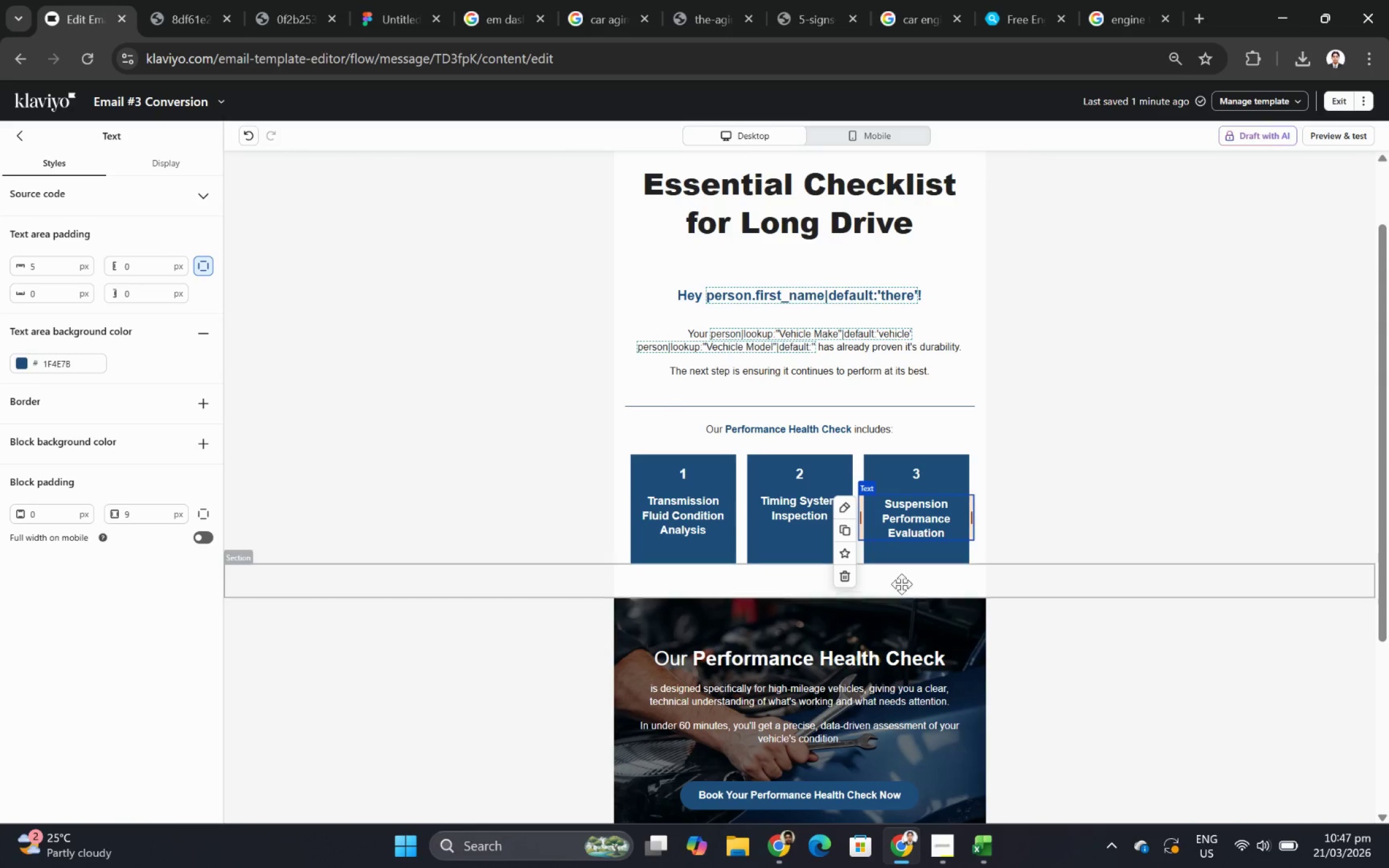 
key(Alt+AltLeft)
 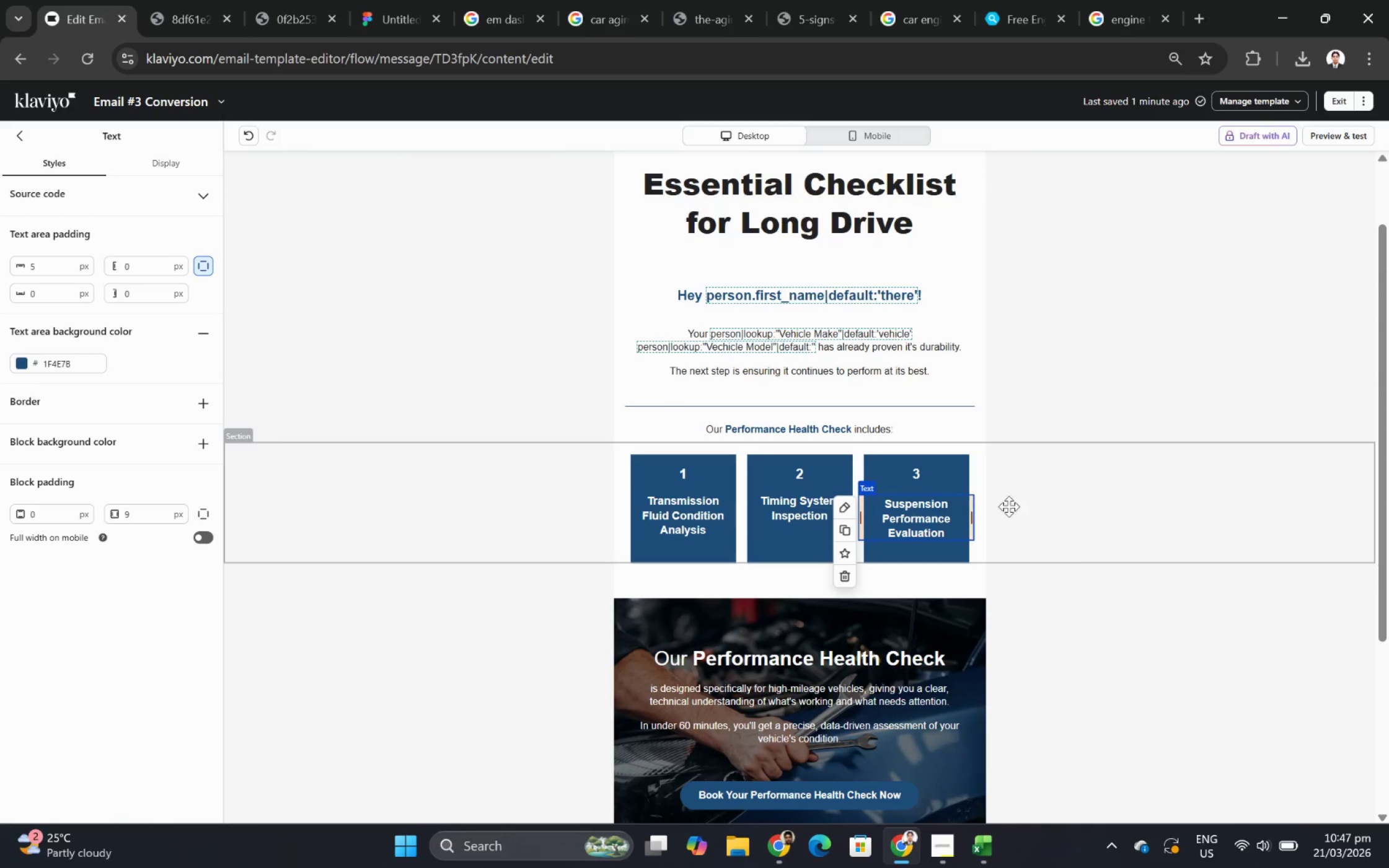 
key(Alt+Tab)
 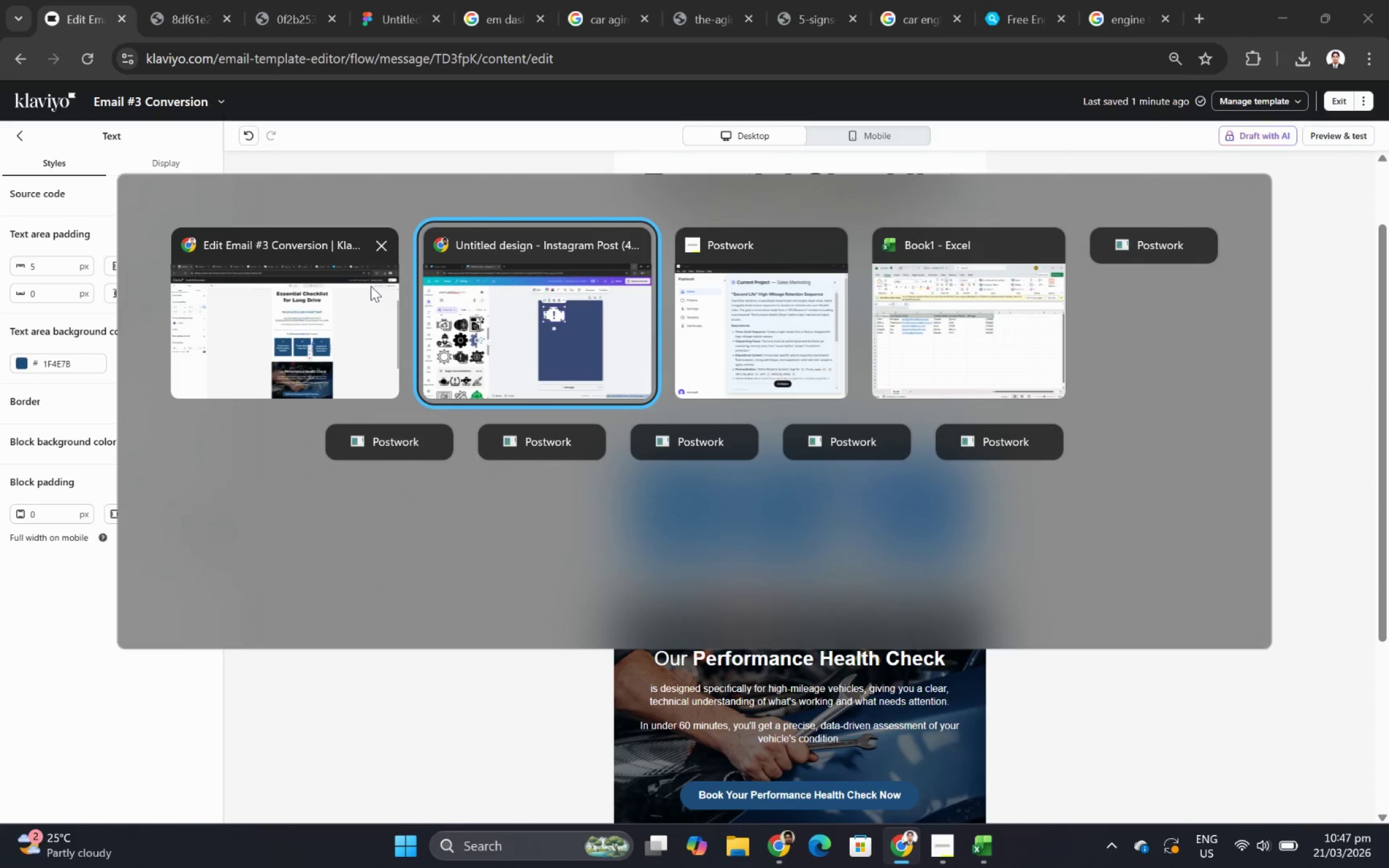 
left_click([570, 358])
 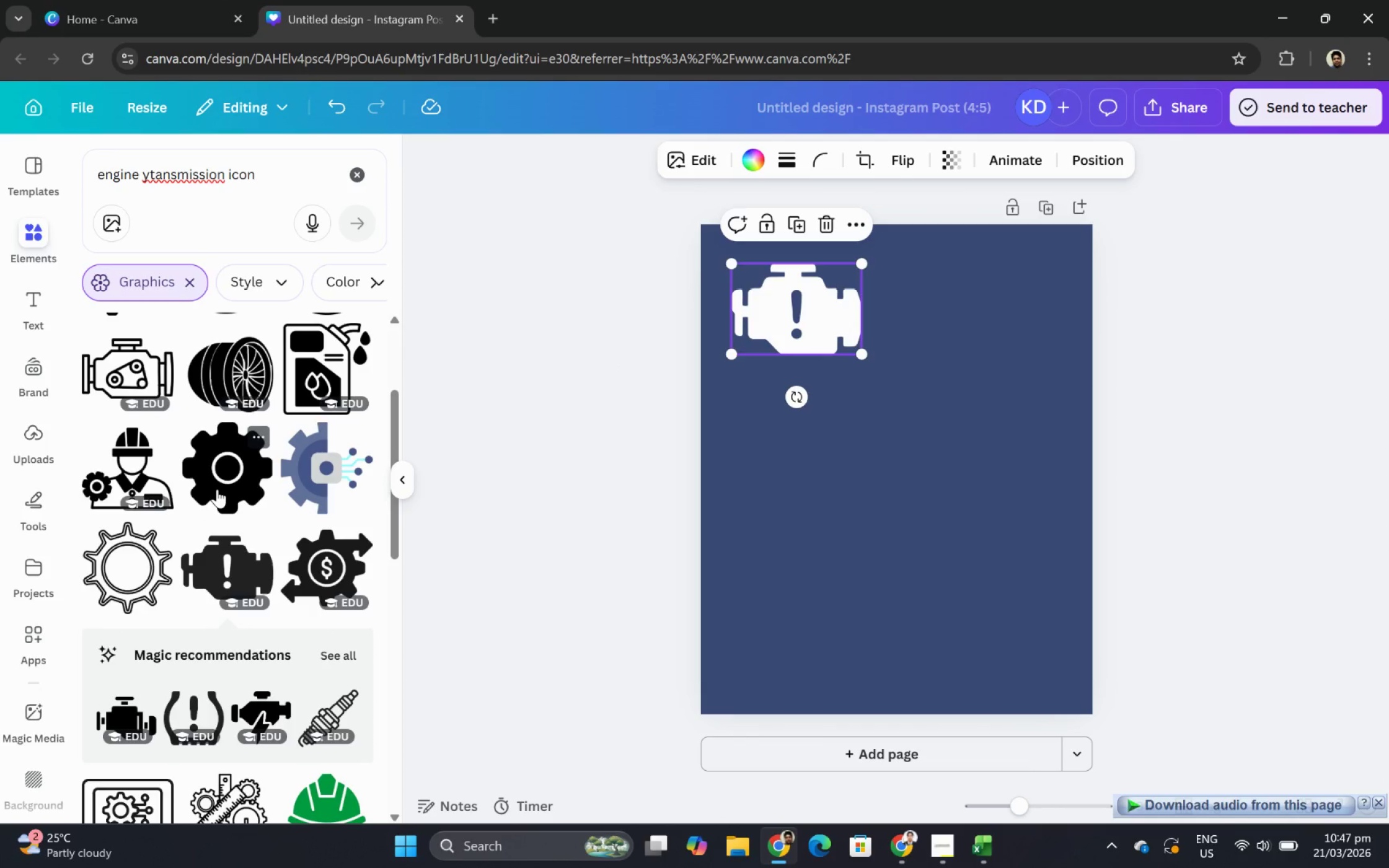 
left_click([217, 489])
 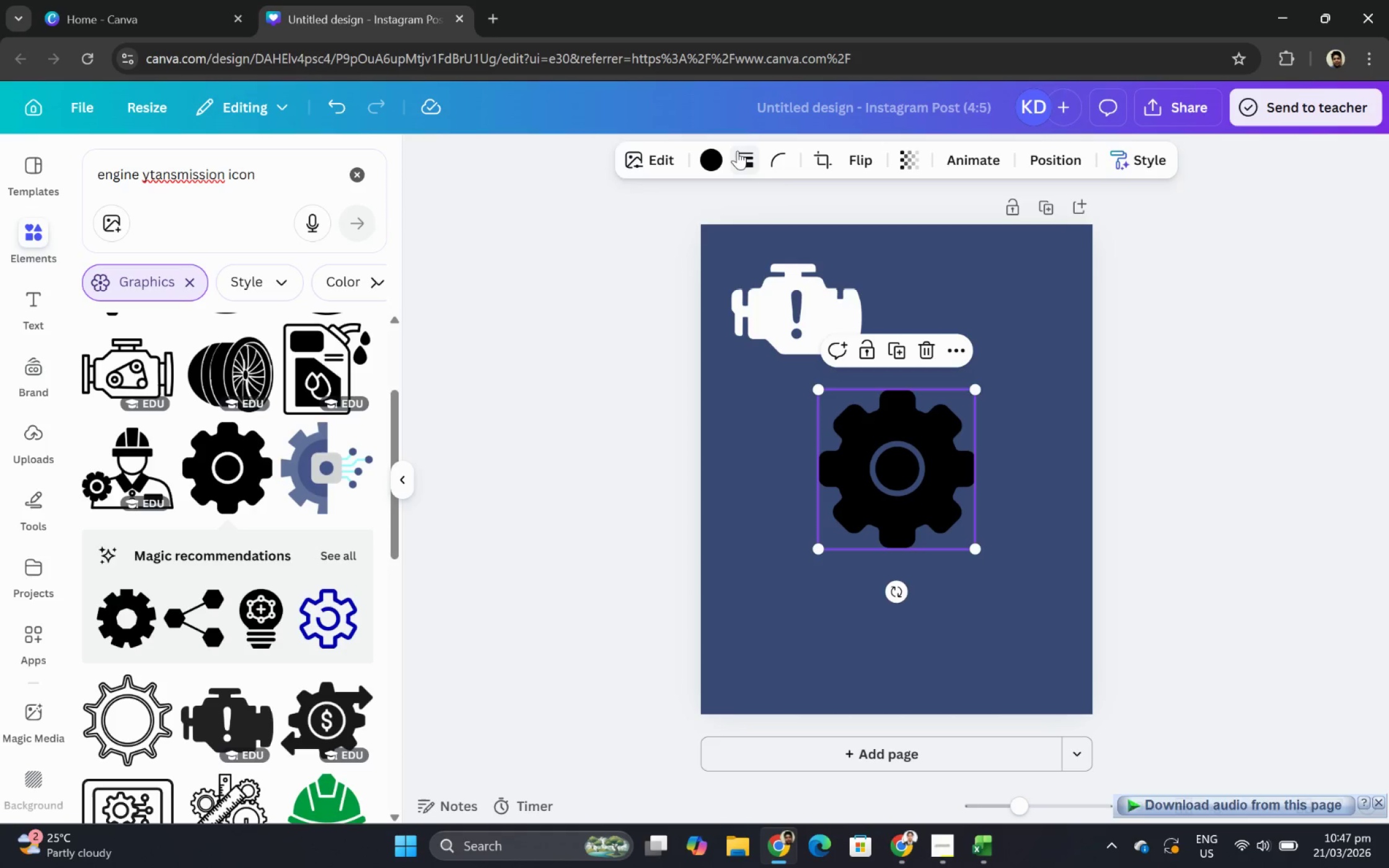 
left_click([713, 151])
 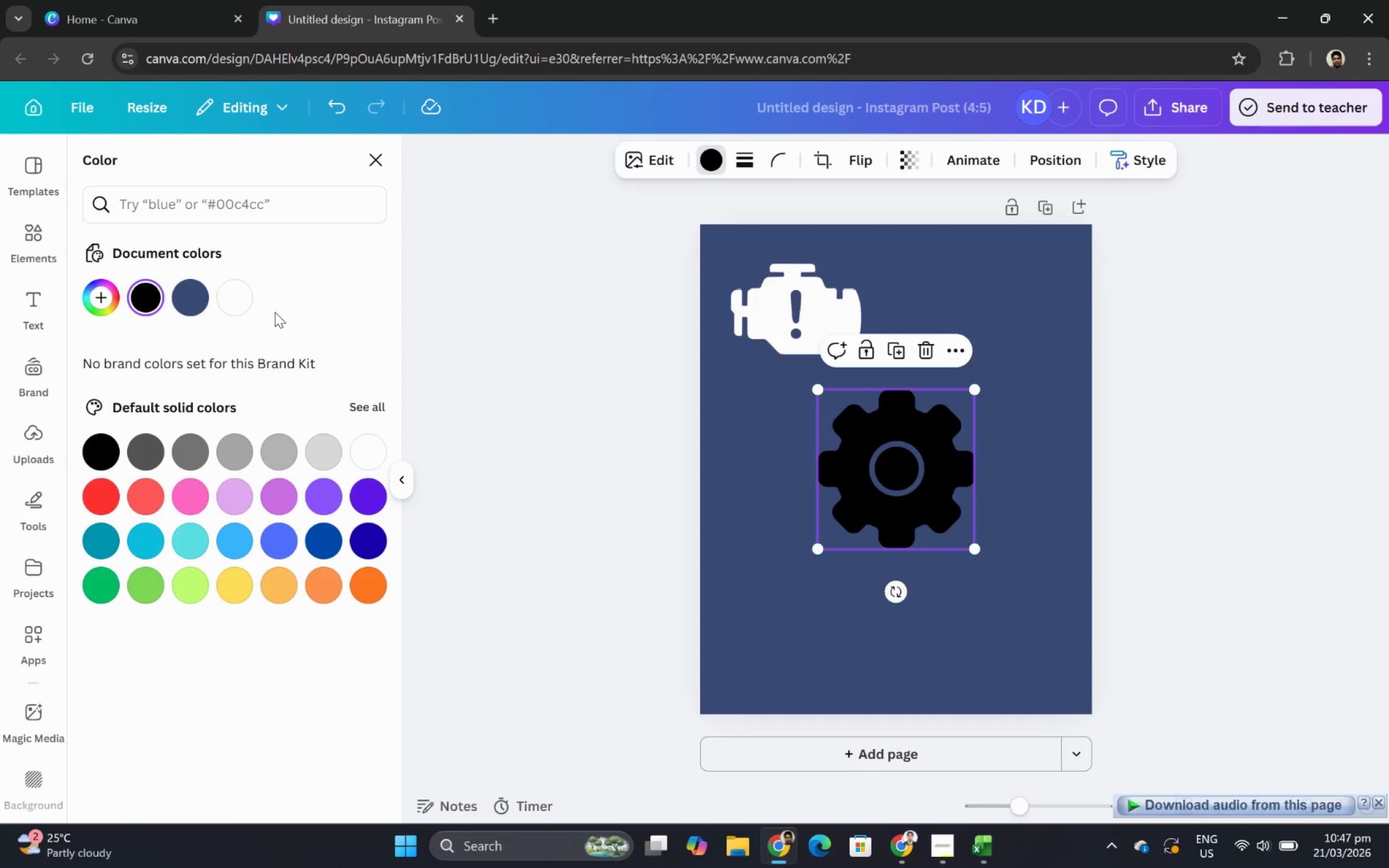 
left_click([229, 302])
 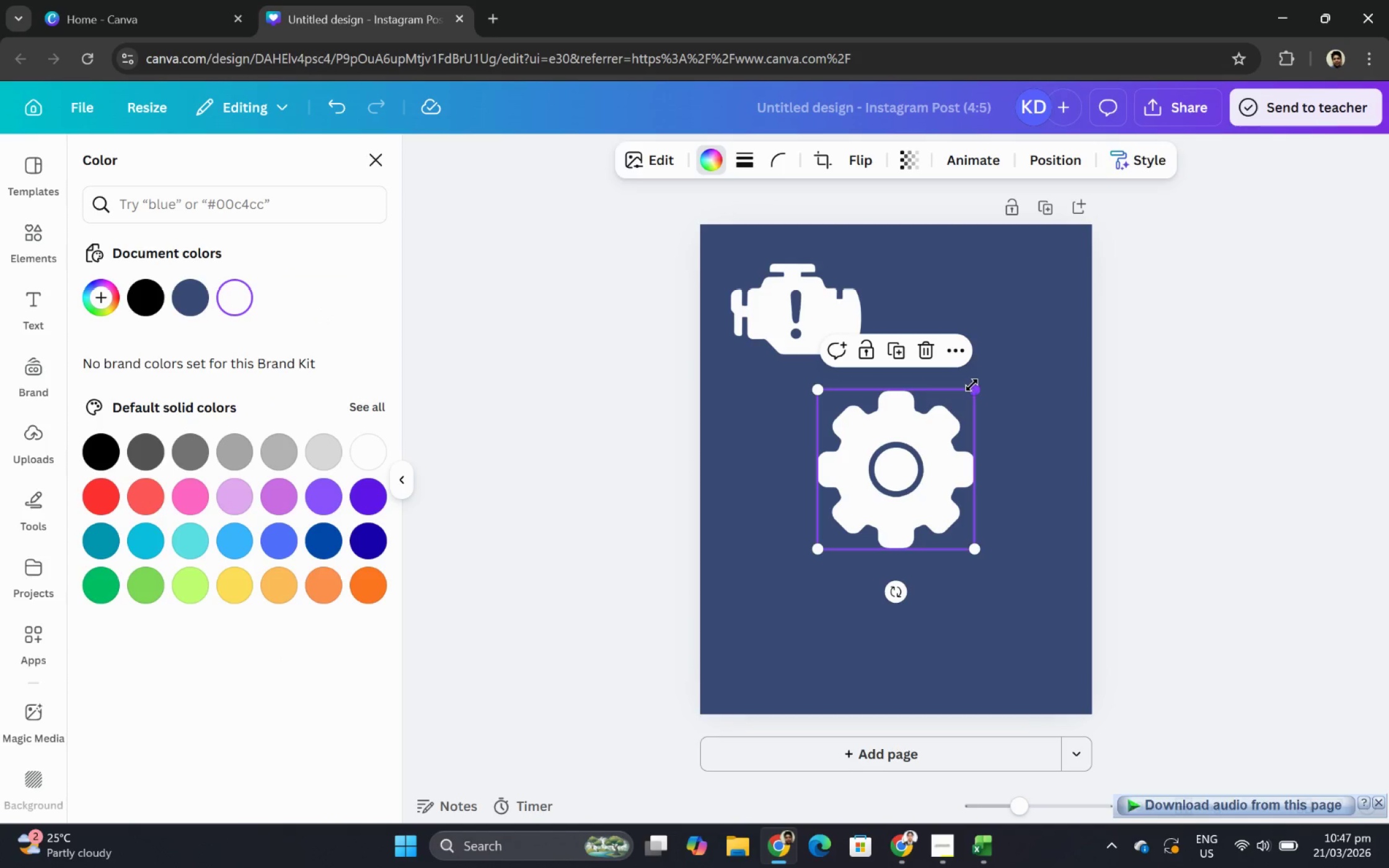 
left_click_drag(start_coordinate=[972, 385], to_coordinate=[958, 424])
 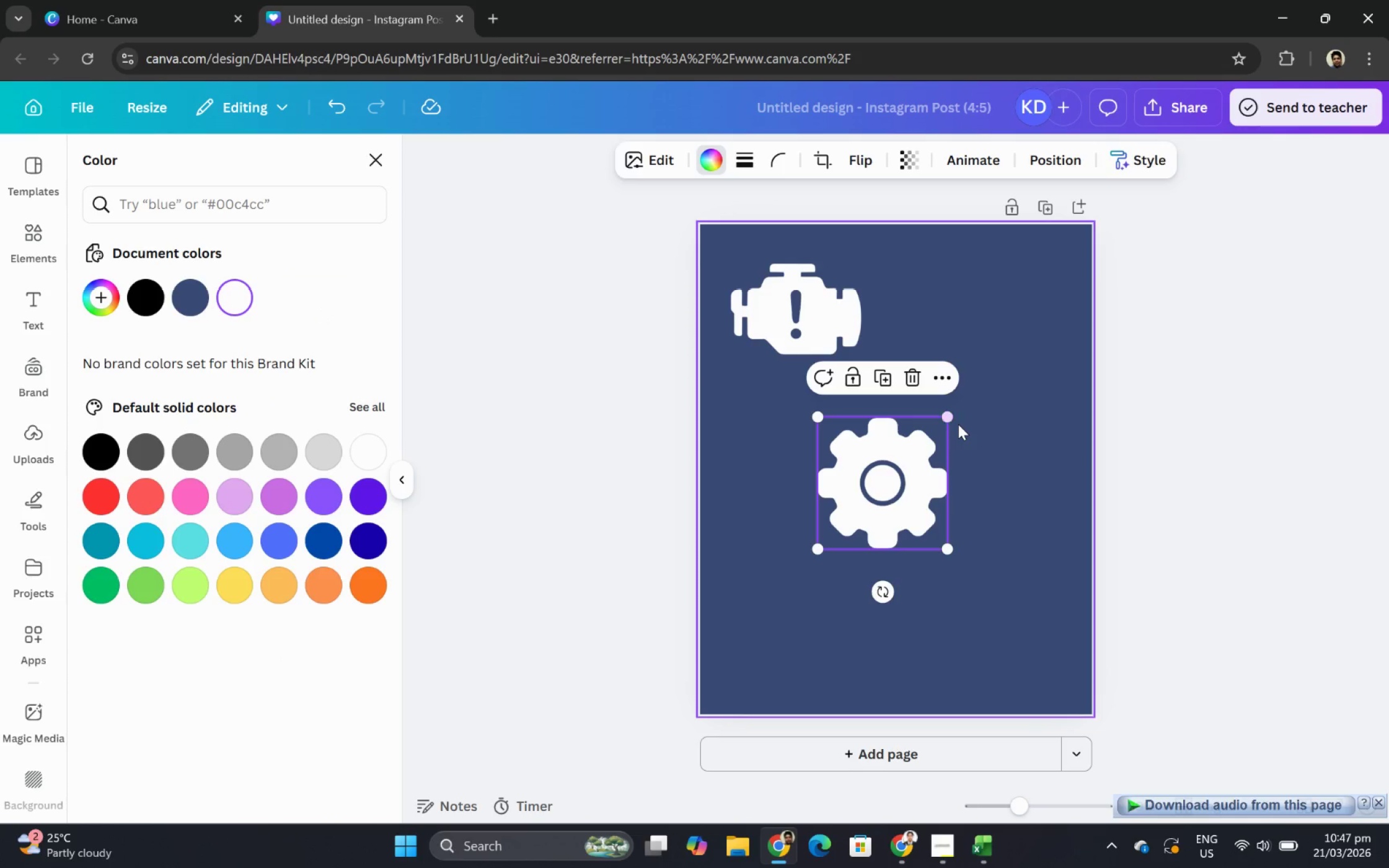 
left_click([958, 424])
 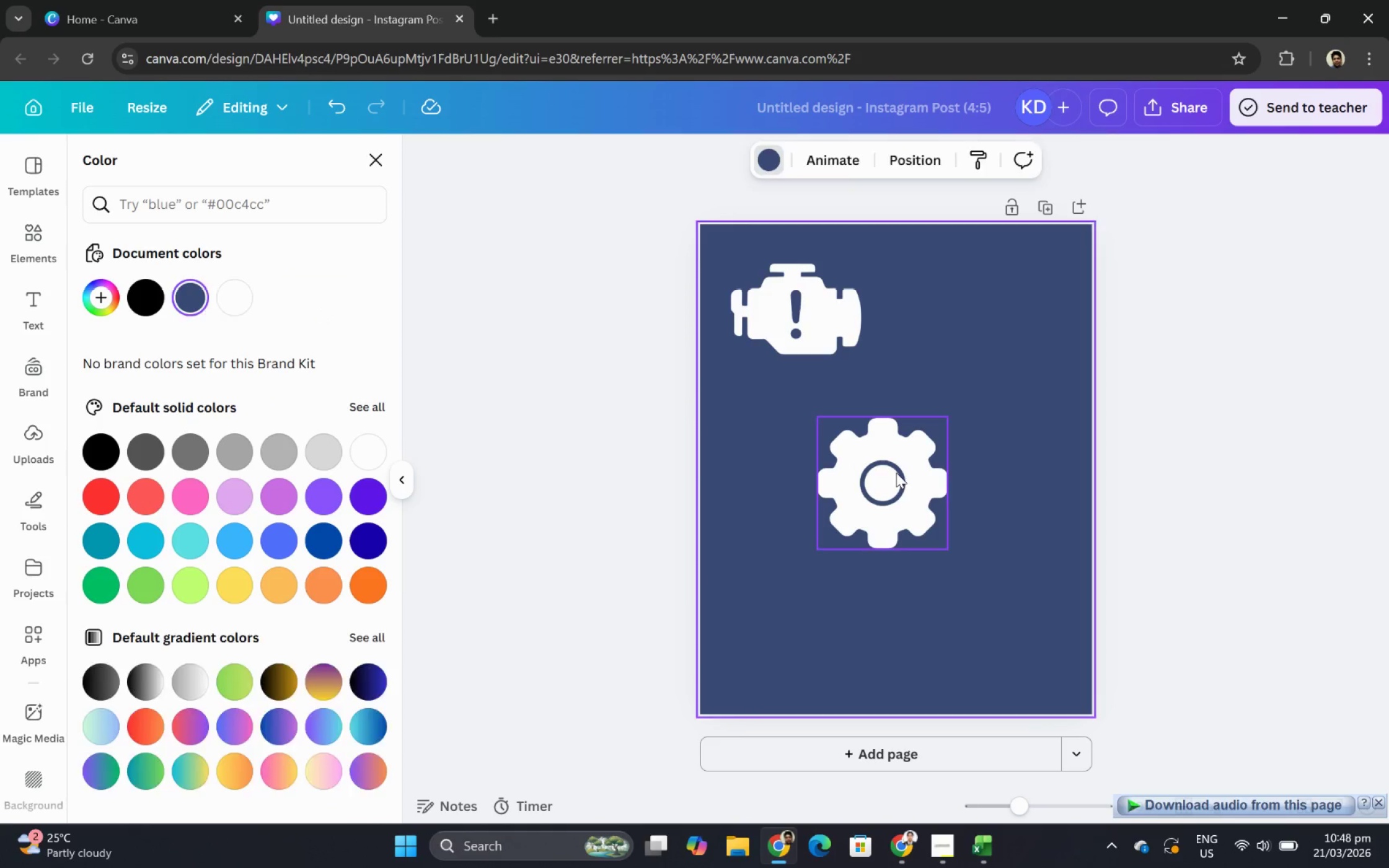 
left_click_drag(start_coordinate=[896, 472], to_coordinate=[826, 438])
 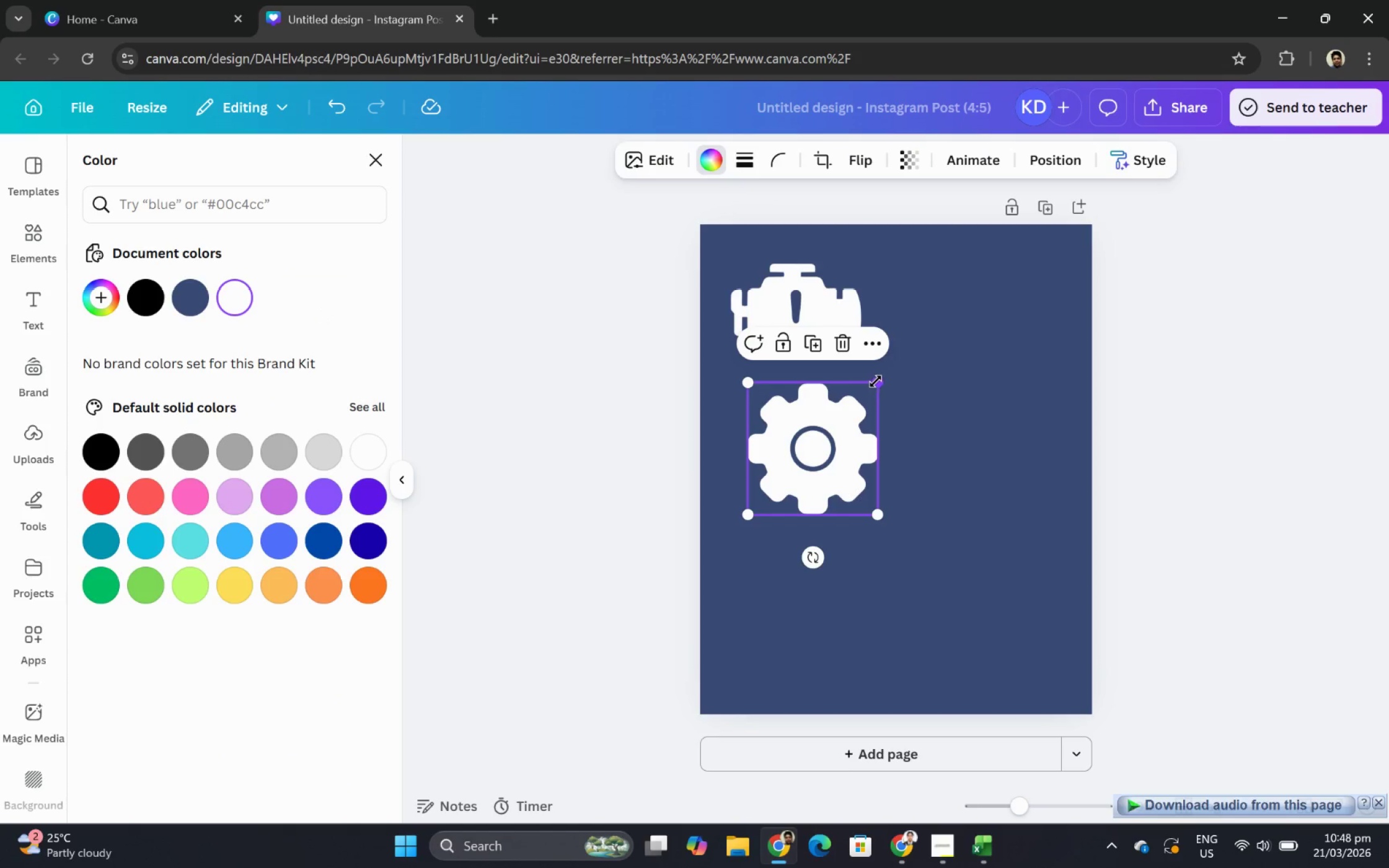 
left_click_drag(start_coordinate=[876, 381], to_coordinate=[865, 407])
 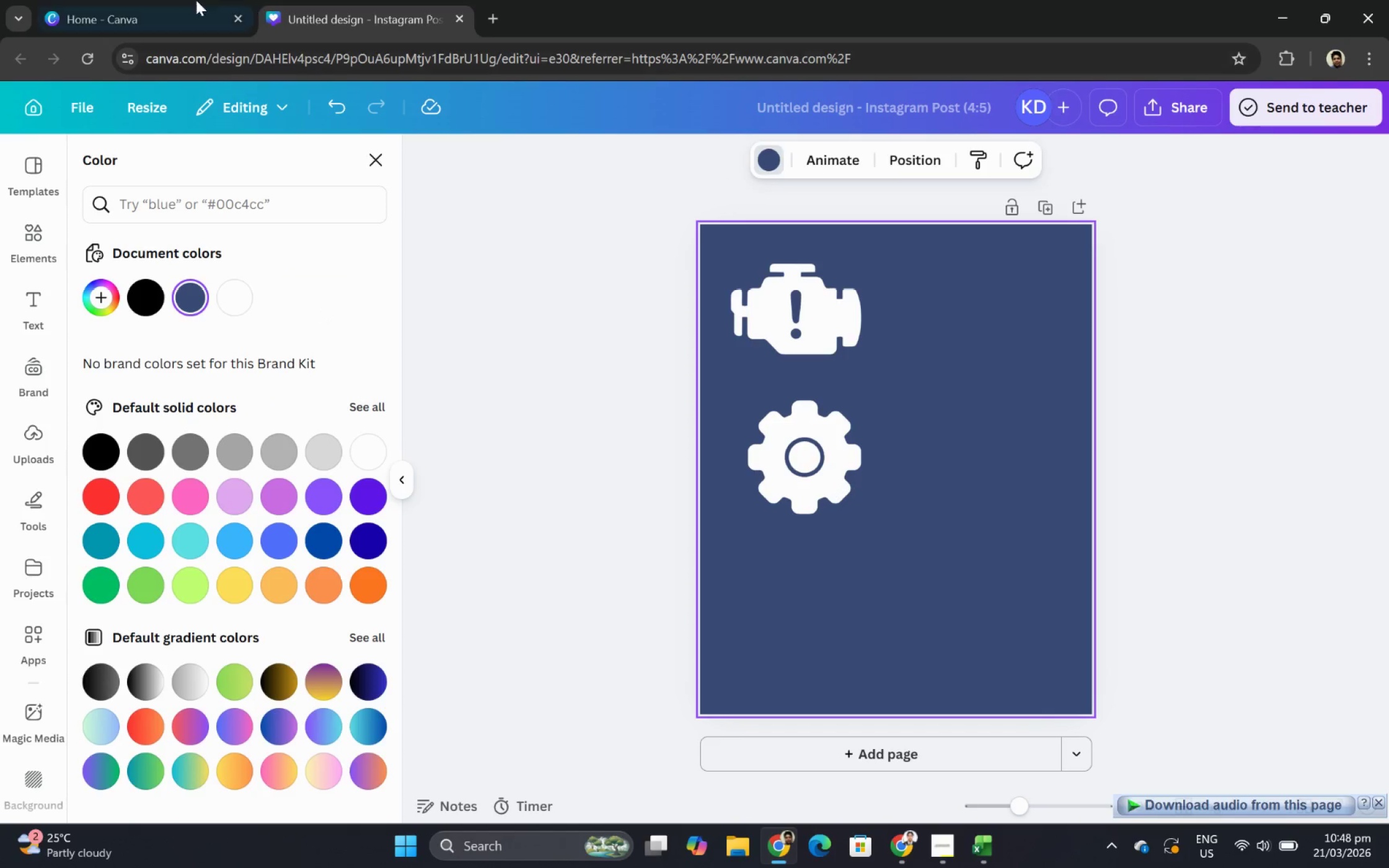 
key(Alt+AltLeft)
 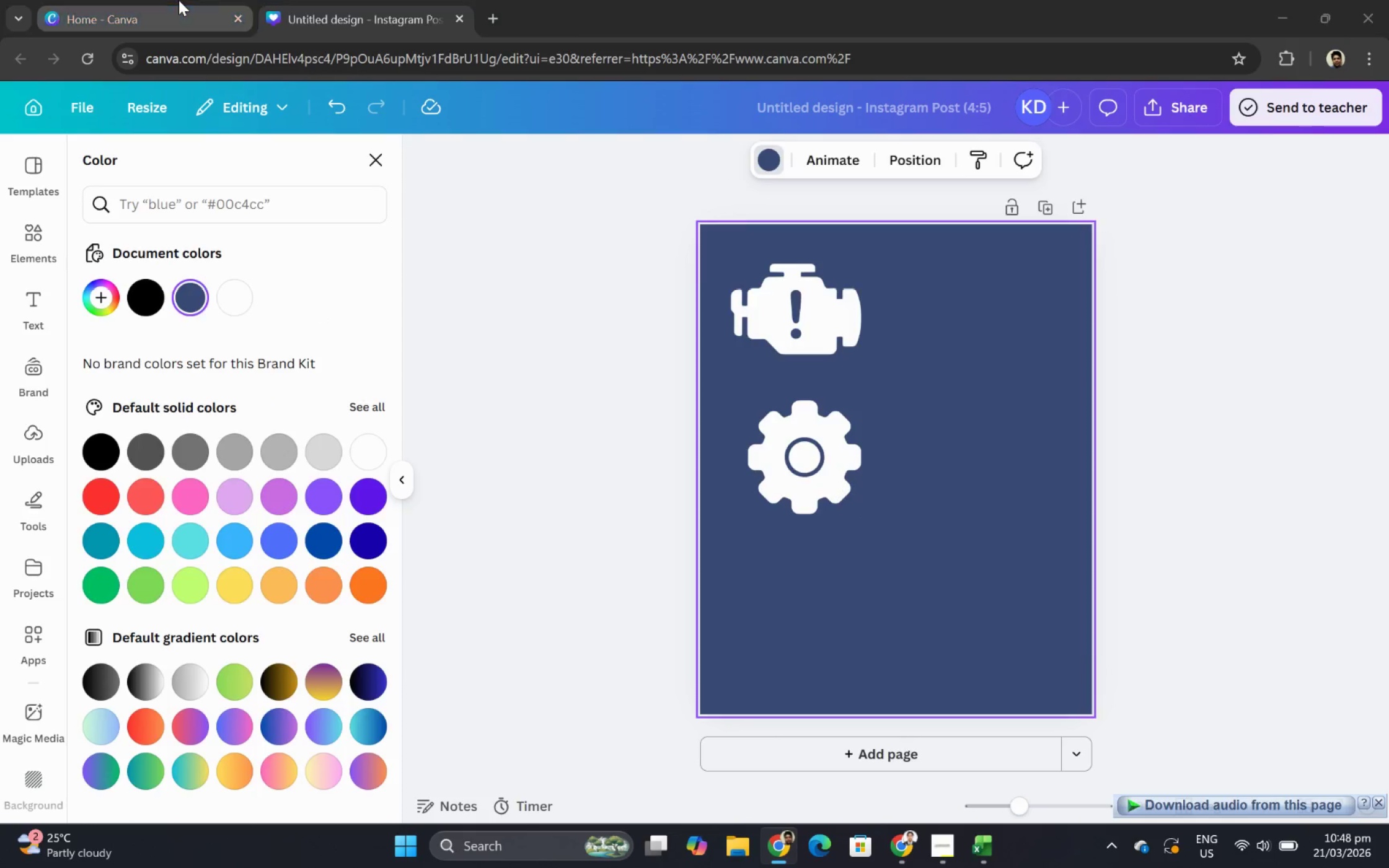 
key(Alt+Tab)
 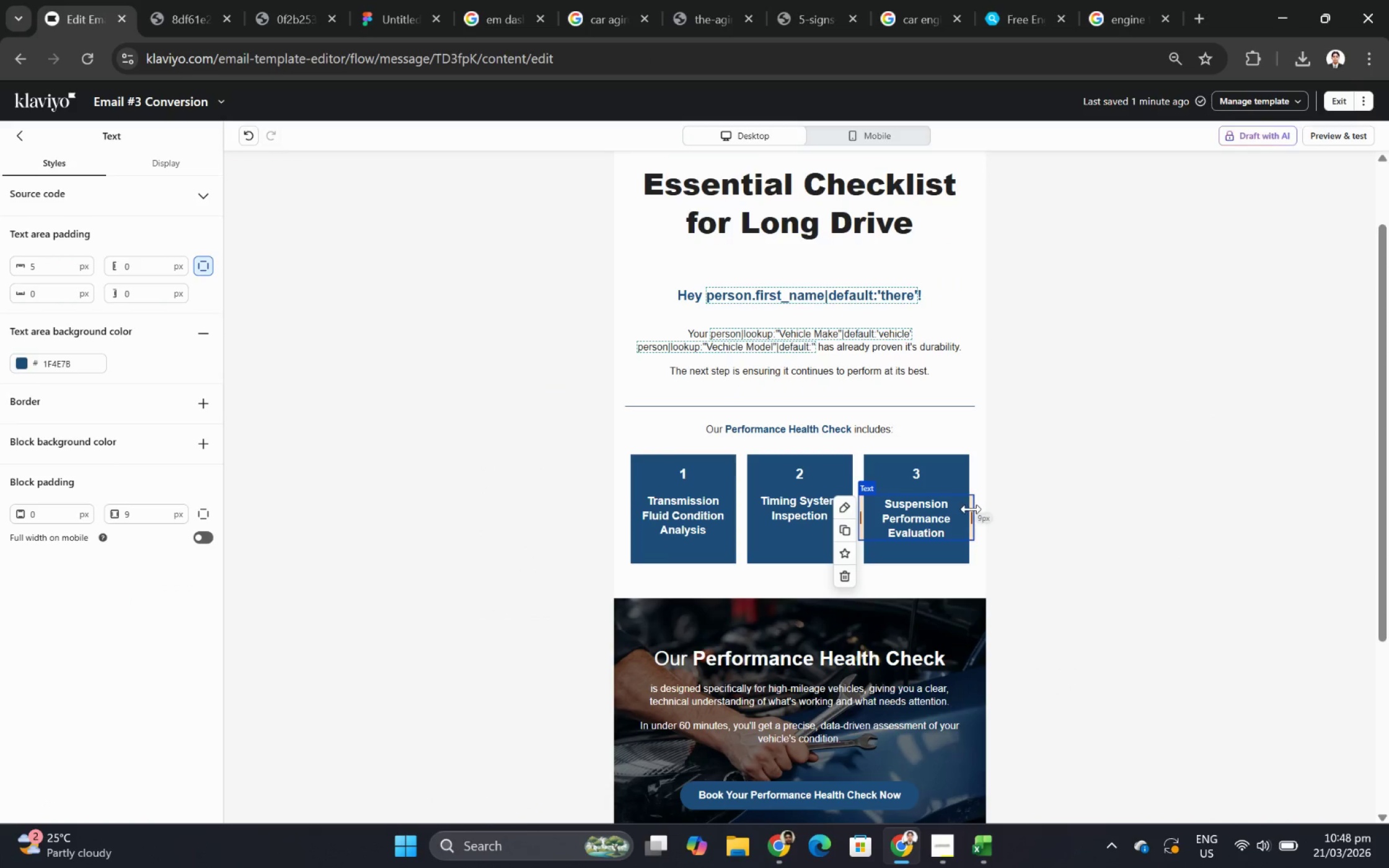 
key(Alt+AltLeft)
 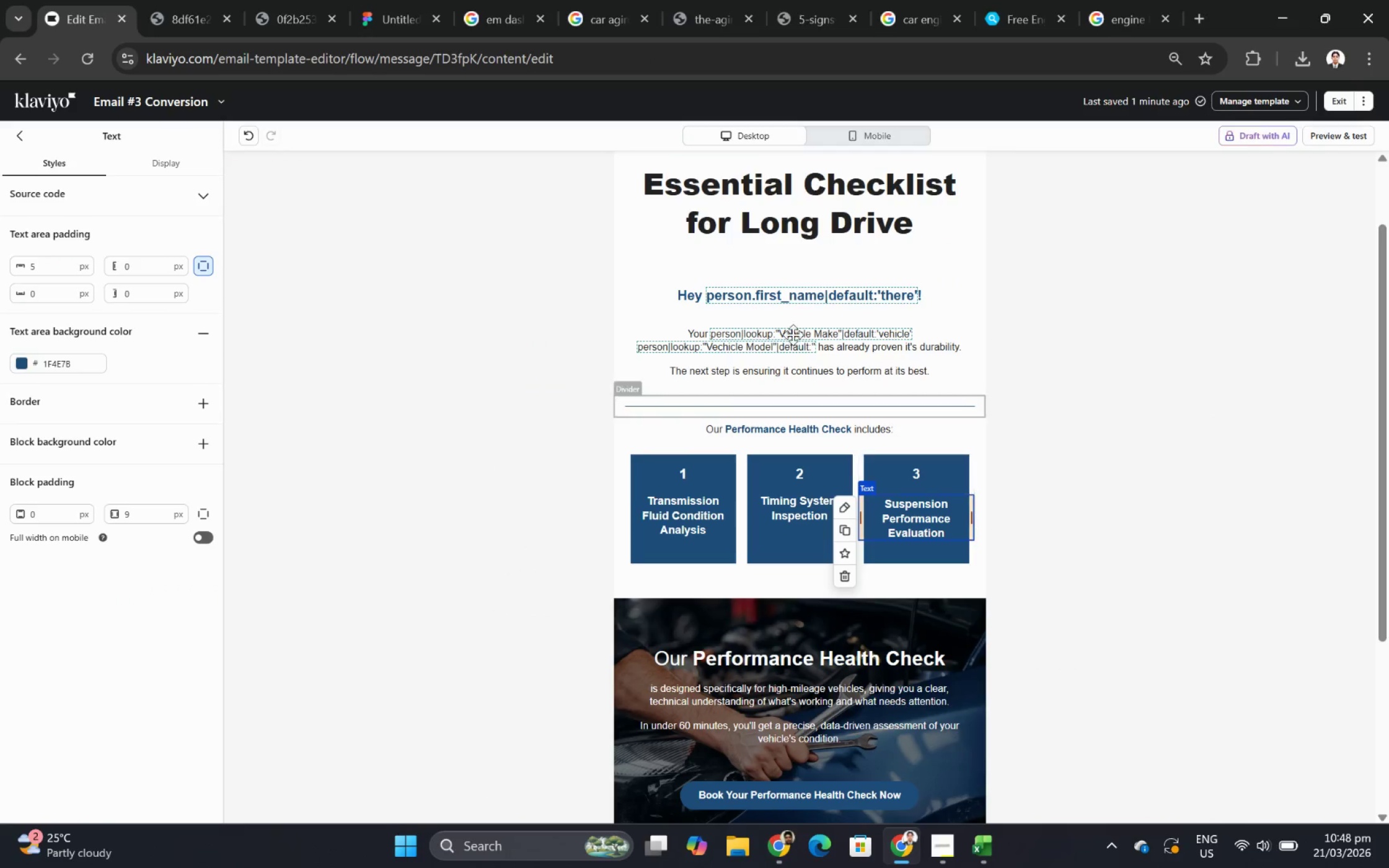 
key(Alt+Tab)
 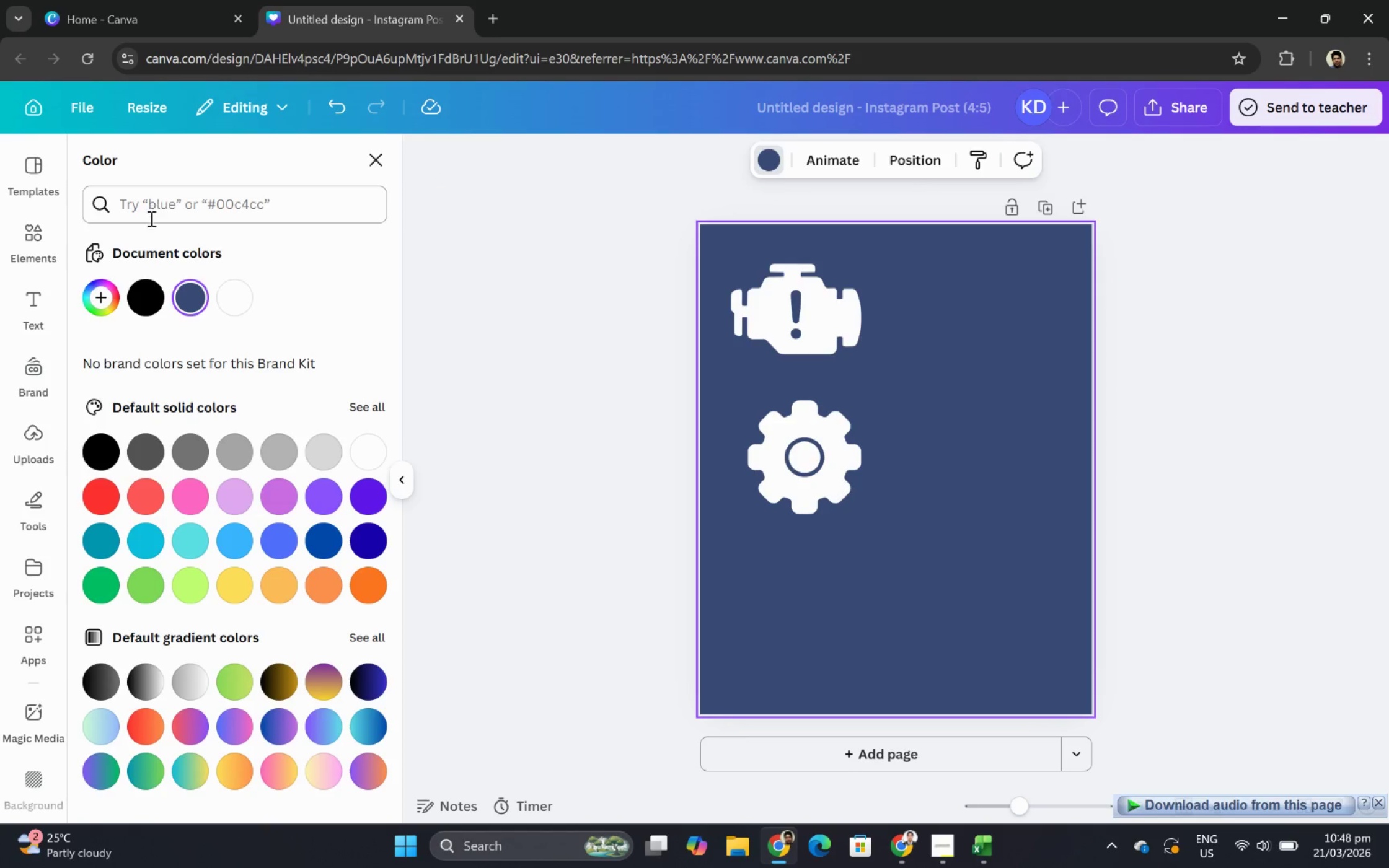 
left_click([150, 218])
 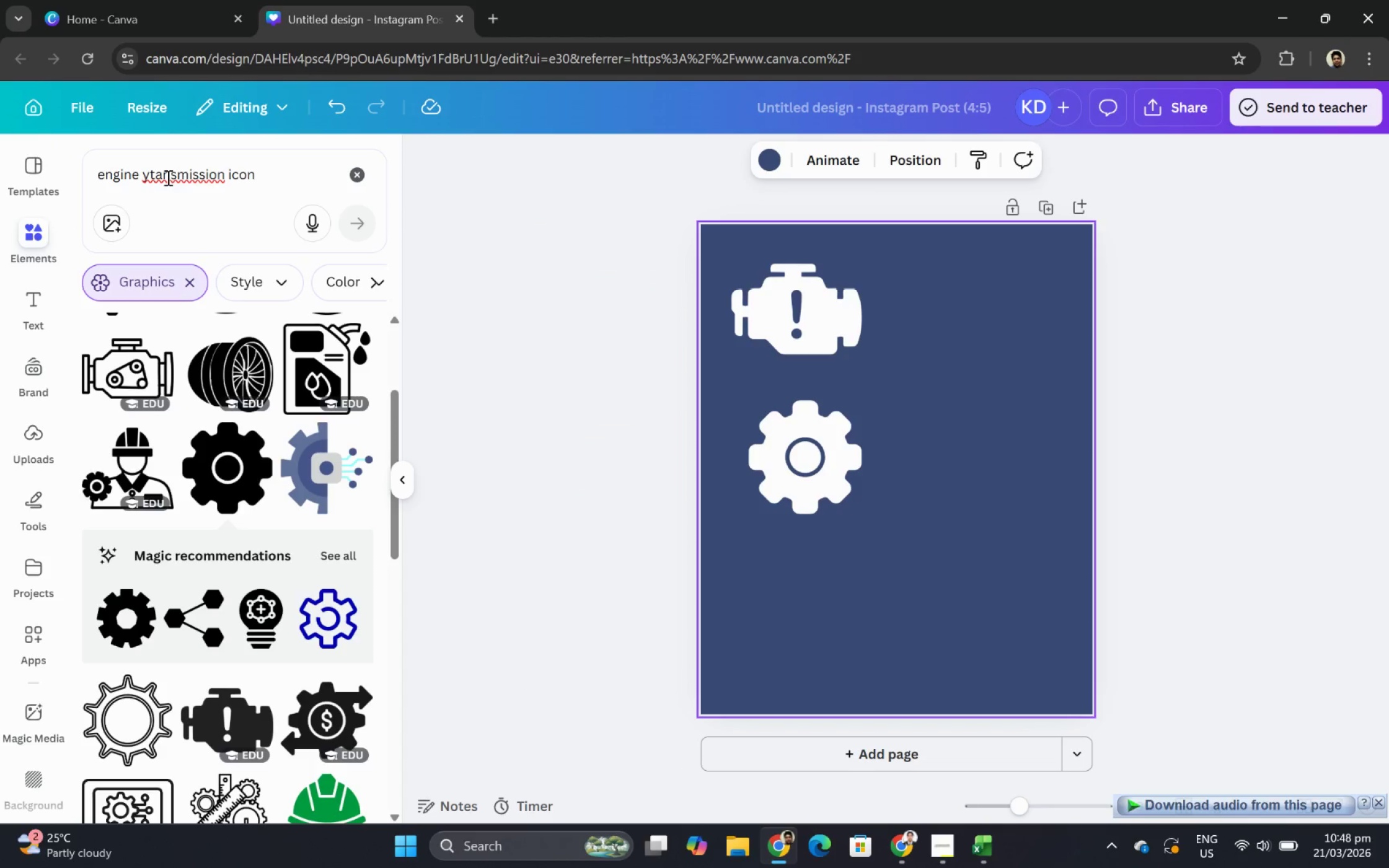 
left_click_drag(start_coordinate=[222, 180], to_coordinate=[89, 182])
 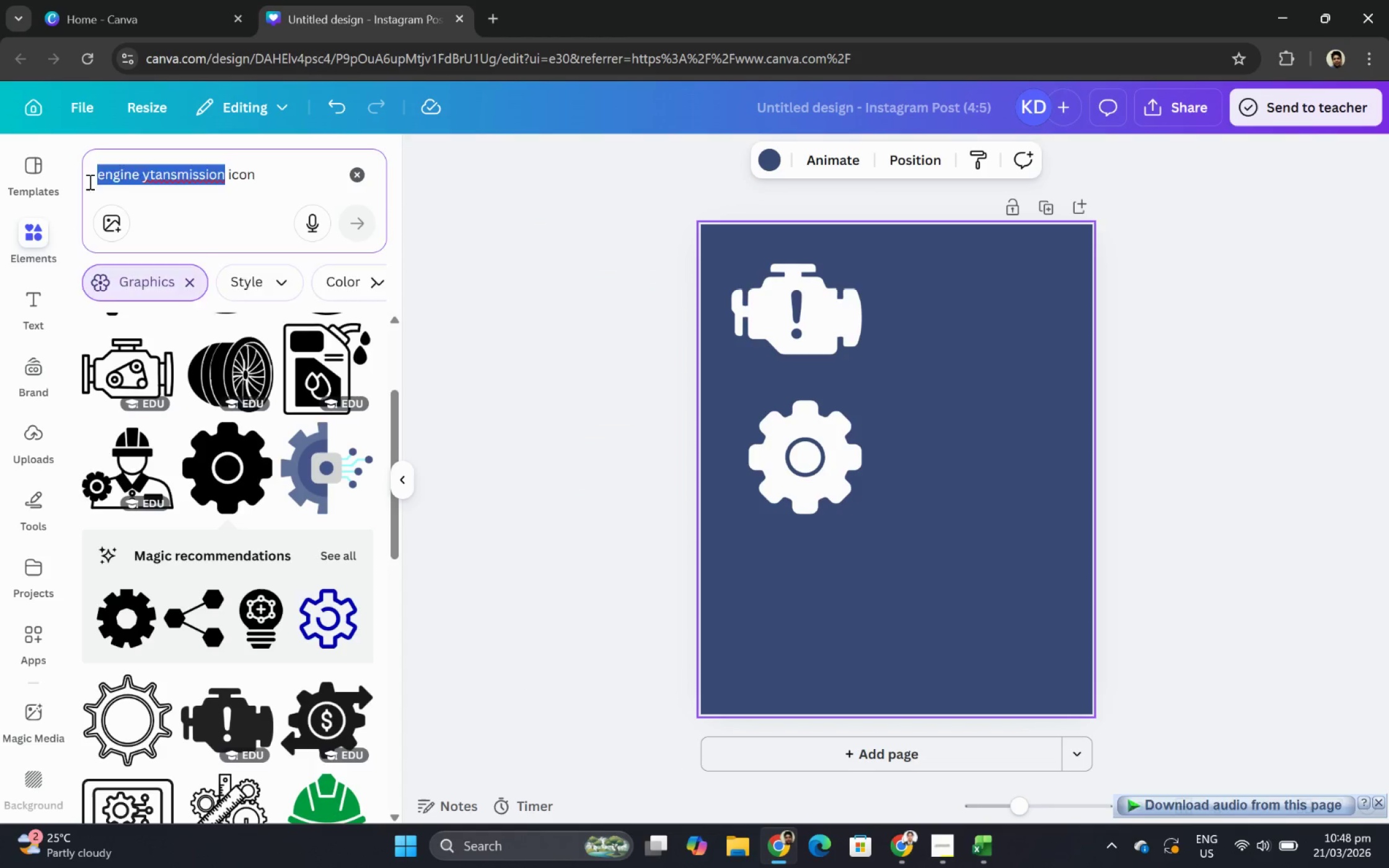 
type(engine performance)
 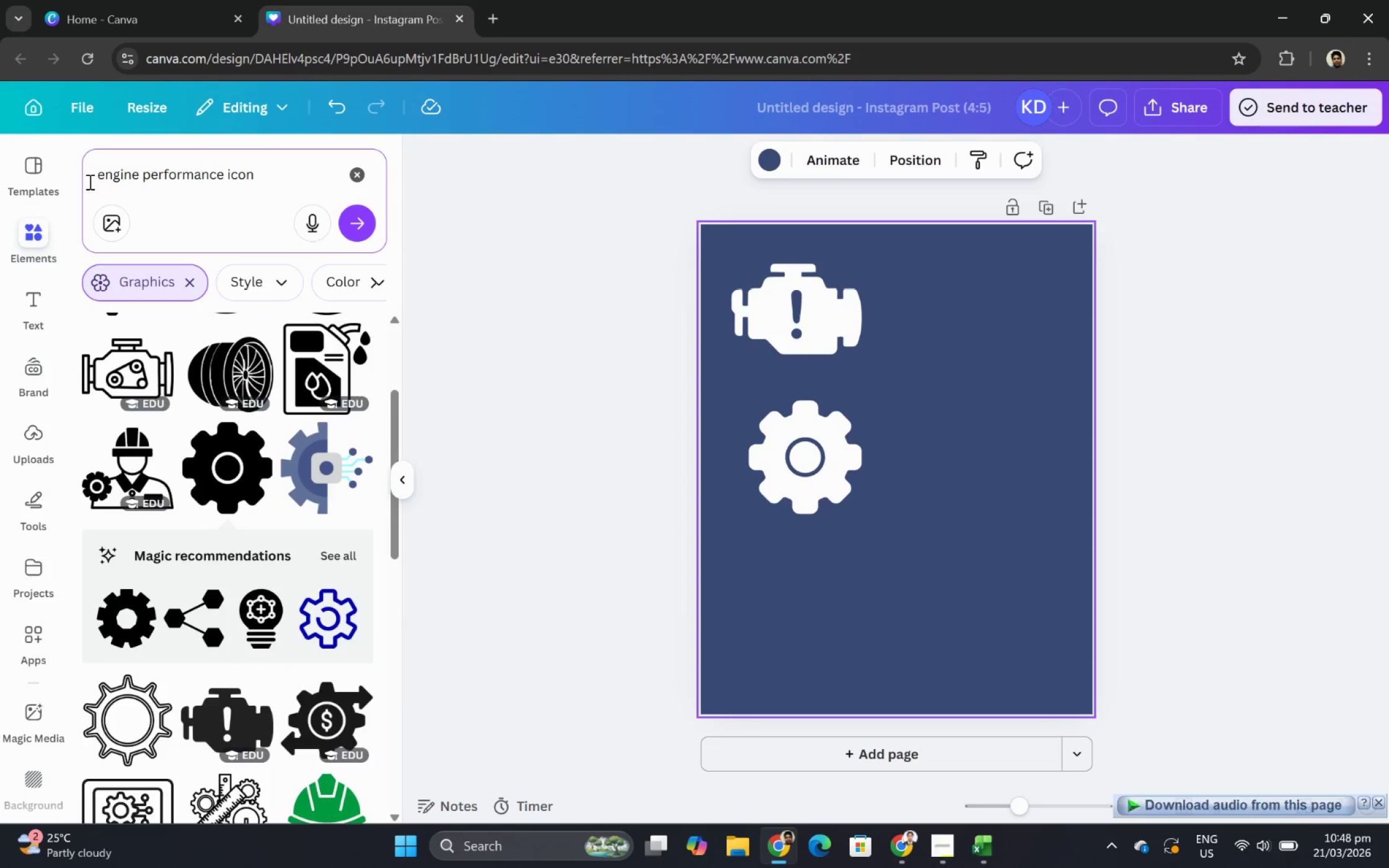 
key(Enter)
 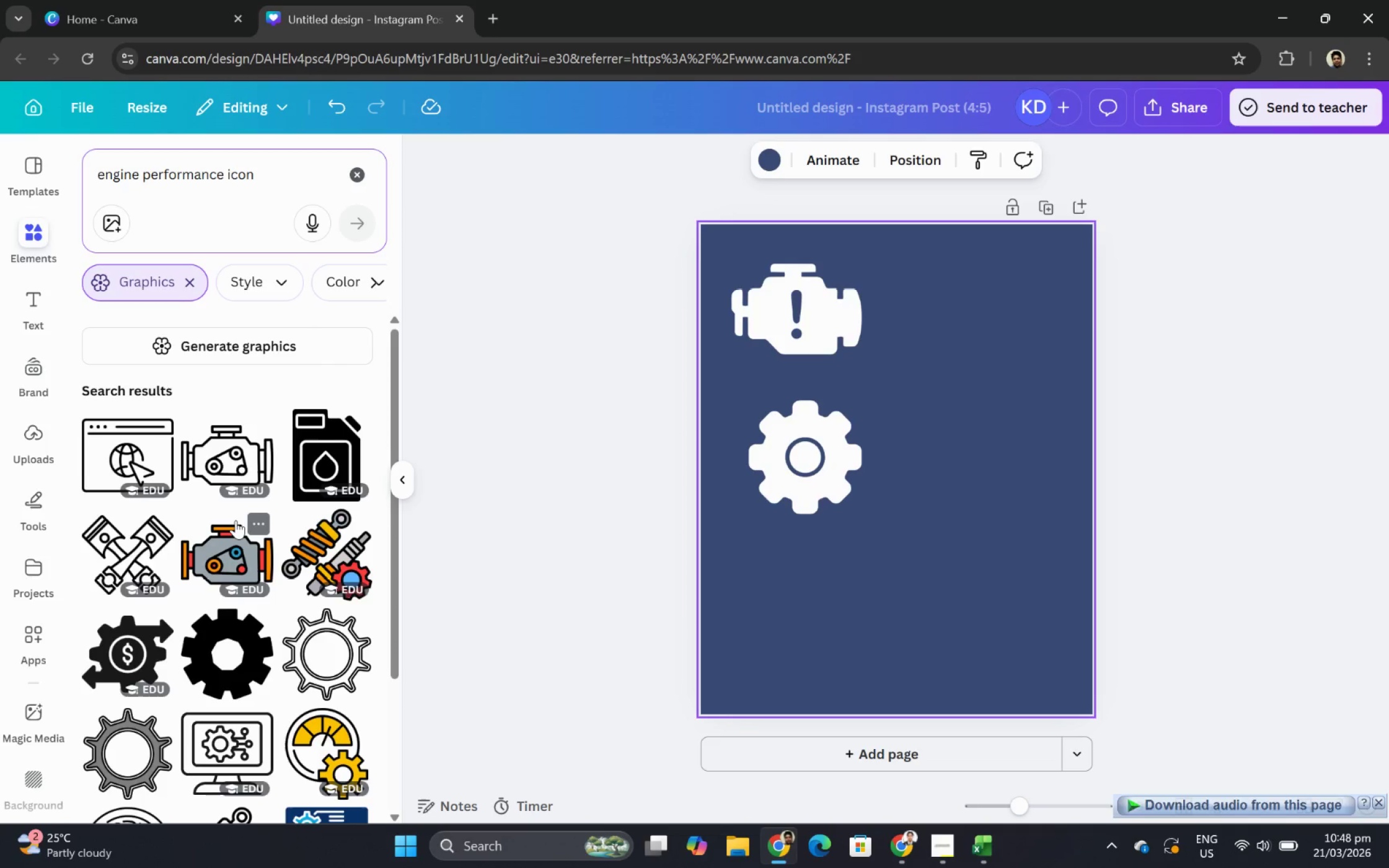 
scroll: coordinate [305, 597], scroll_direction: down, amount: 5.0
 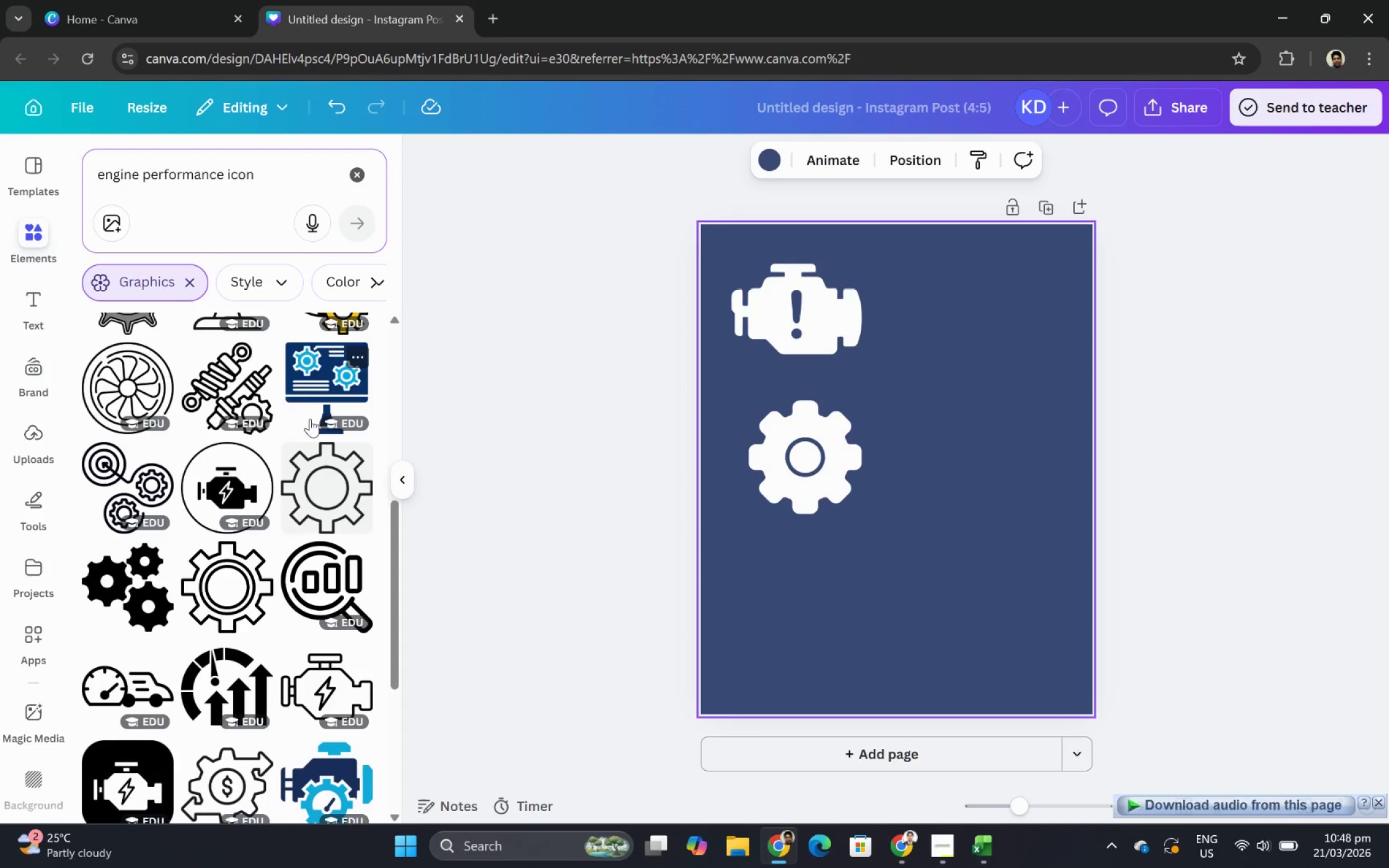 
key(Alt+AltLeft)
 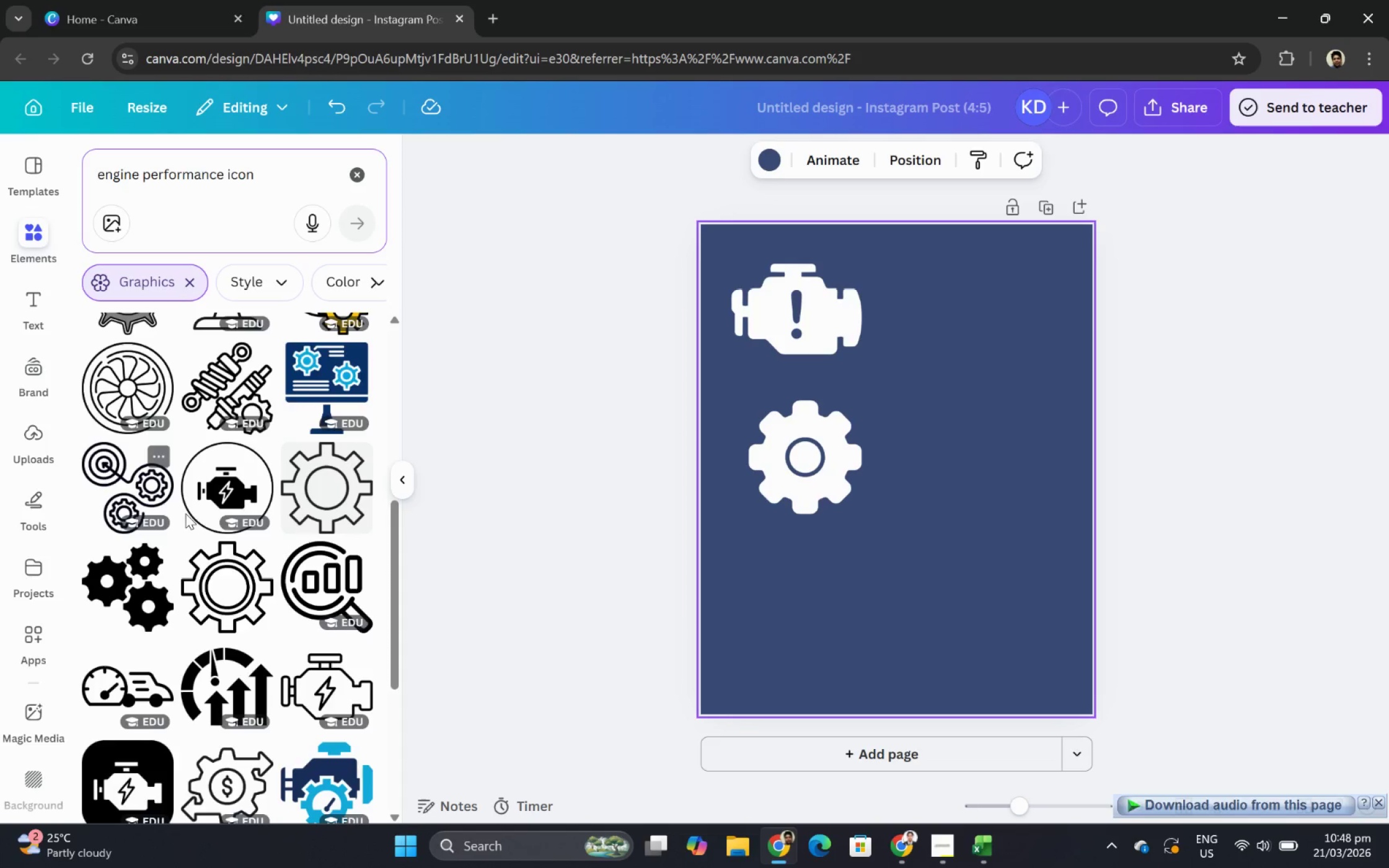 
key(Alt+Tab)
 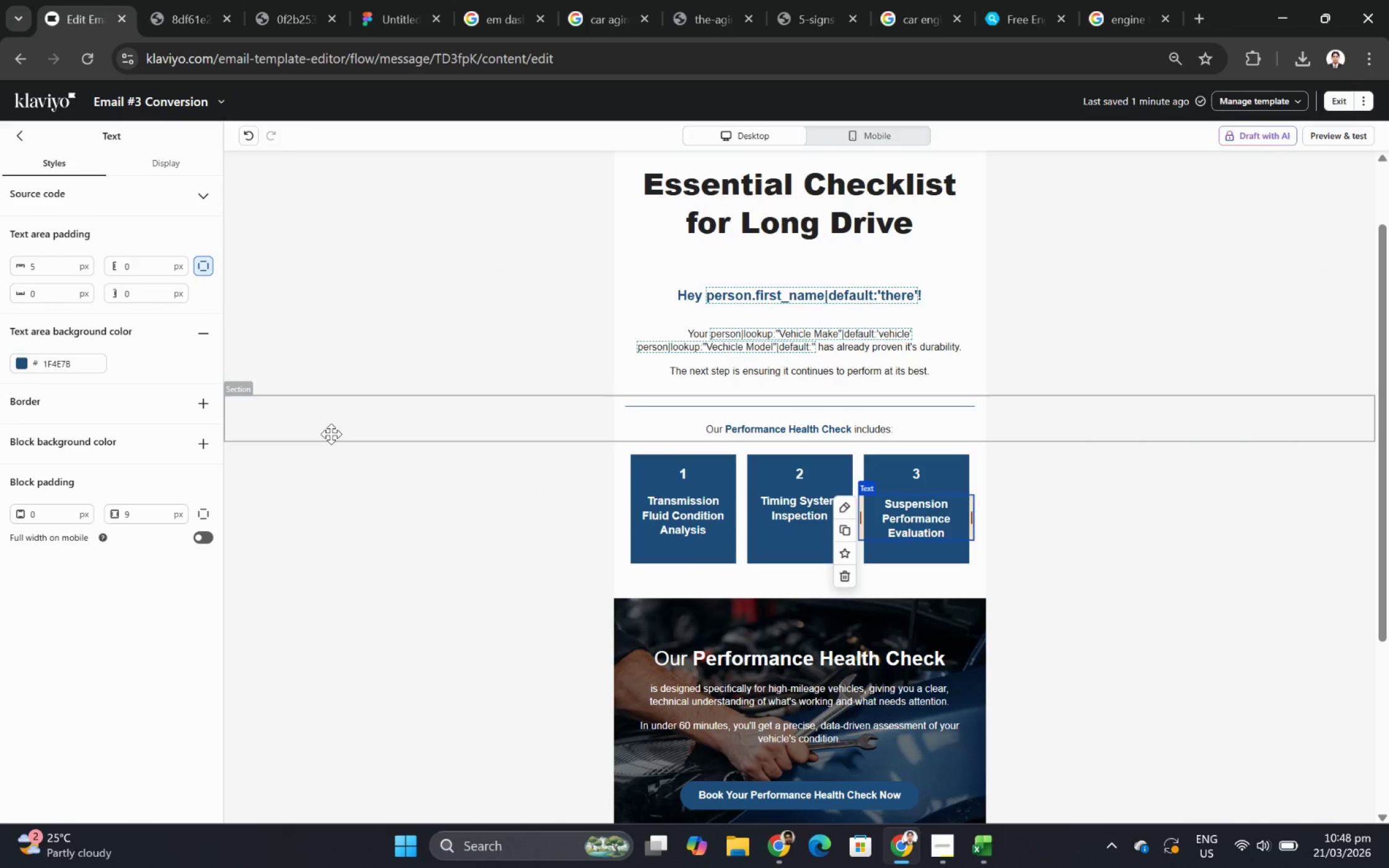 
key(Alt+AltLeft)
 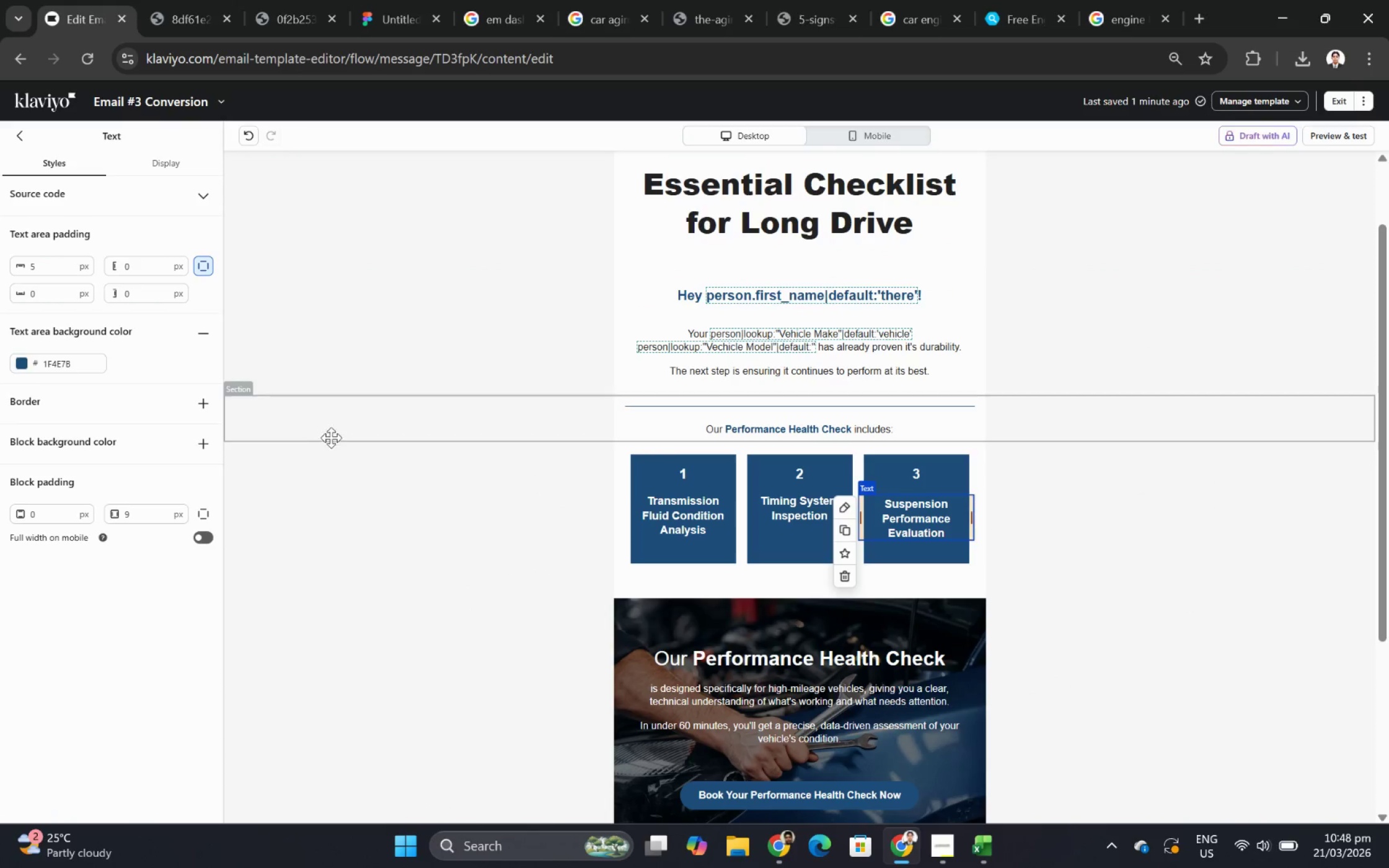 
key(Alt+Tab)
 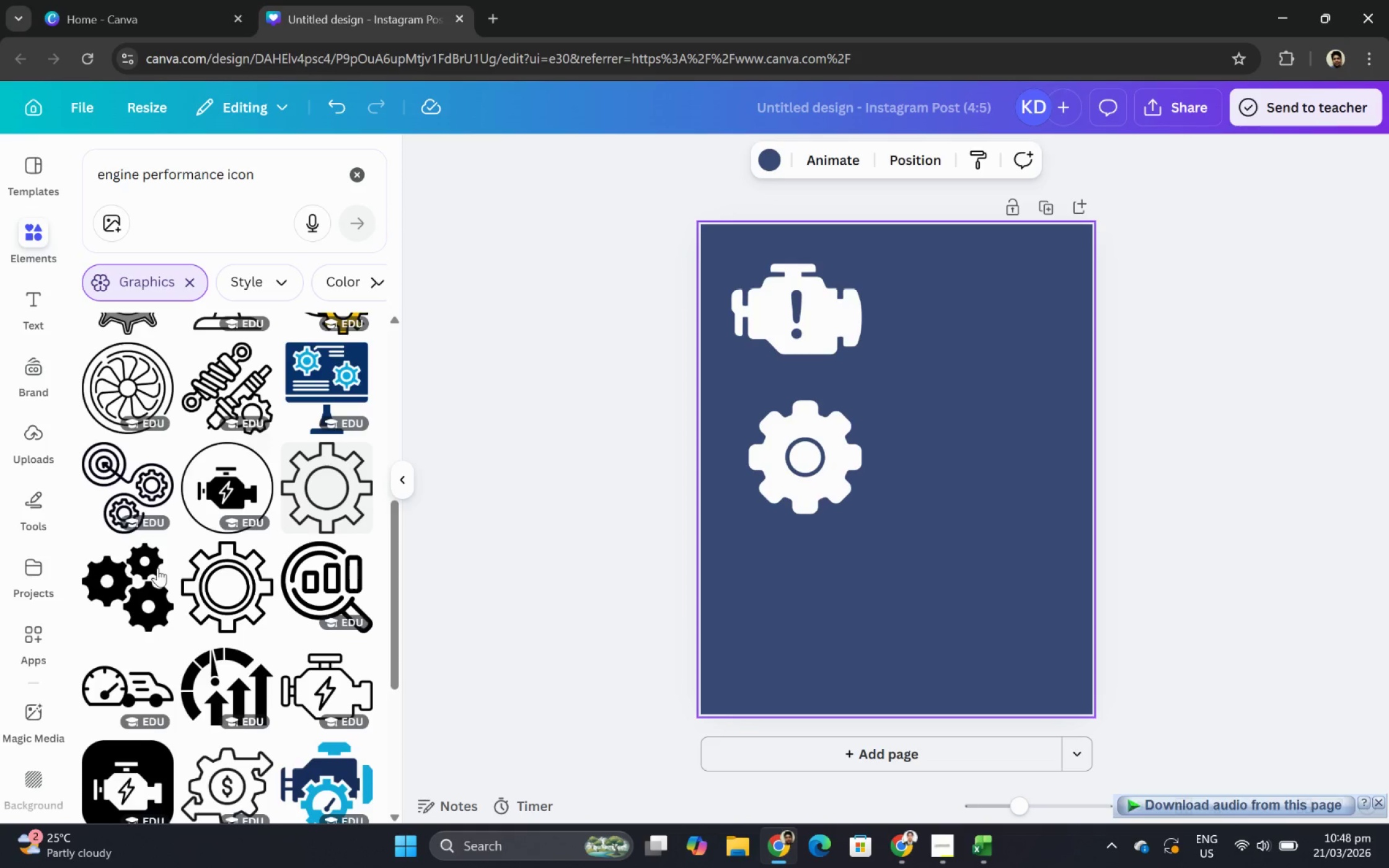 
scroll: coordinate [245, 652], scroll_direction: down, amount: 3.0
 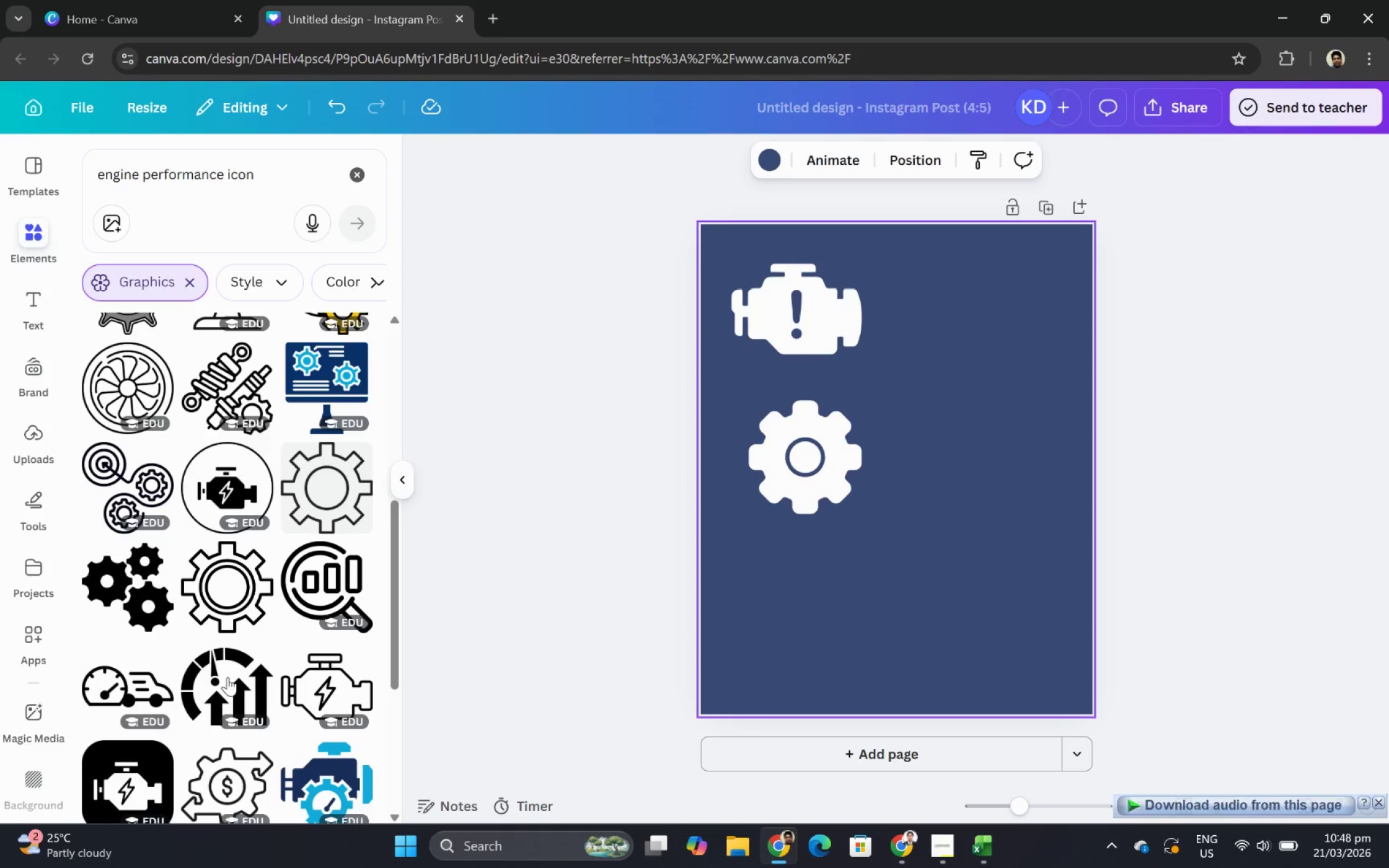 
left_click([227, 677])
 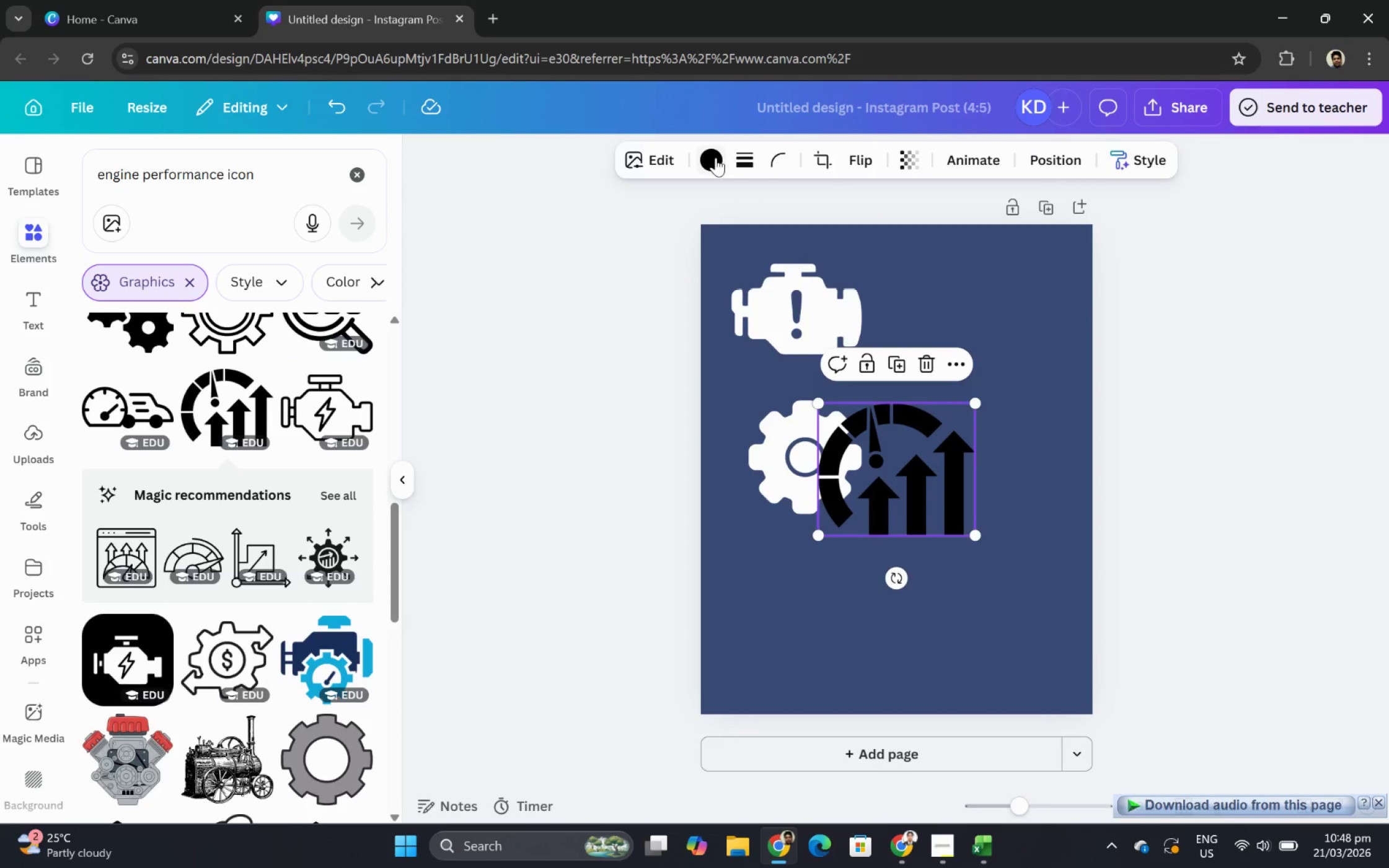 
left_click([712, 162])
 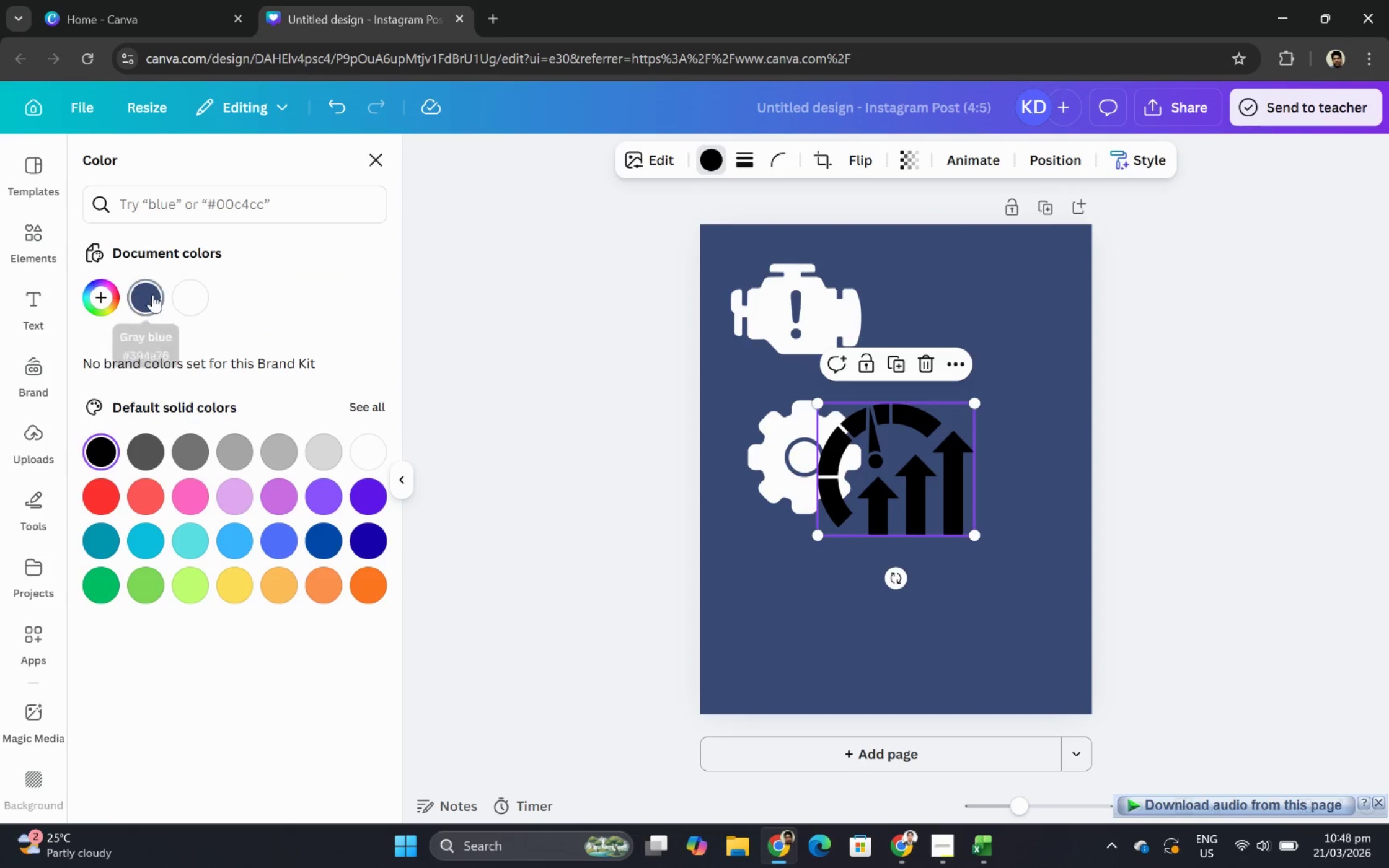 
left_click([187, 294])
 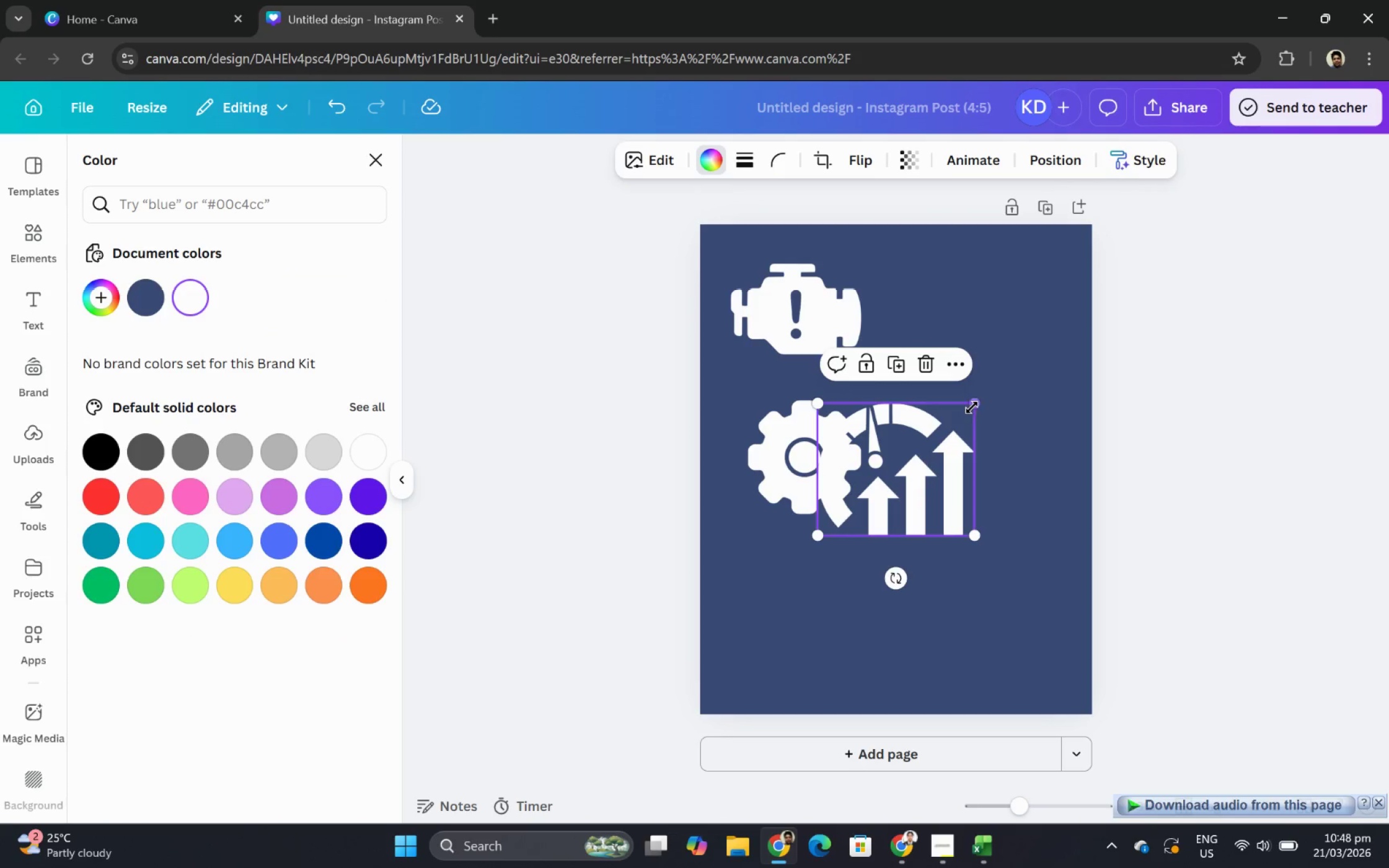 
left_click_drag(start_coordinate=[935, 437], to_coordinate=[863, 576])
 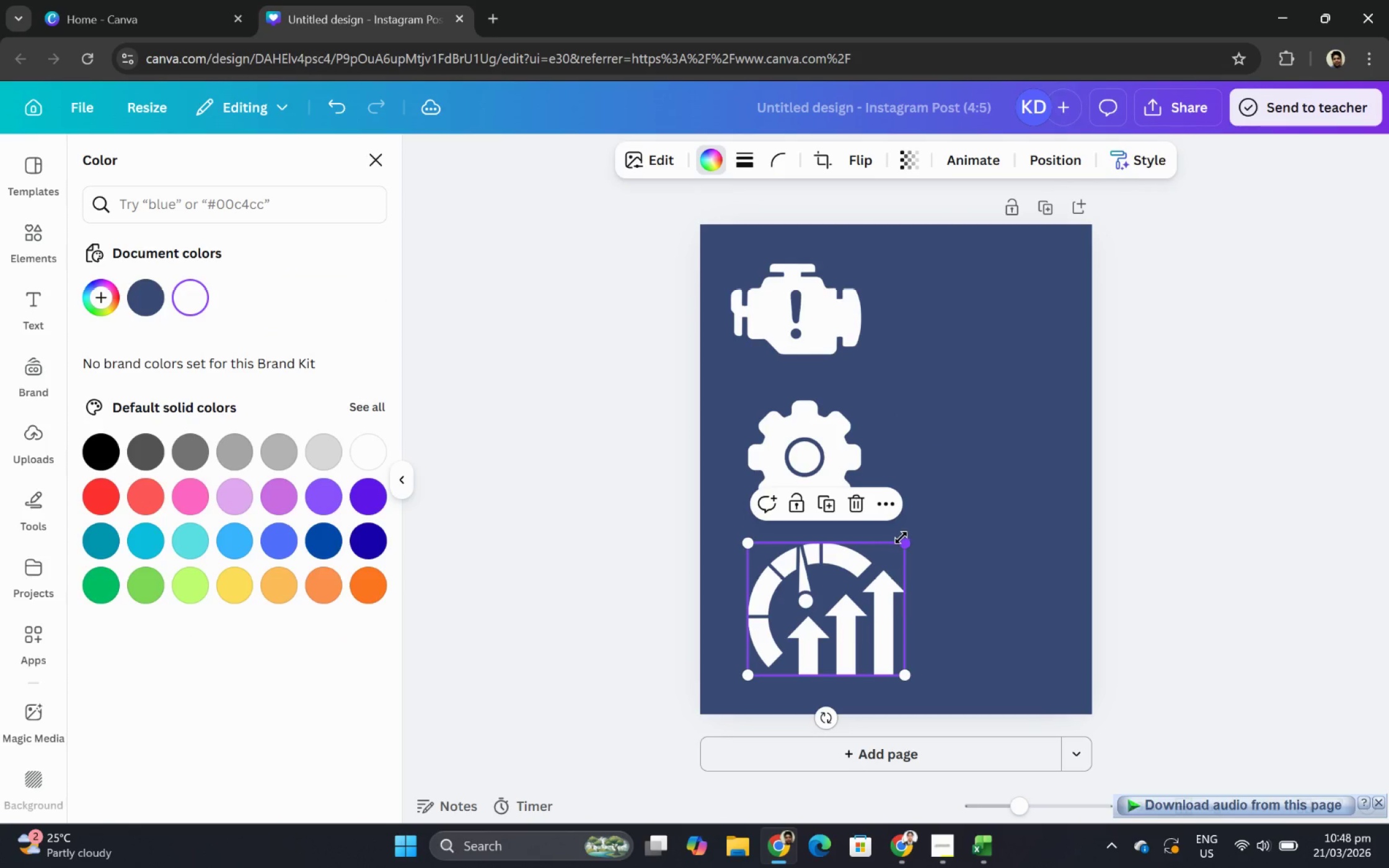 
left_click_drag(start_coordinate=[901, 537], to_coordinate=[868, 576])
 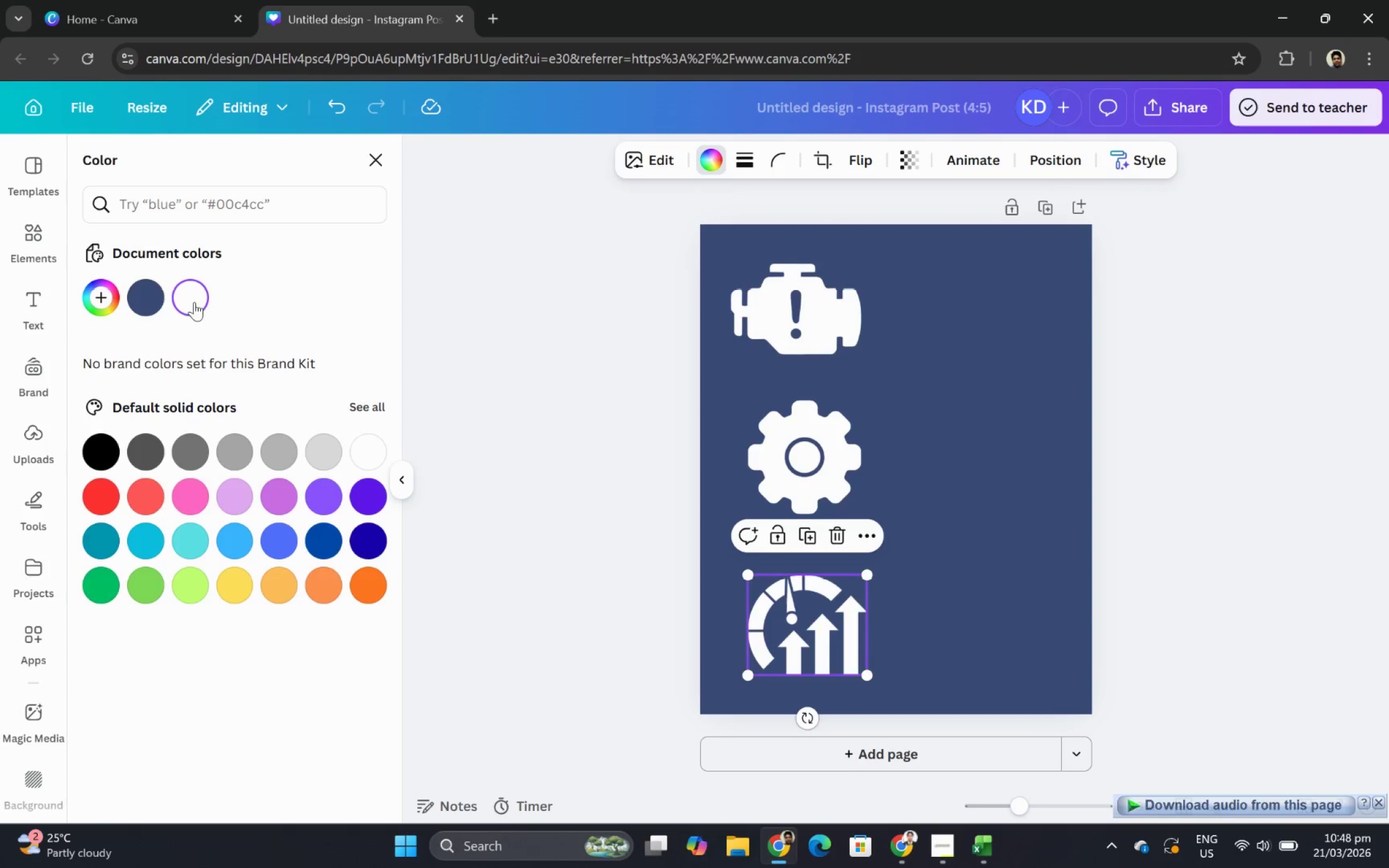 
left_click([845, 435])
 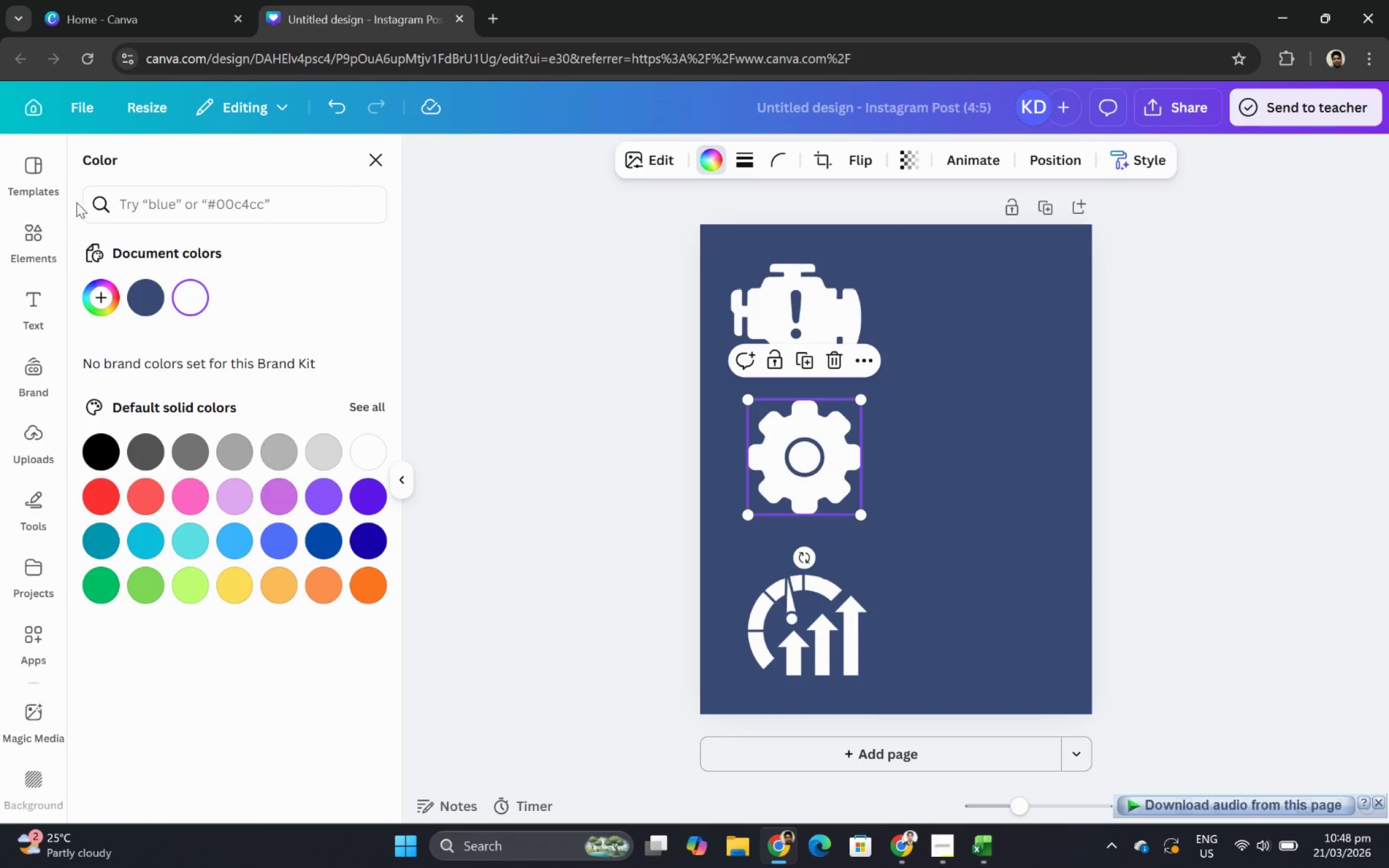 
left_click([24, 234])
 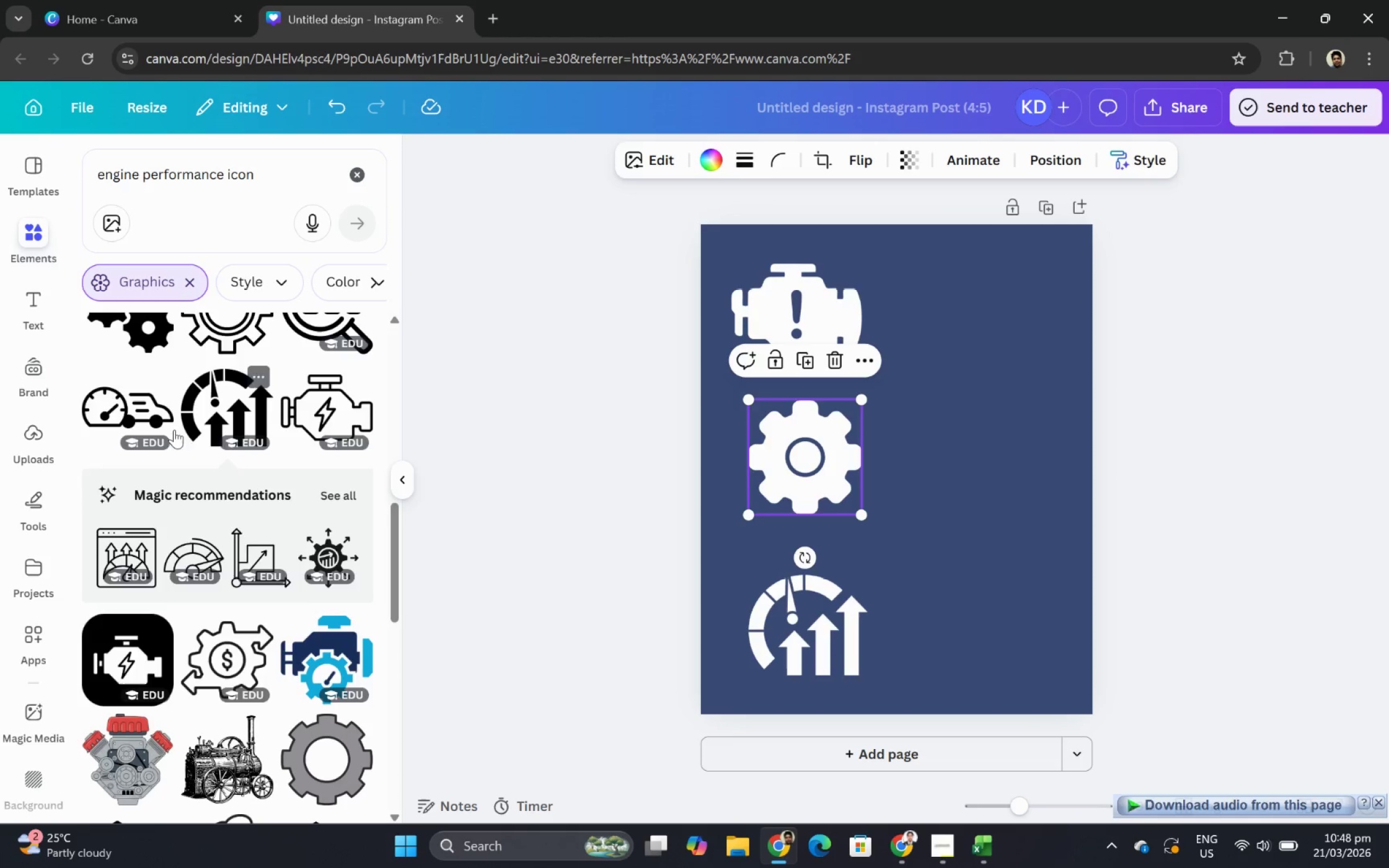 
left_click([128, 386])
 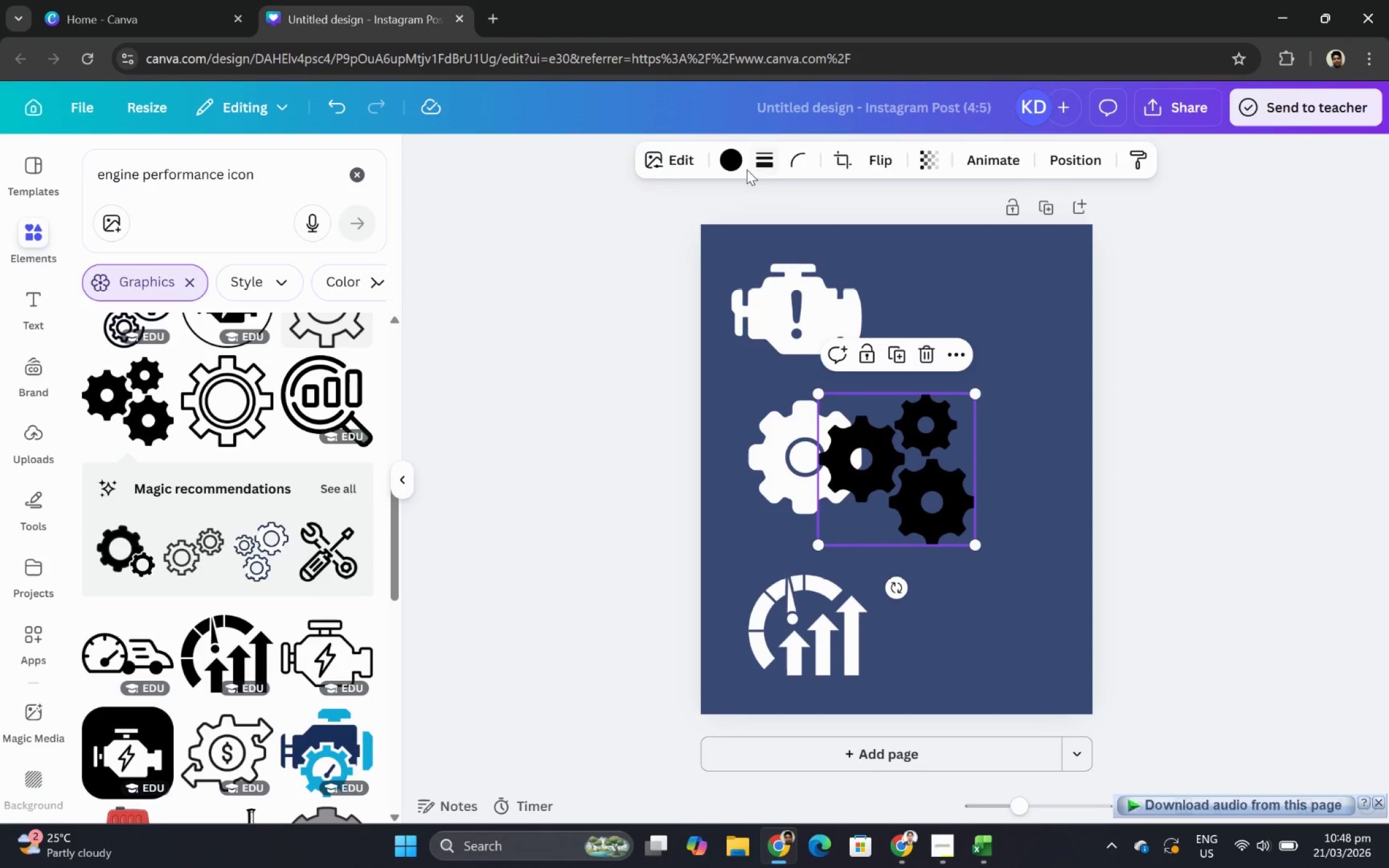 
scroll: coordinate [130, 362], scroll_direction: up, amount: 1.0
 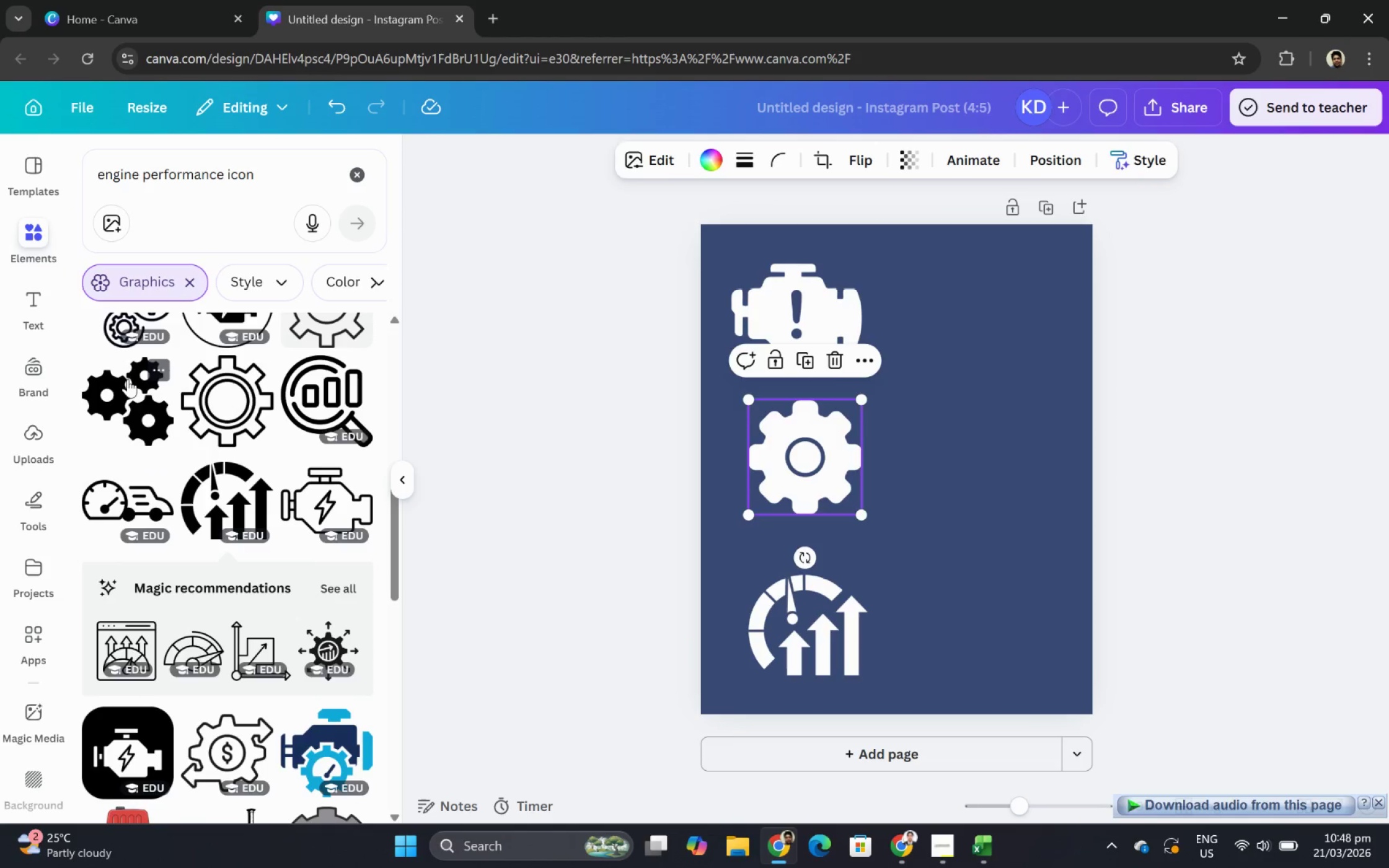 
left_click([723, 151])
 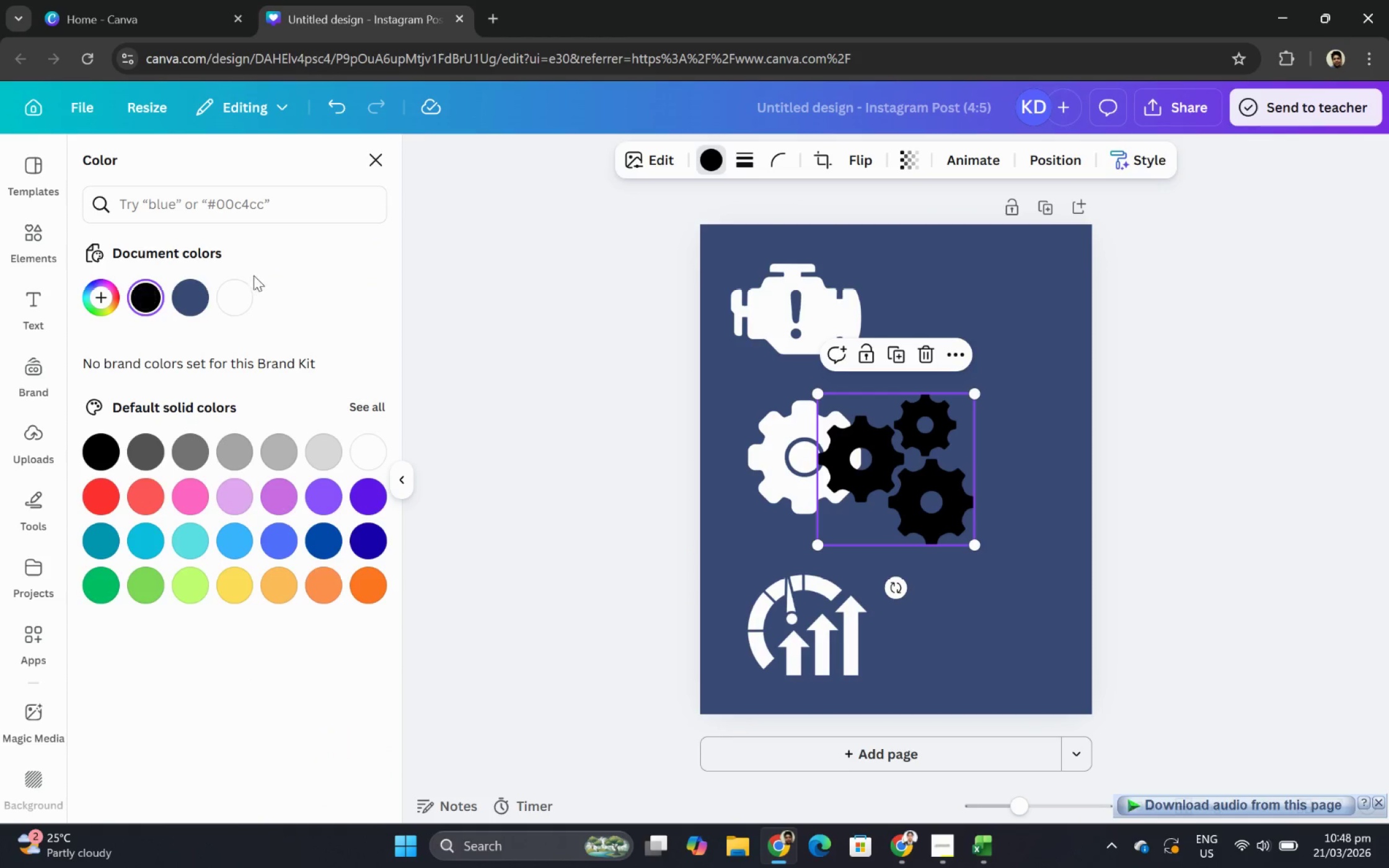 
left_click([232, 301])
 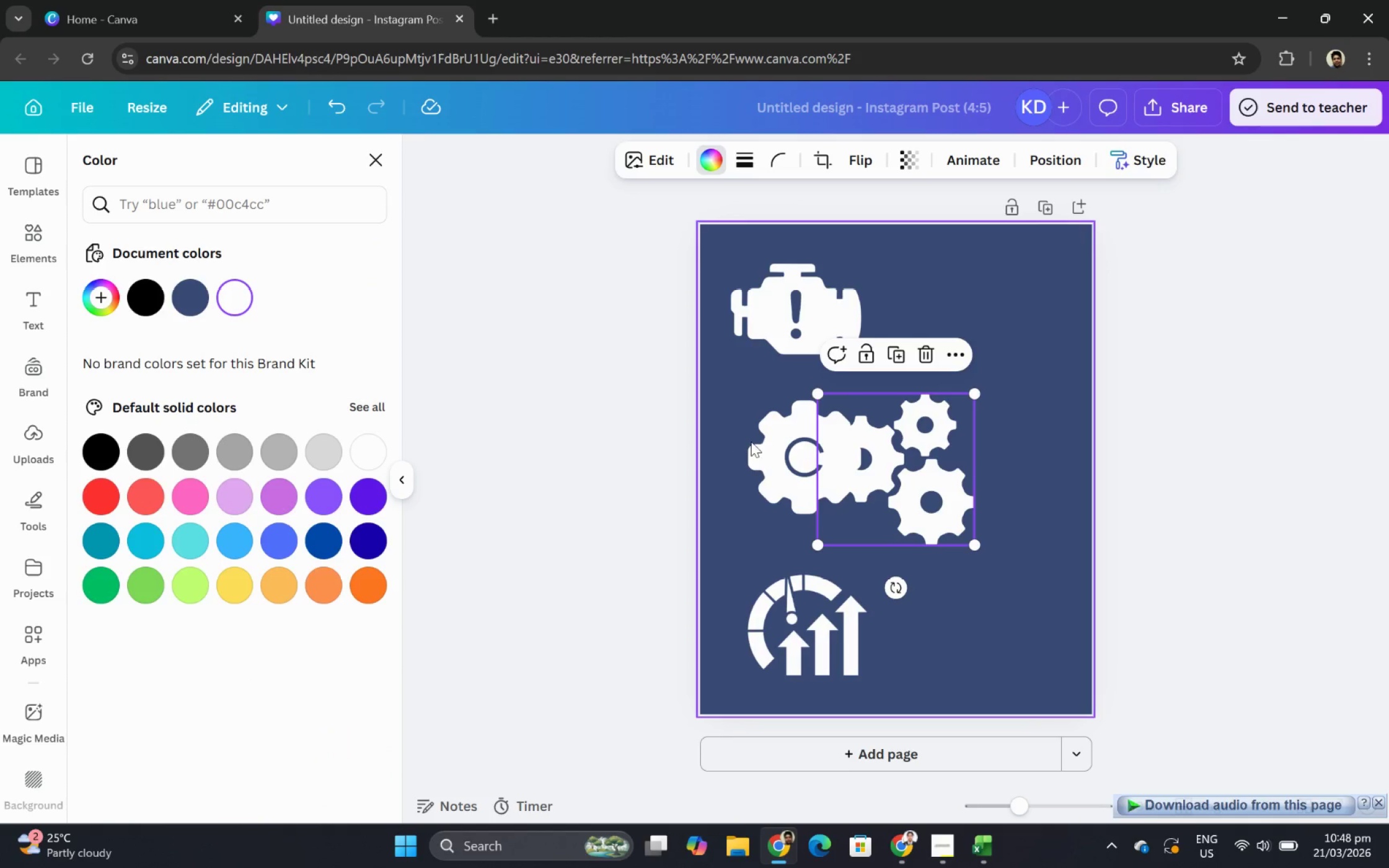 
left_click([769, 439])
 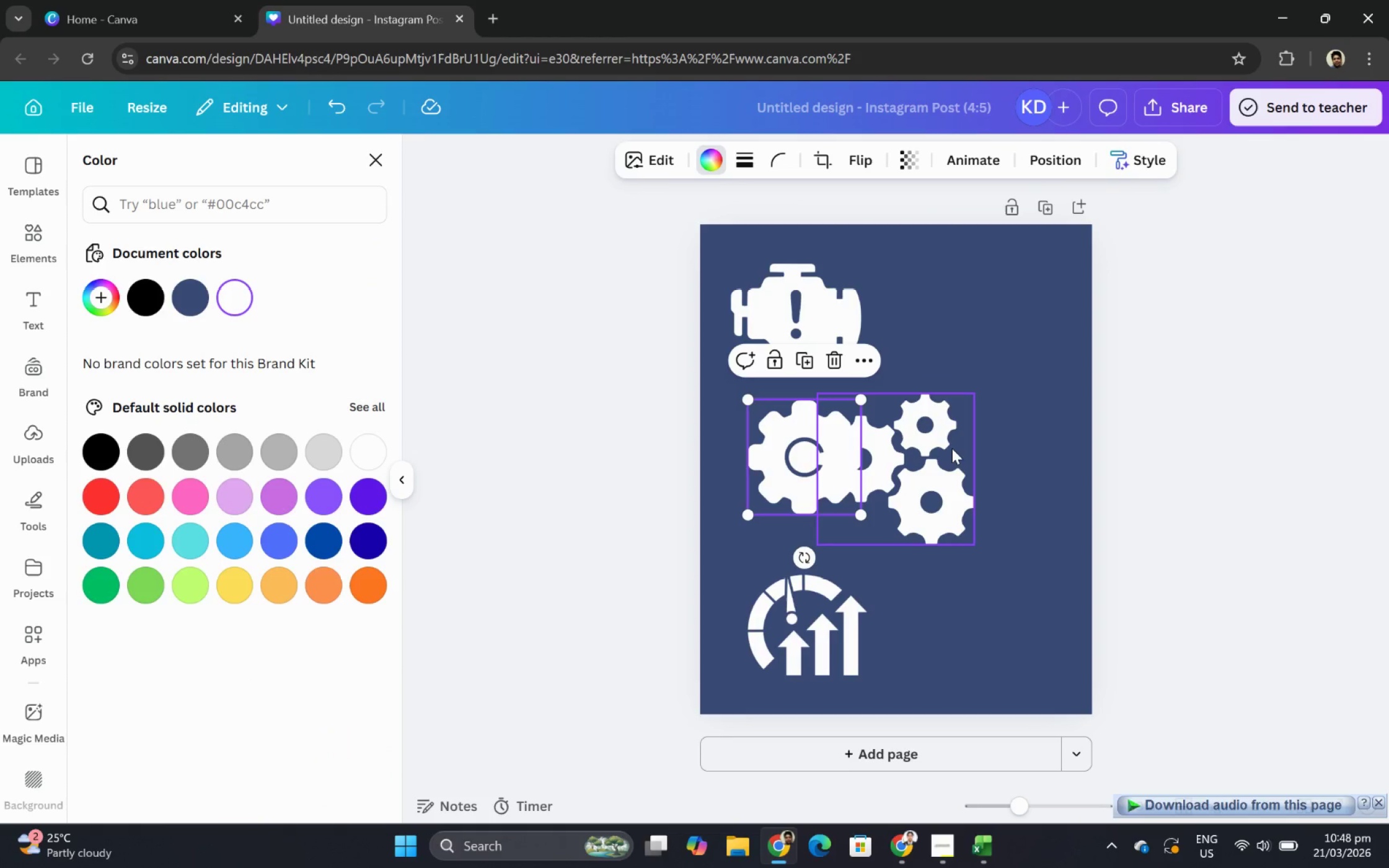 
key(Backspace)
 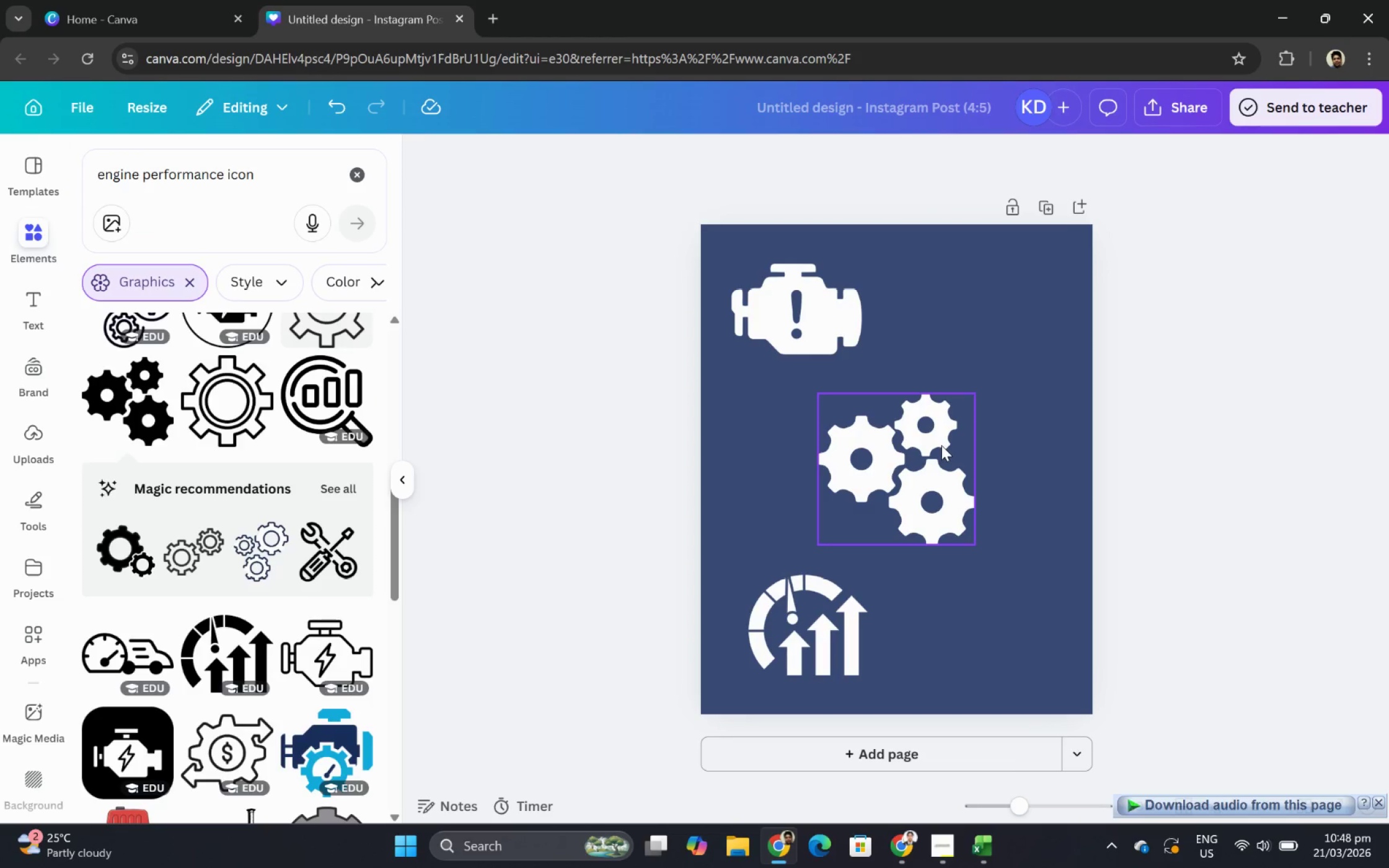 
left_click([941, 445])
 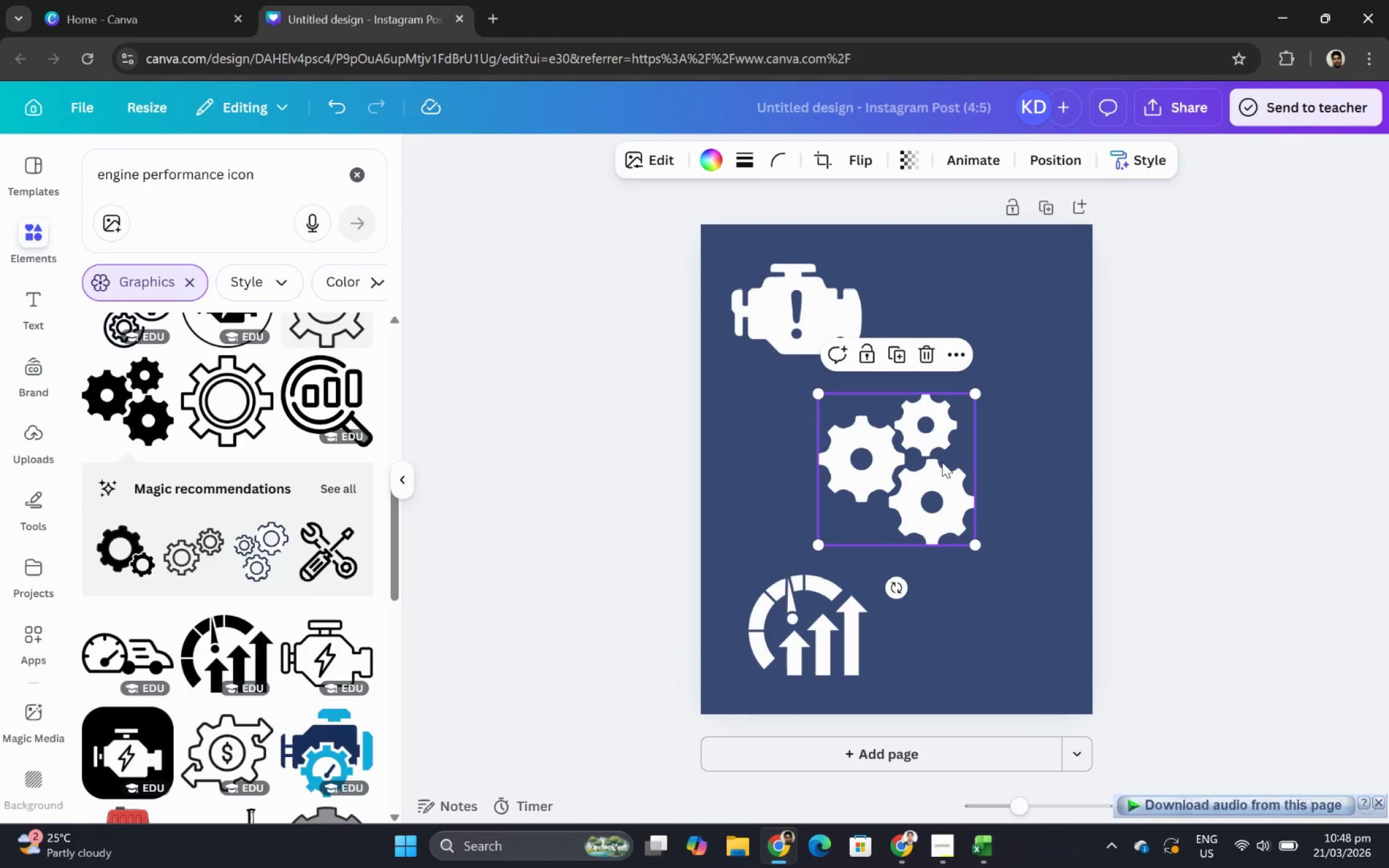 
left_click_drag(start_coordinate=[940, 461], to_coordinate=[850, 456])
 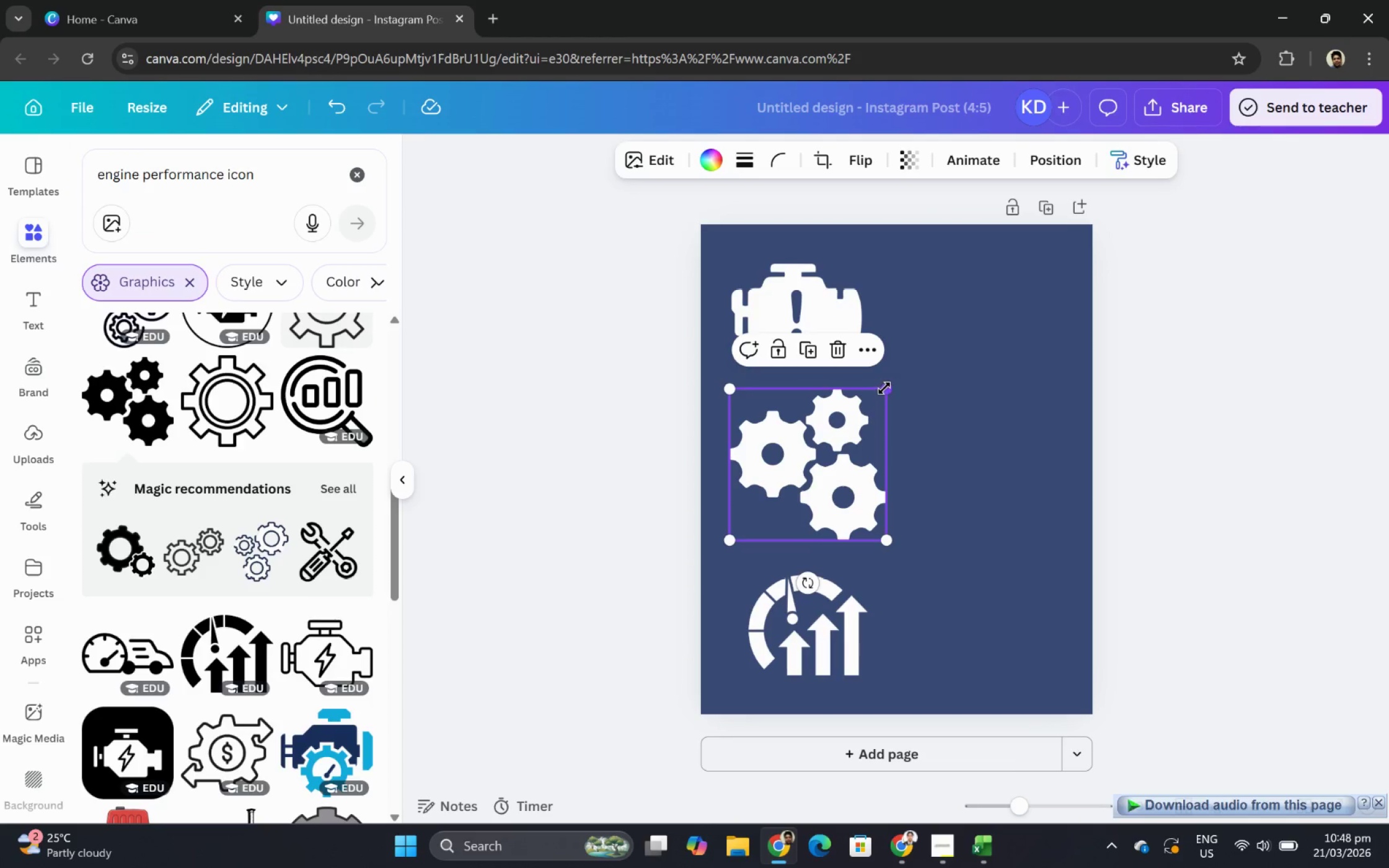 
left_click_drag(start_coordinate=[884, 388], to_coordinate=[866, 414])
 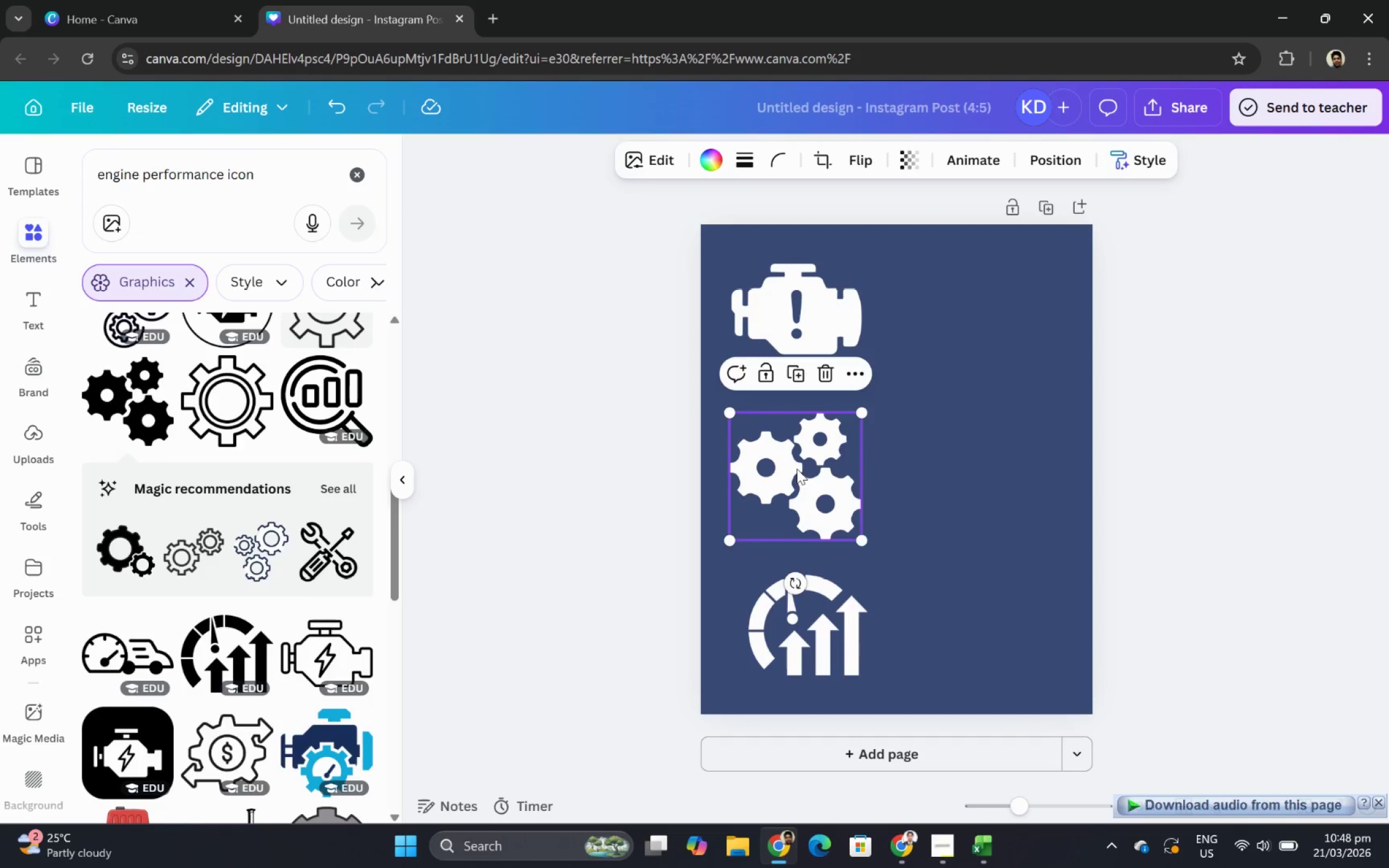 
left_click_drag(start_coordinate=[796, 468], to_coordinate=[803, 449])
 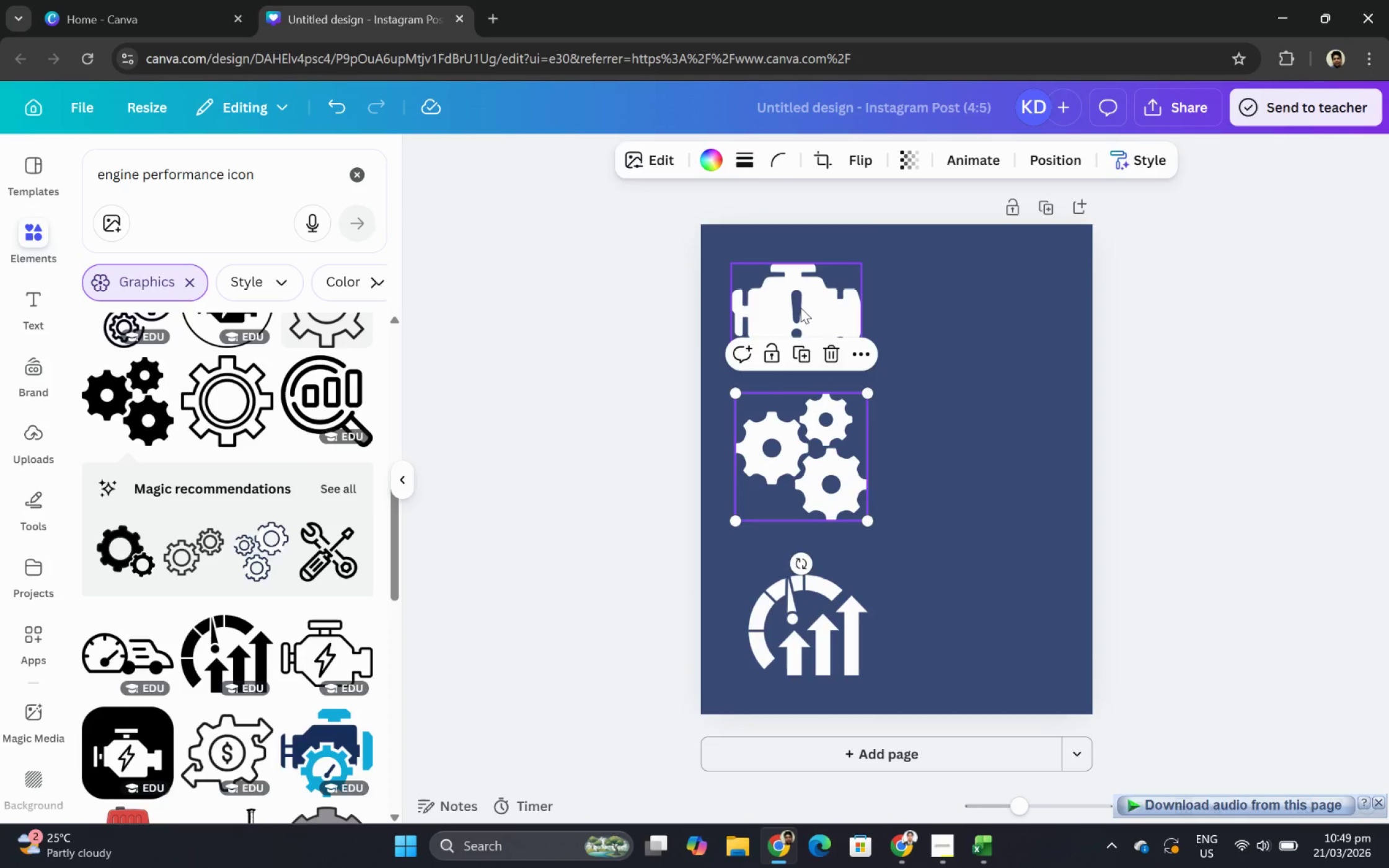 
left_click([800, 307])
 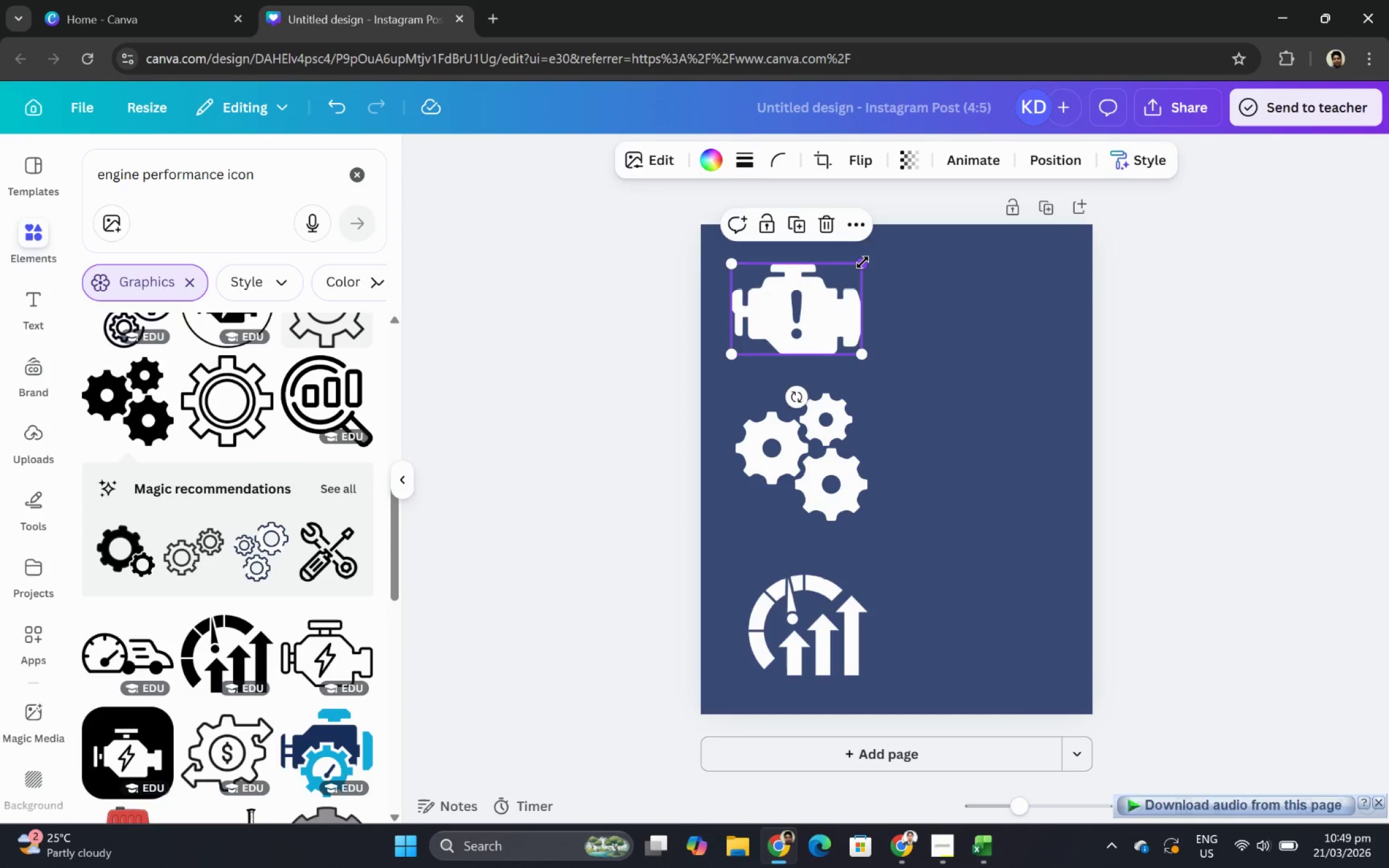 
left_click_drag(start_coordinate=[862, 262], to_coordinate=[829, 308])
 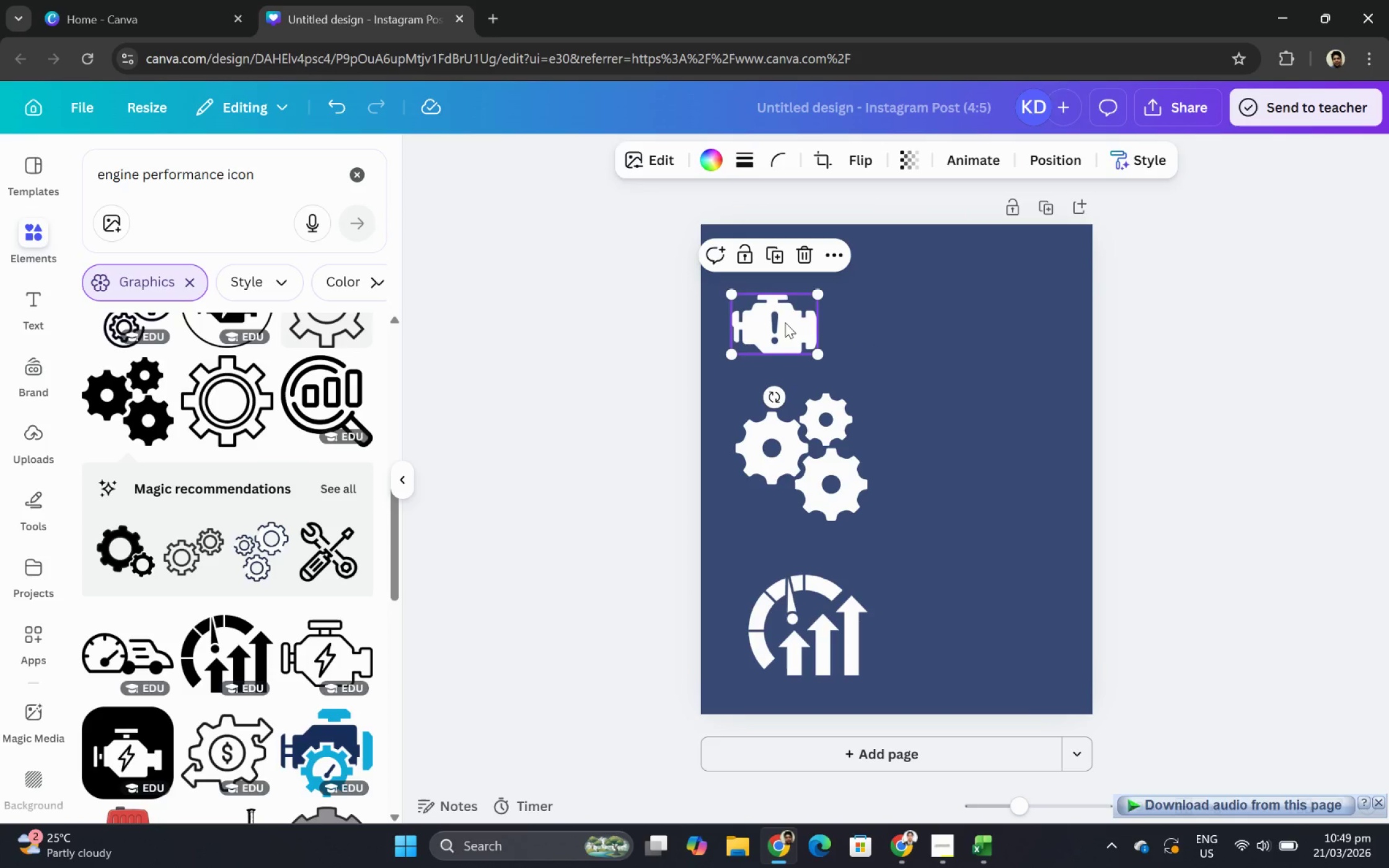 
left_click_drag(start_coordinate=[785, 322], to_coordinate=[795, 294])
 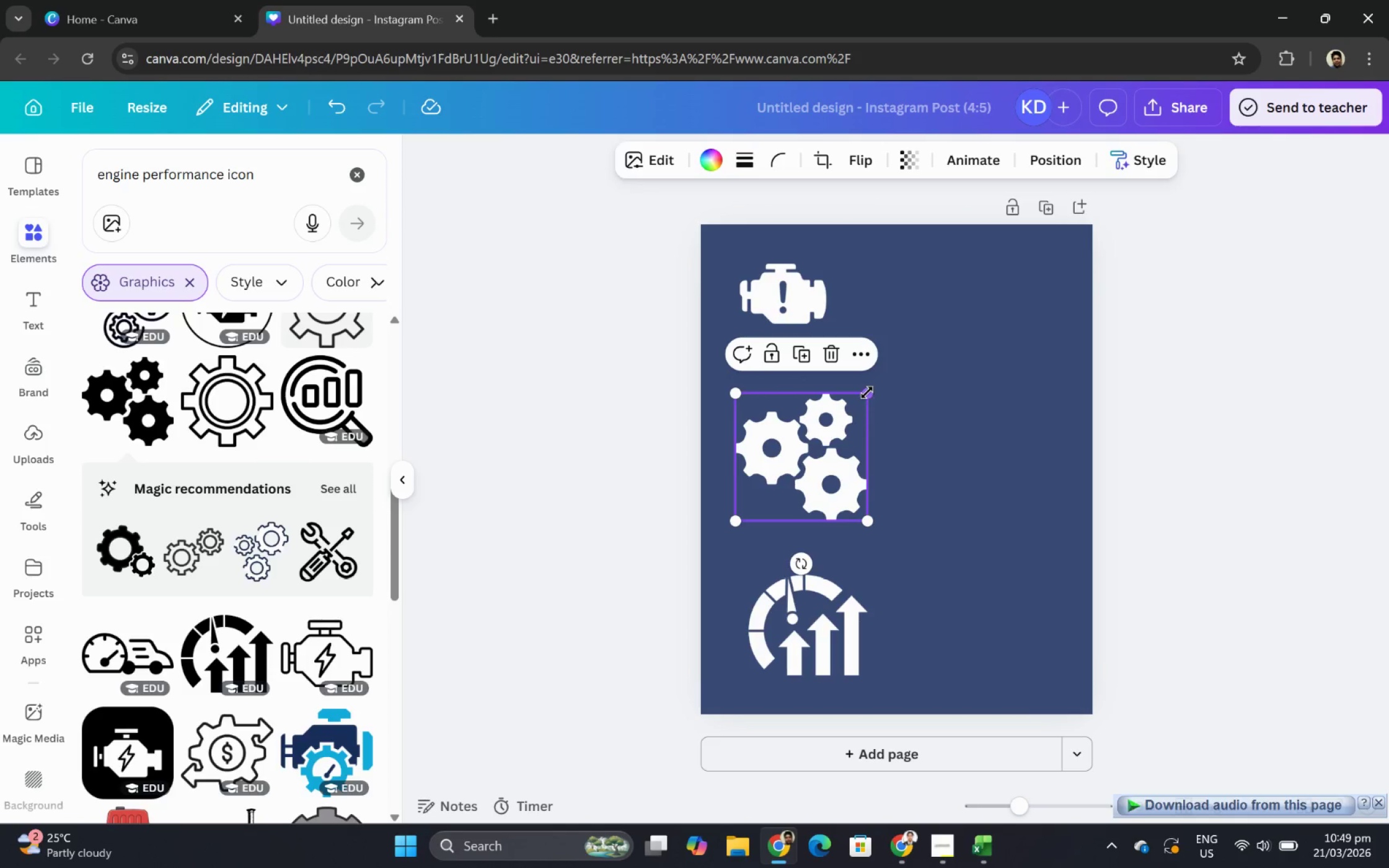 
left_click_drag(start_coordinate=[868, 390], to_coordinate=[838, 428])
 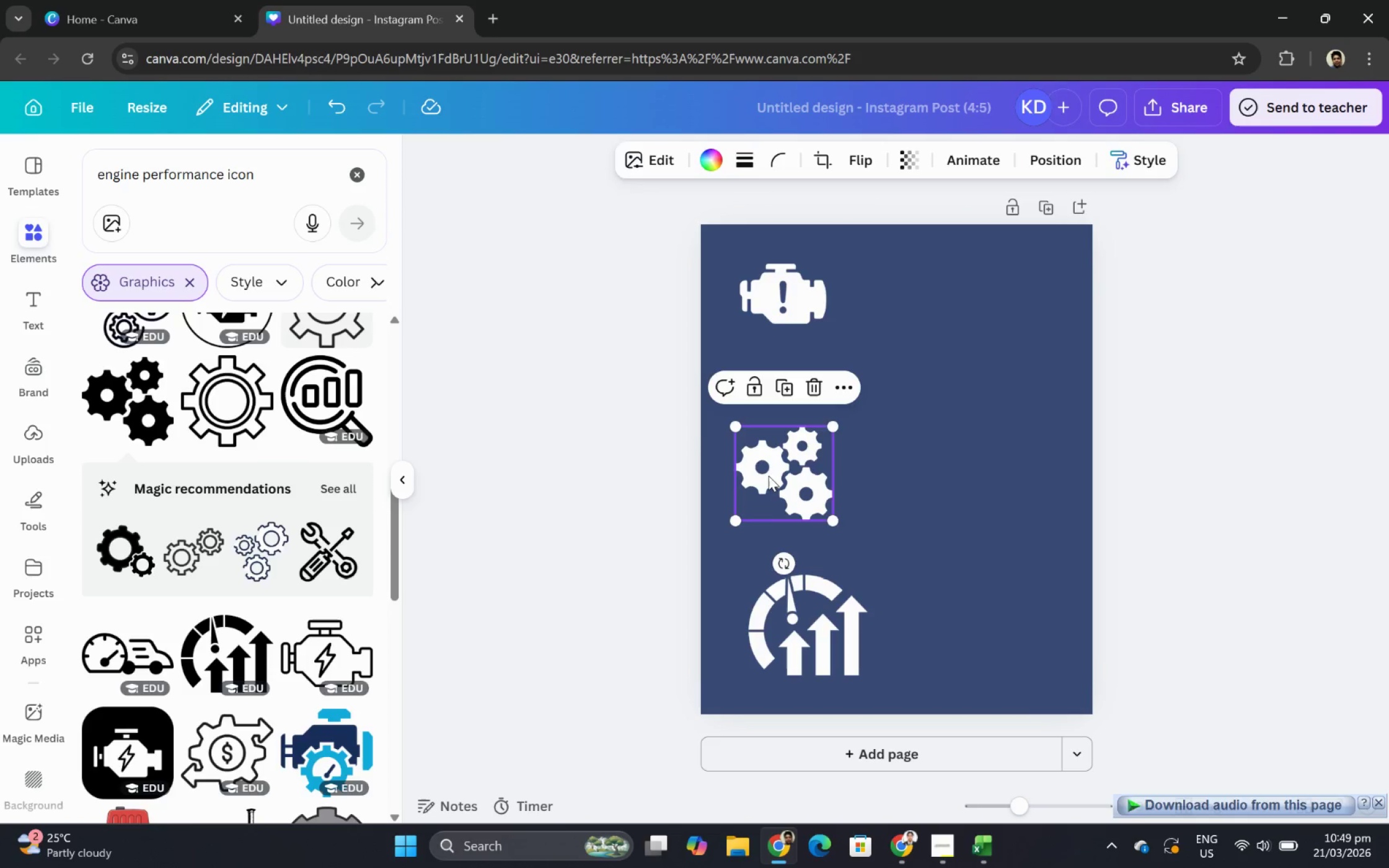 
left_click_drag(start_coordinate=[768, 475], to_coordinate=[774, 422])
 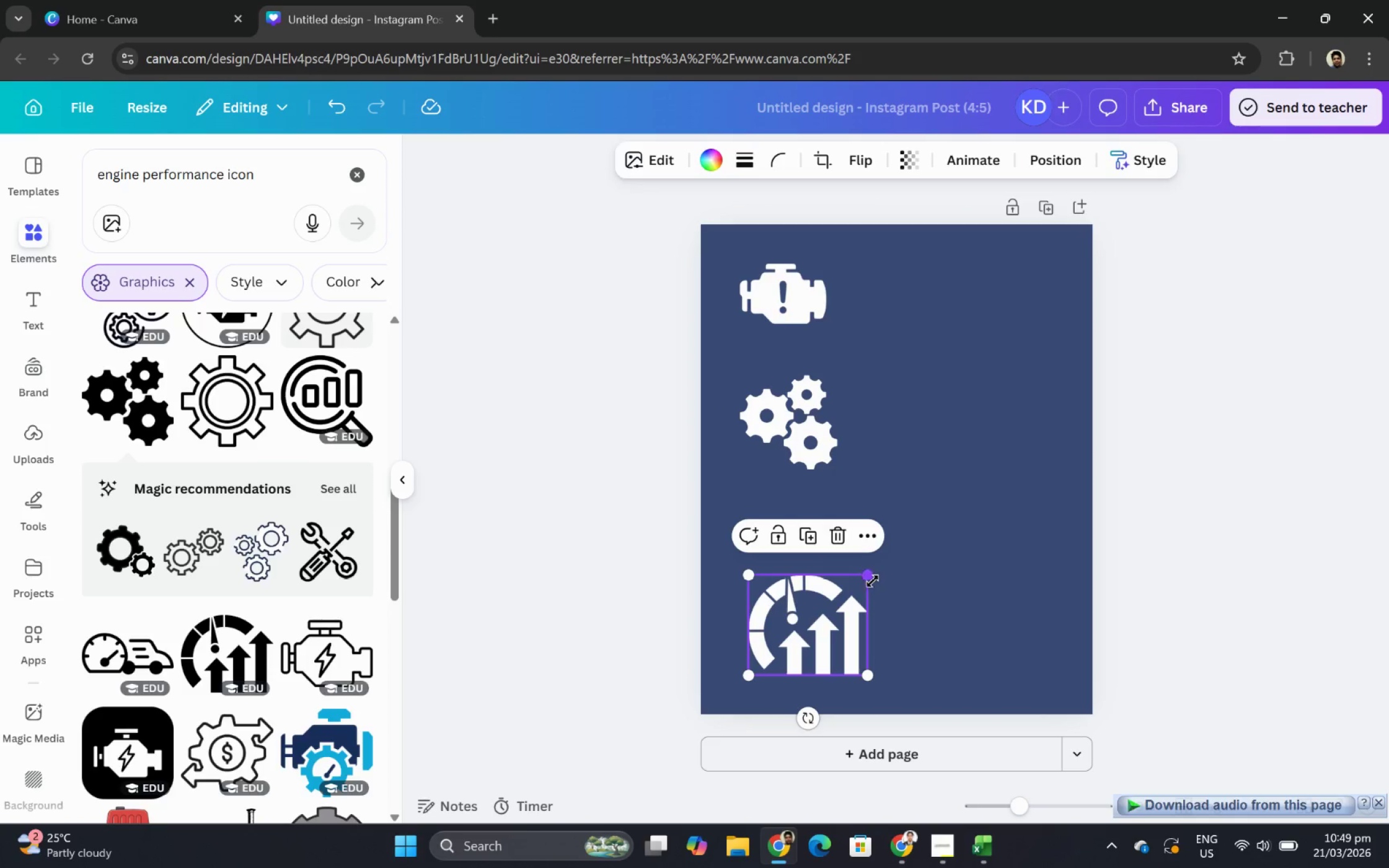 
left_click_drag(start_coordinate=[868, 576], to_coordinate=[840, 612])
 